 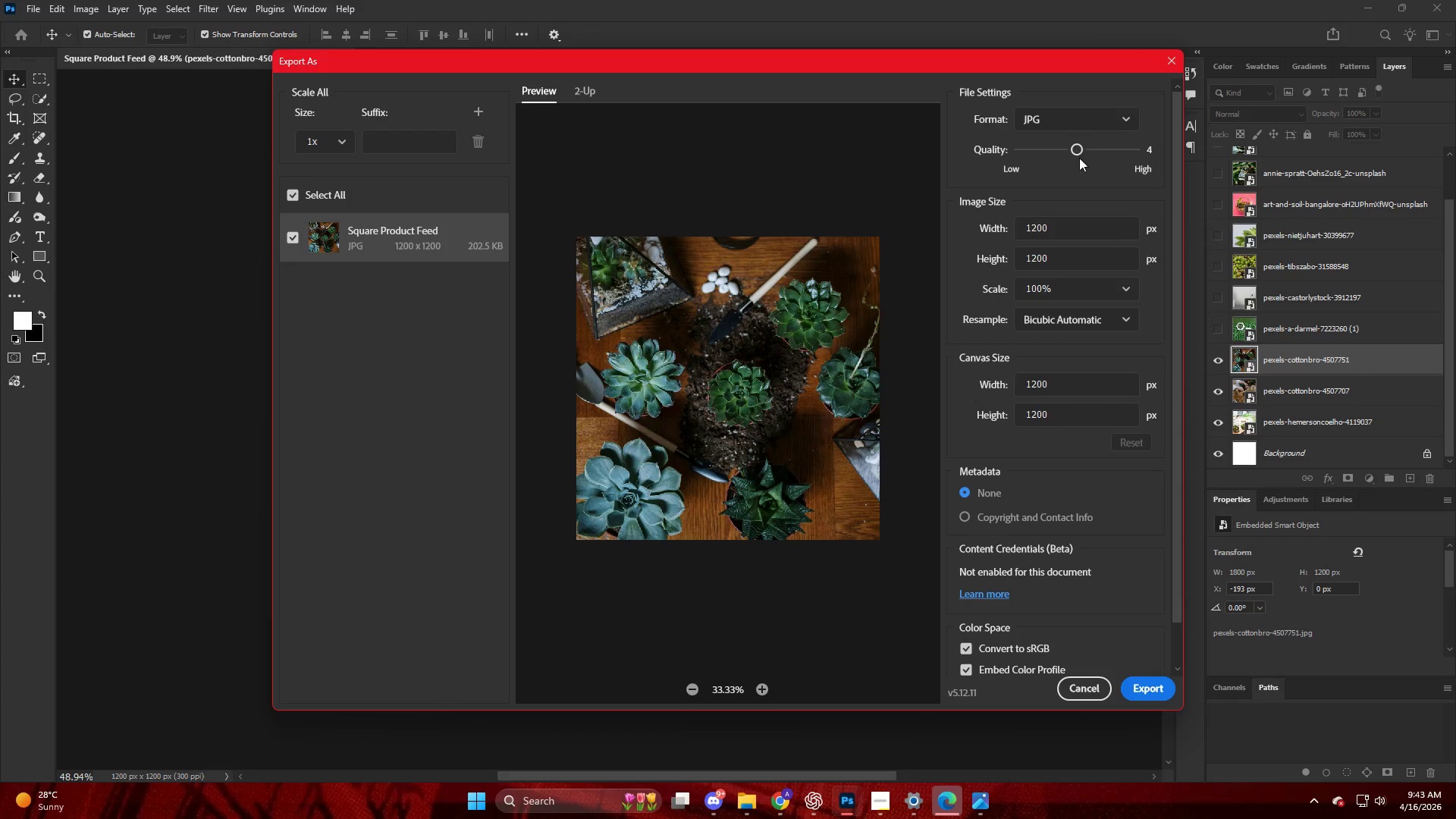 
left_click([1153, 689])
 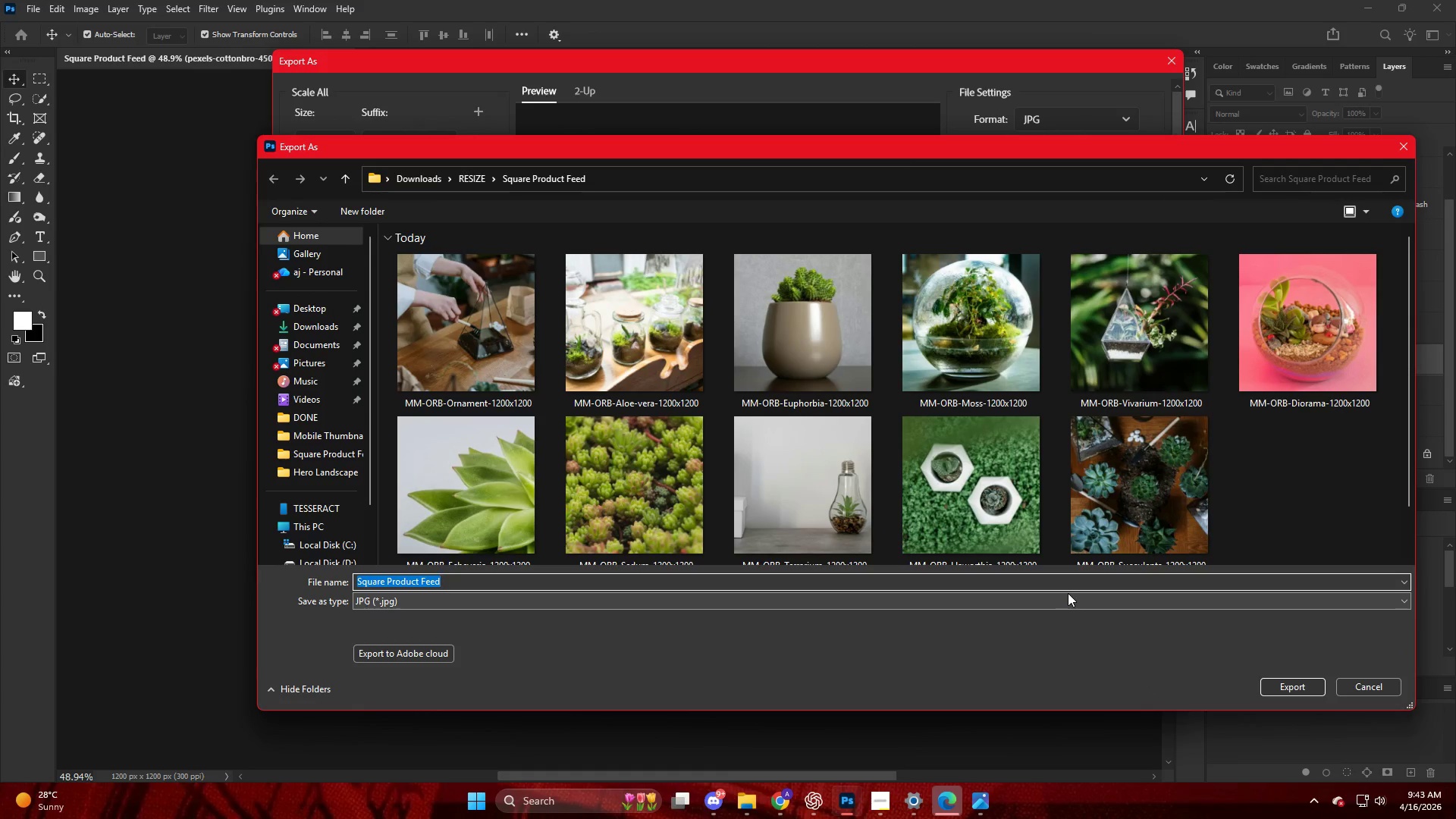 
key(Escape)
 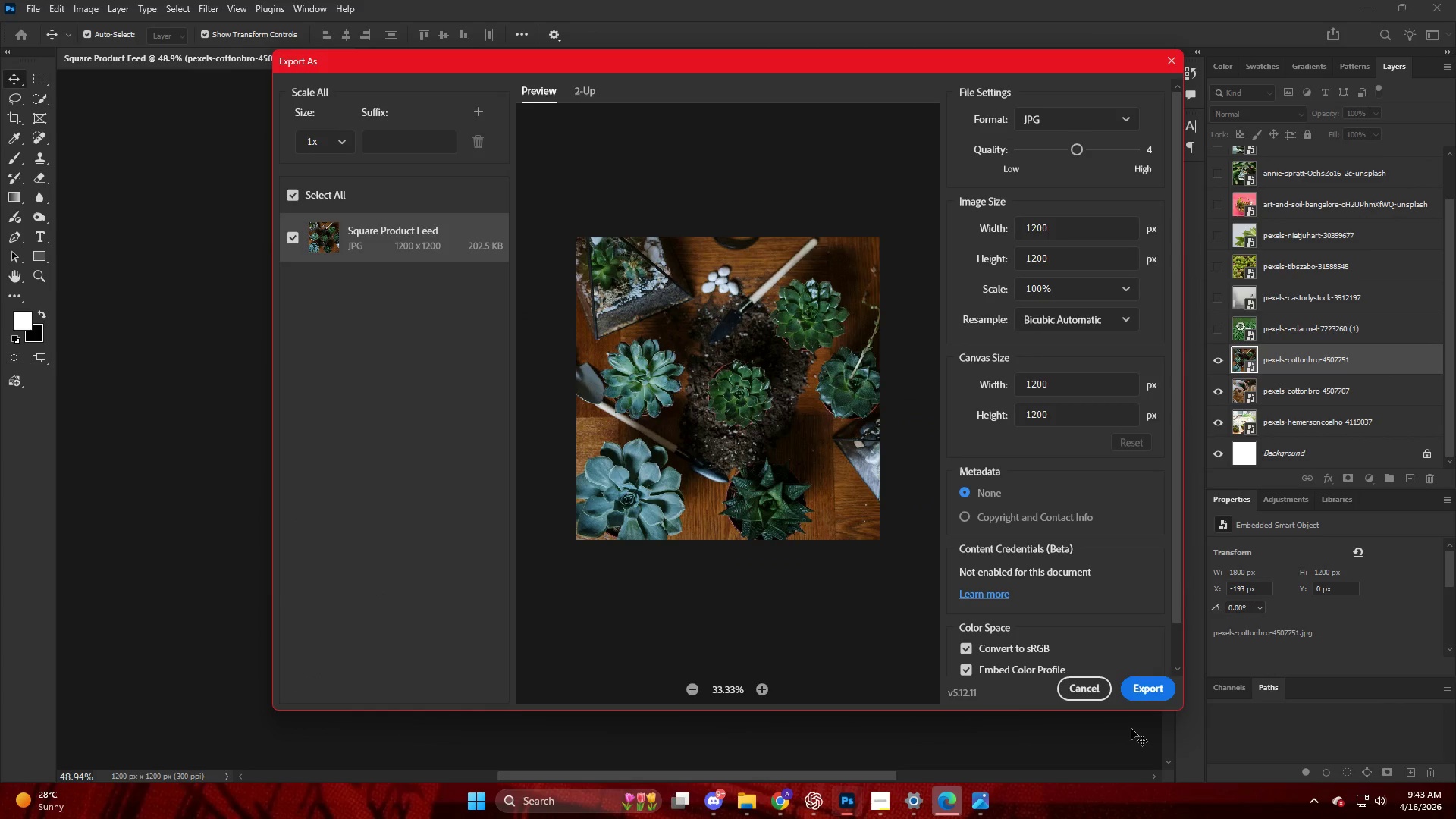 
left_click([1138, 701])
 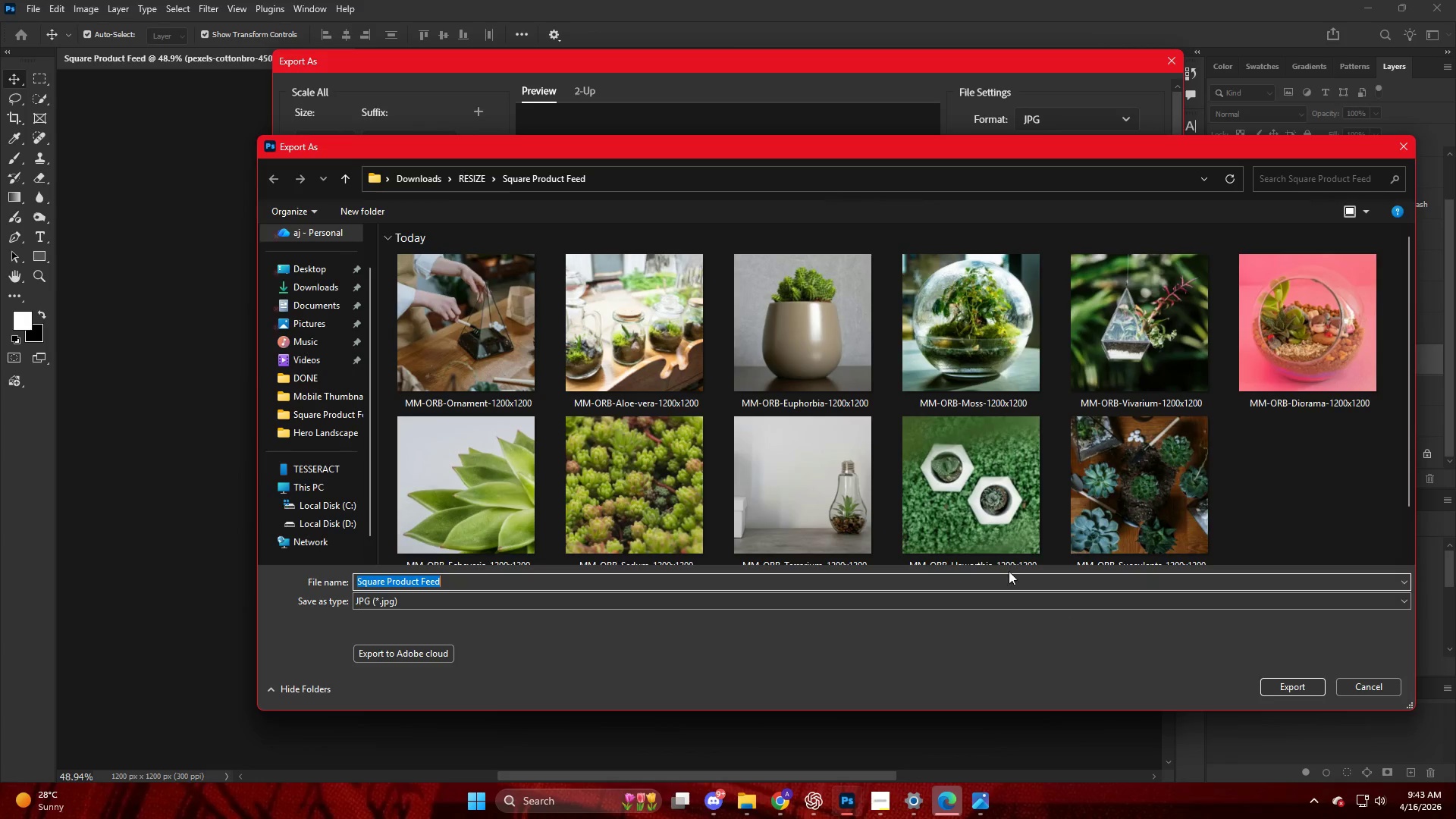 
scroll: coordinate [937, 521], scroll_direction: down, amount: 1.0
 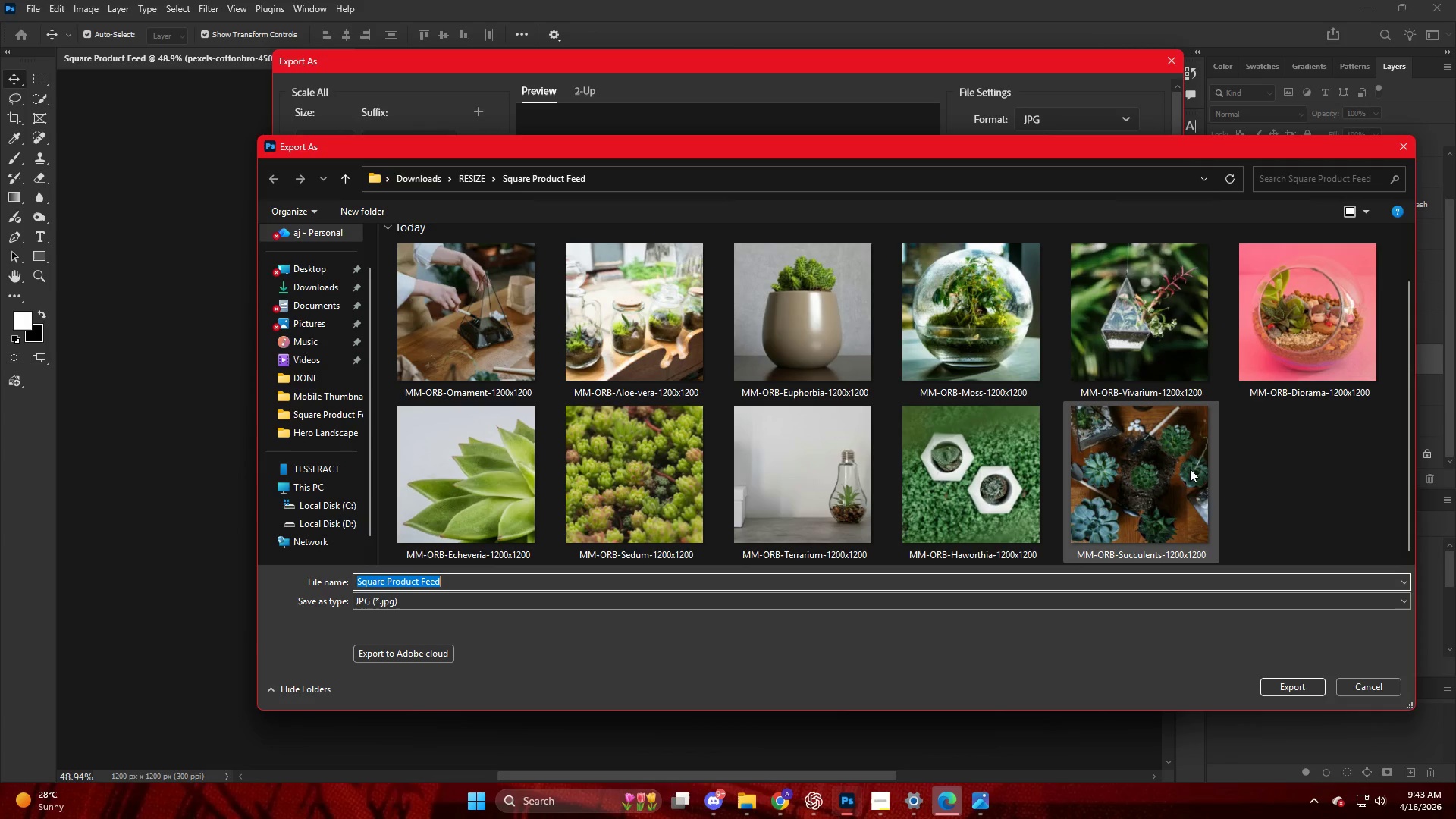 
left_click([1197, 486])
 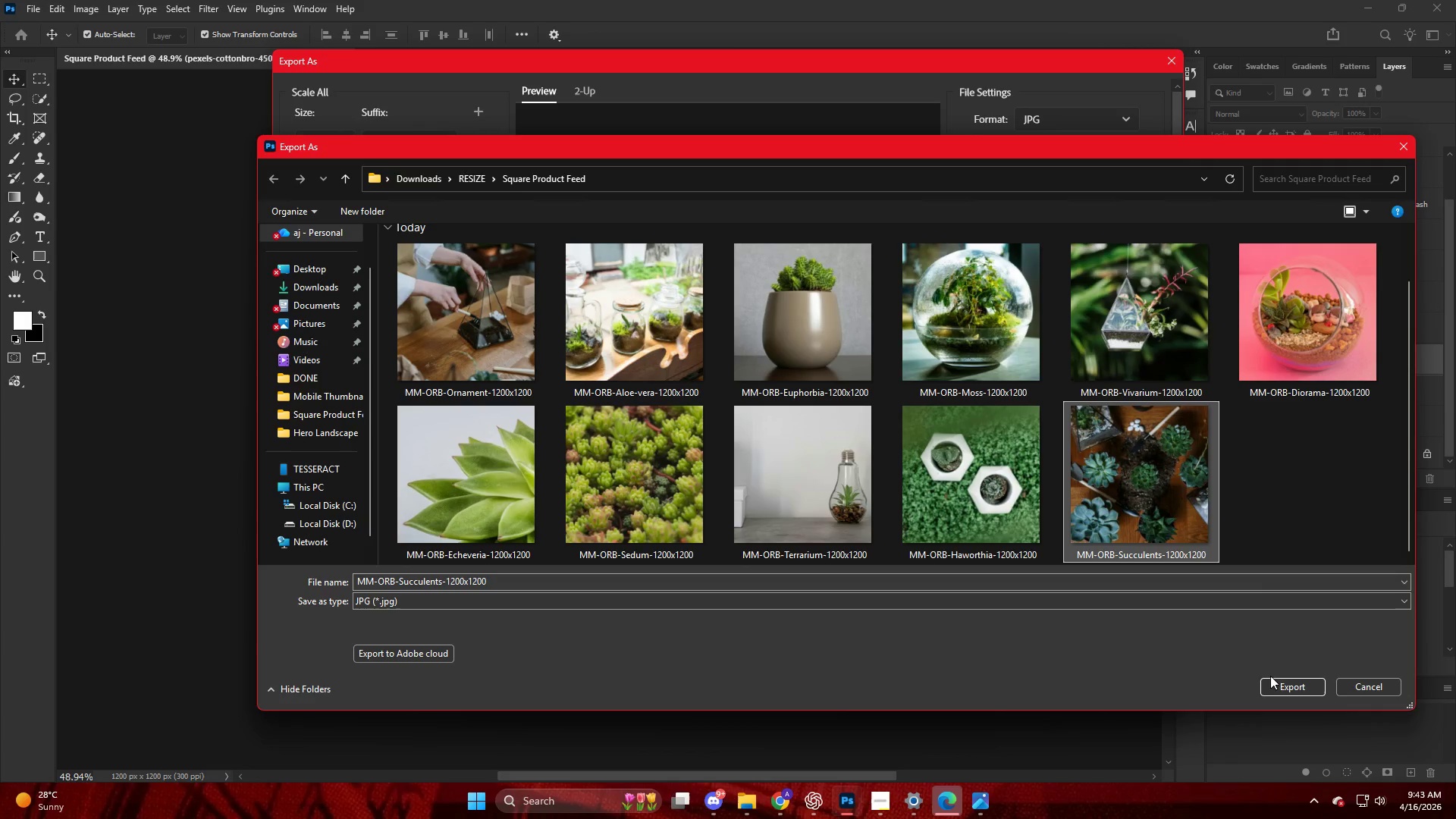 
left_click([1272, 682])
 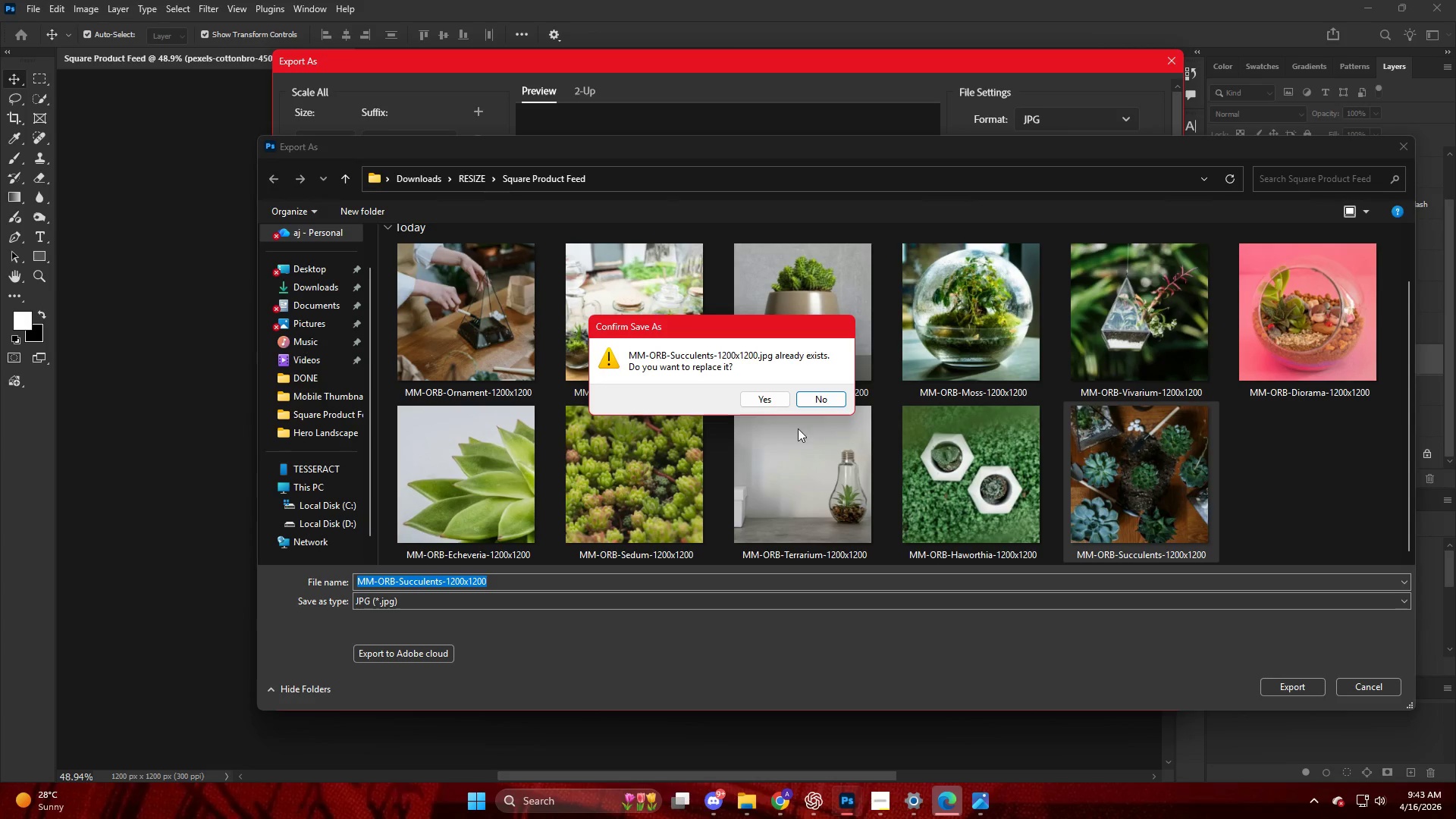 
left_click([758, 397])
 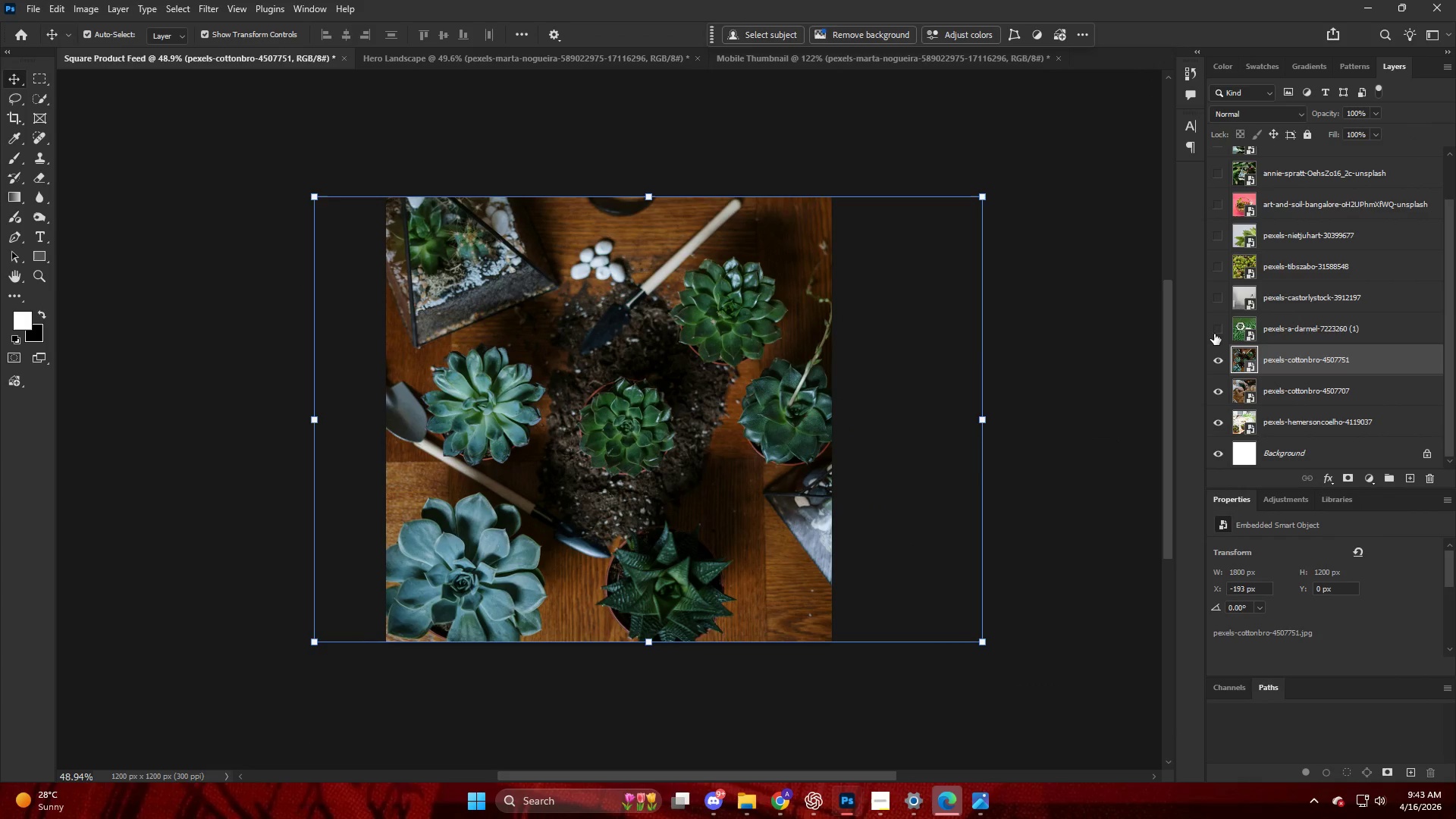 
double_click([1304, 343])
 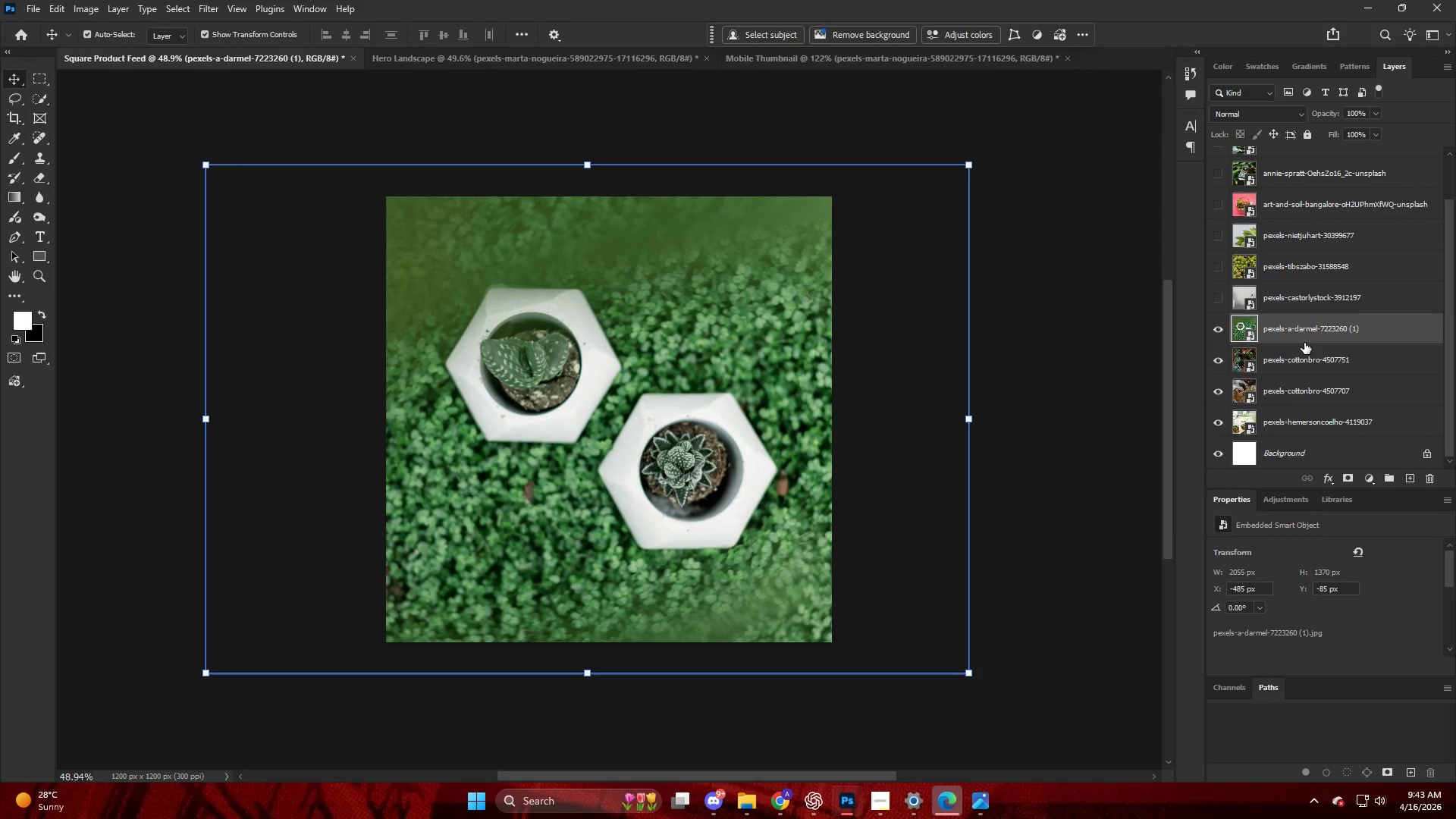 
key(Alt+Control+Shift+W)
 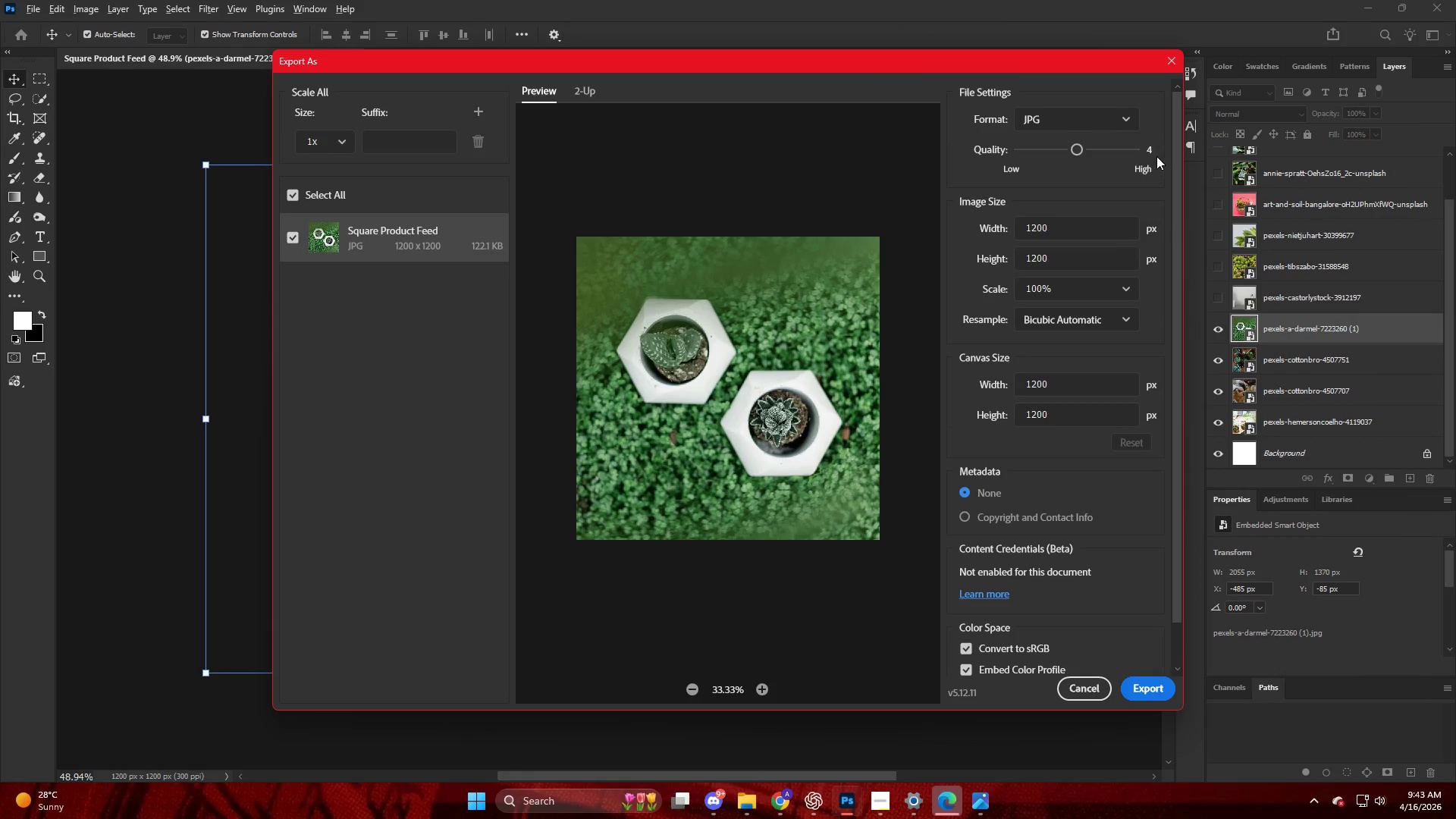 
left_click_drag(start_coordinate=[1084, 145], to_coordinate=[1097, 147])
 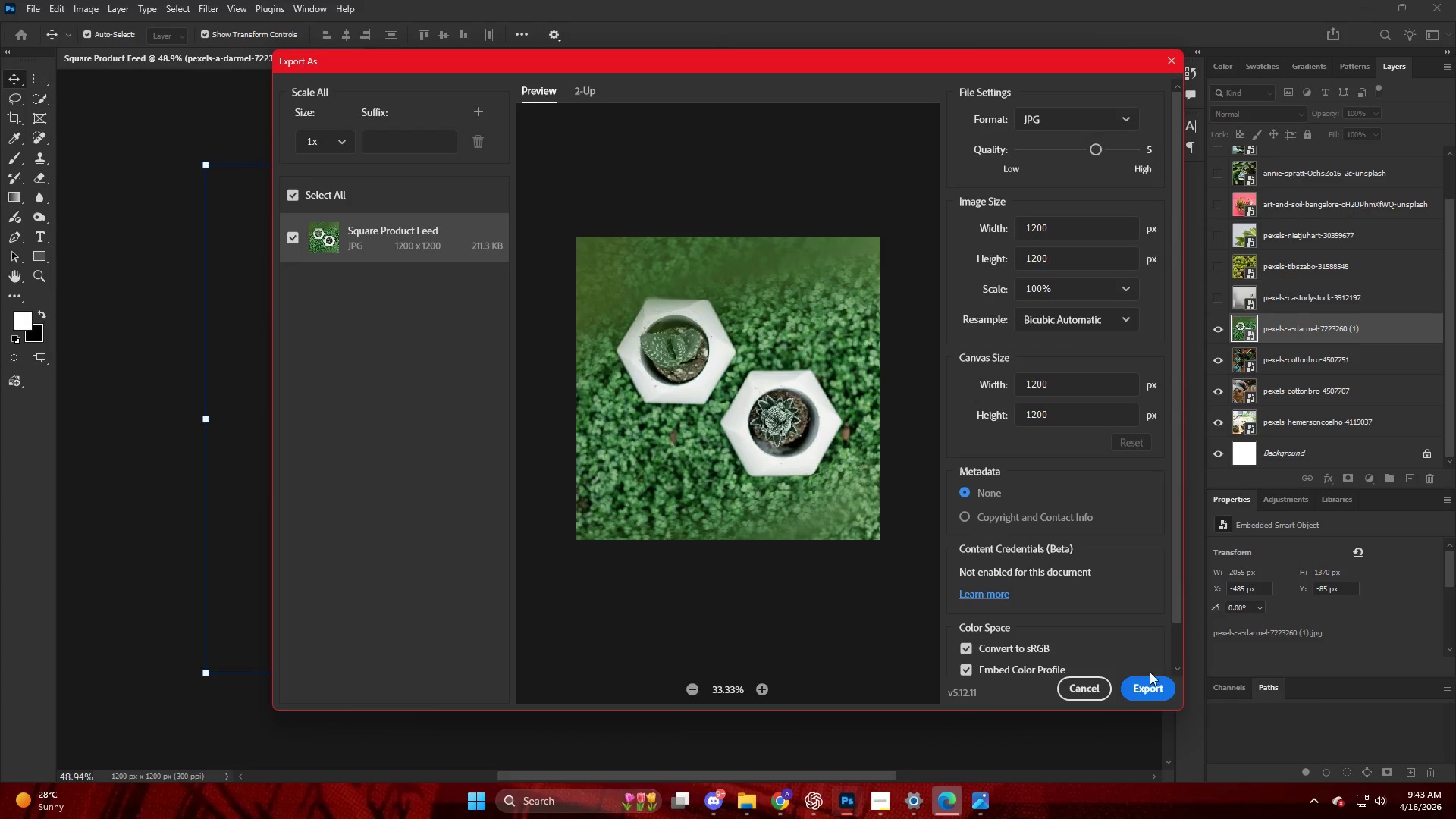 
left_click([1150, 679])
 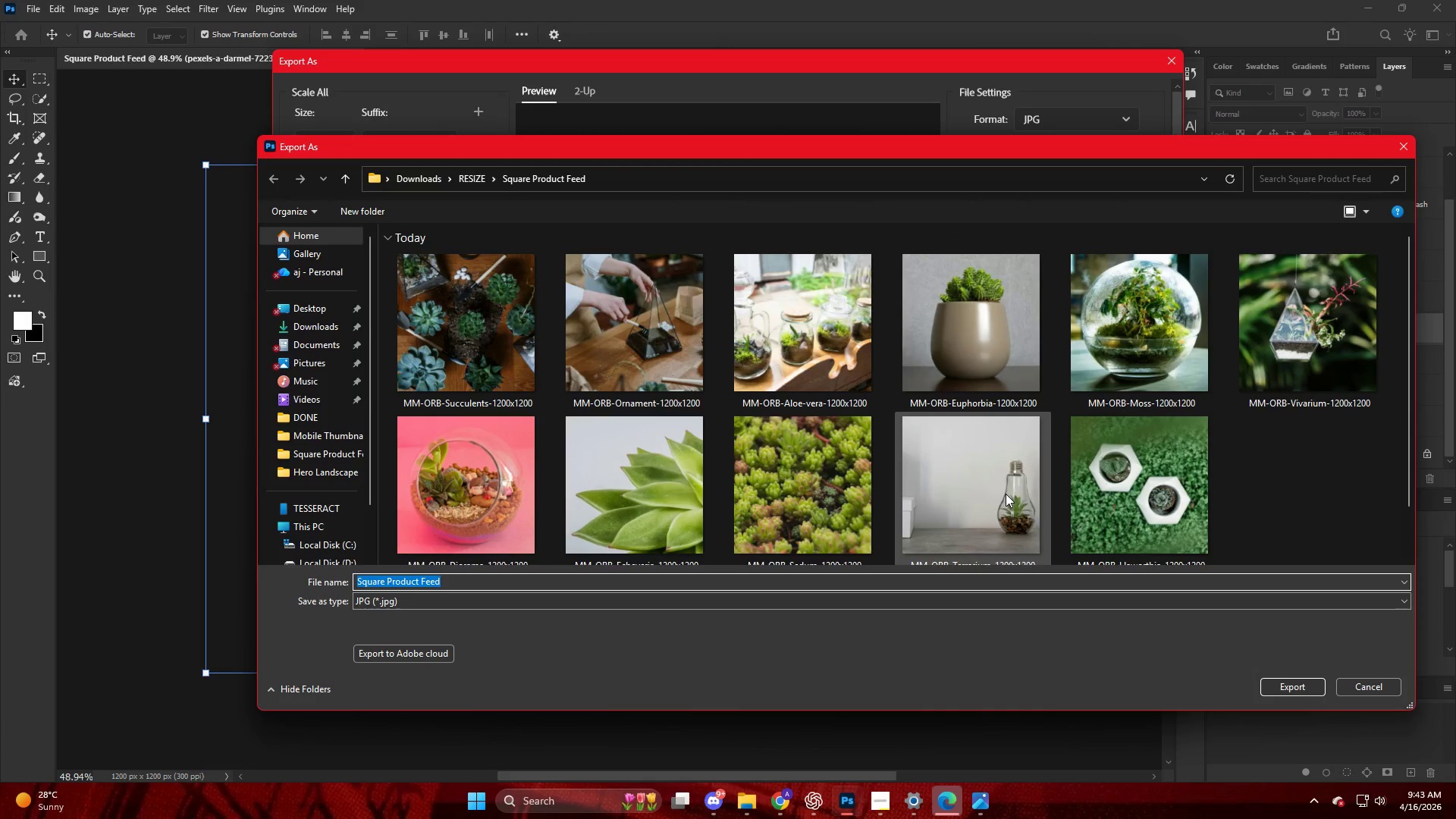 
left_click([1128, 503])
 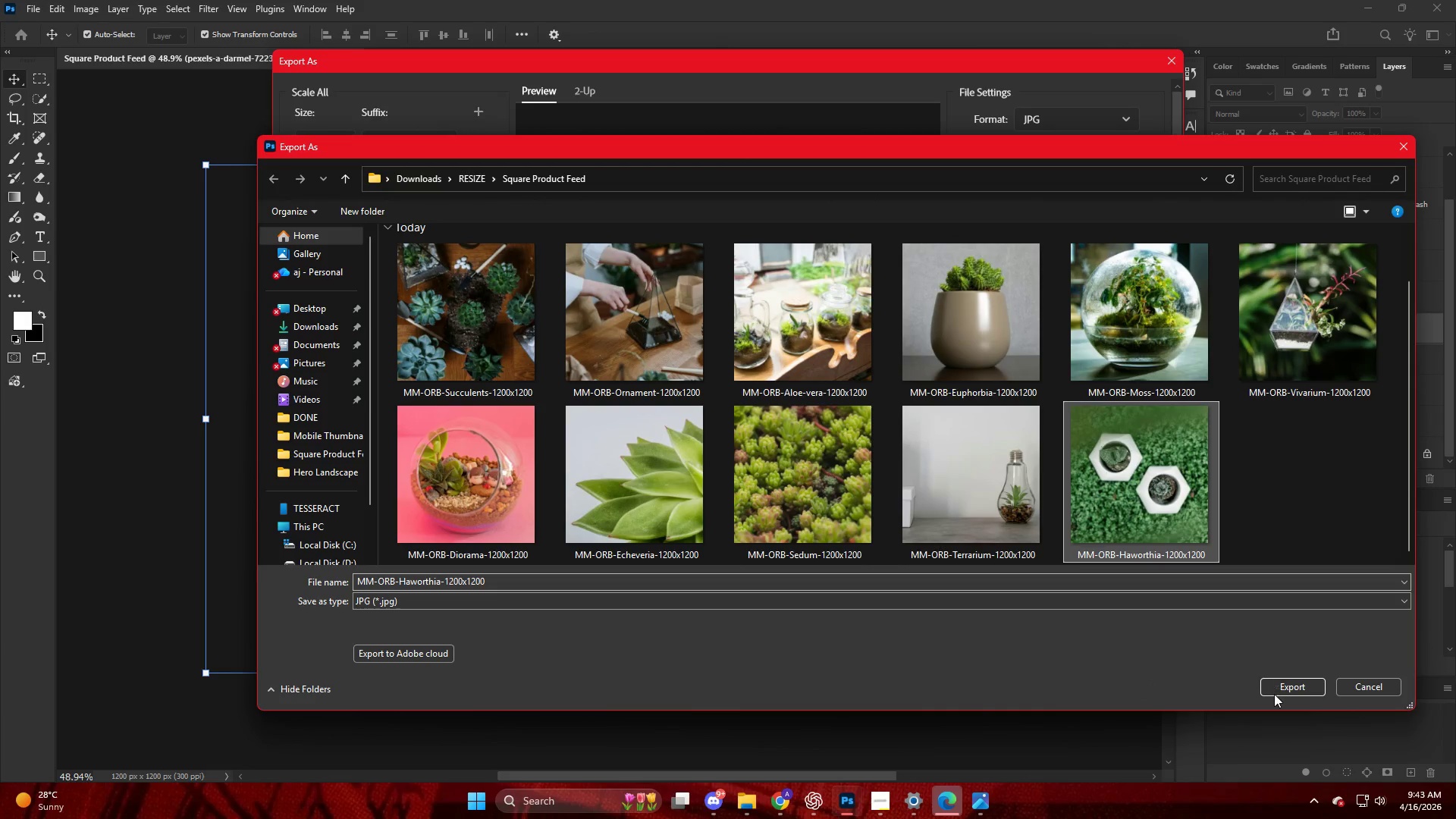 
left_click([1271, 685])
 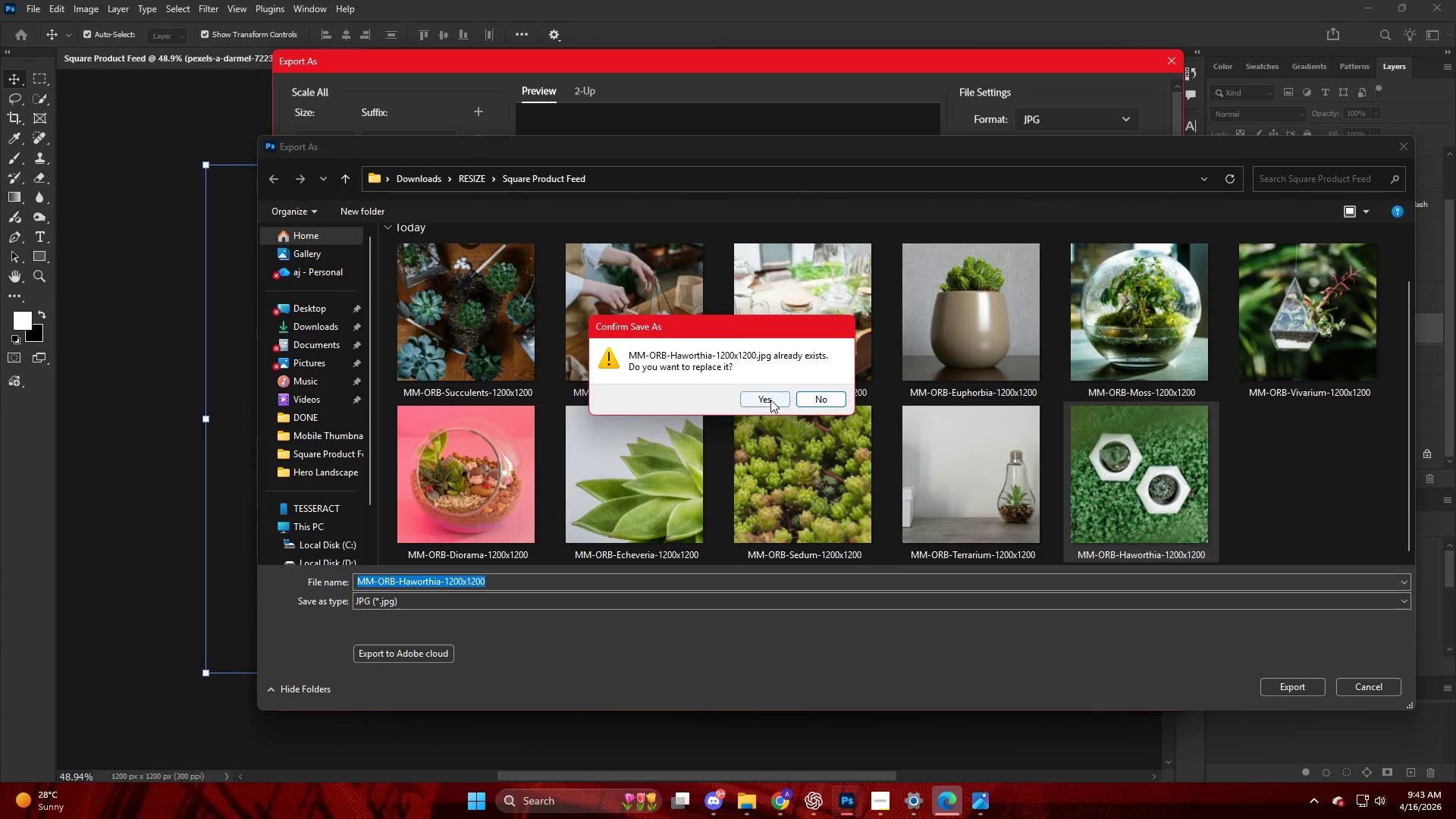 
left_click([770, 400])
 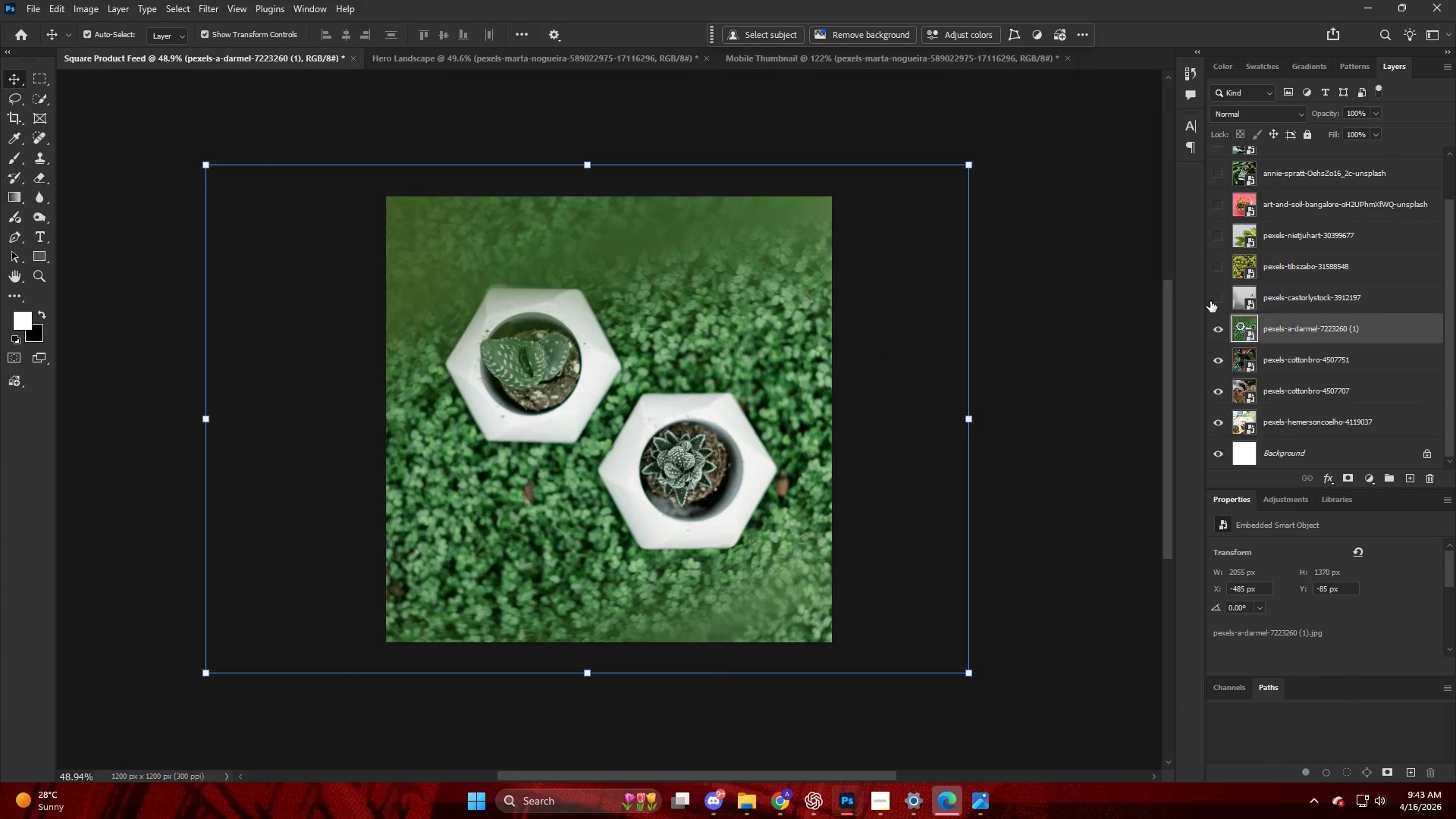 
left_click([1218, 299])
 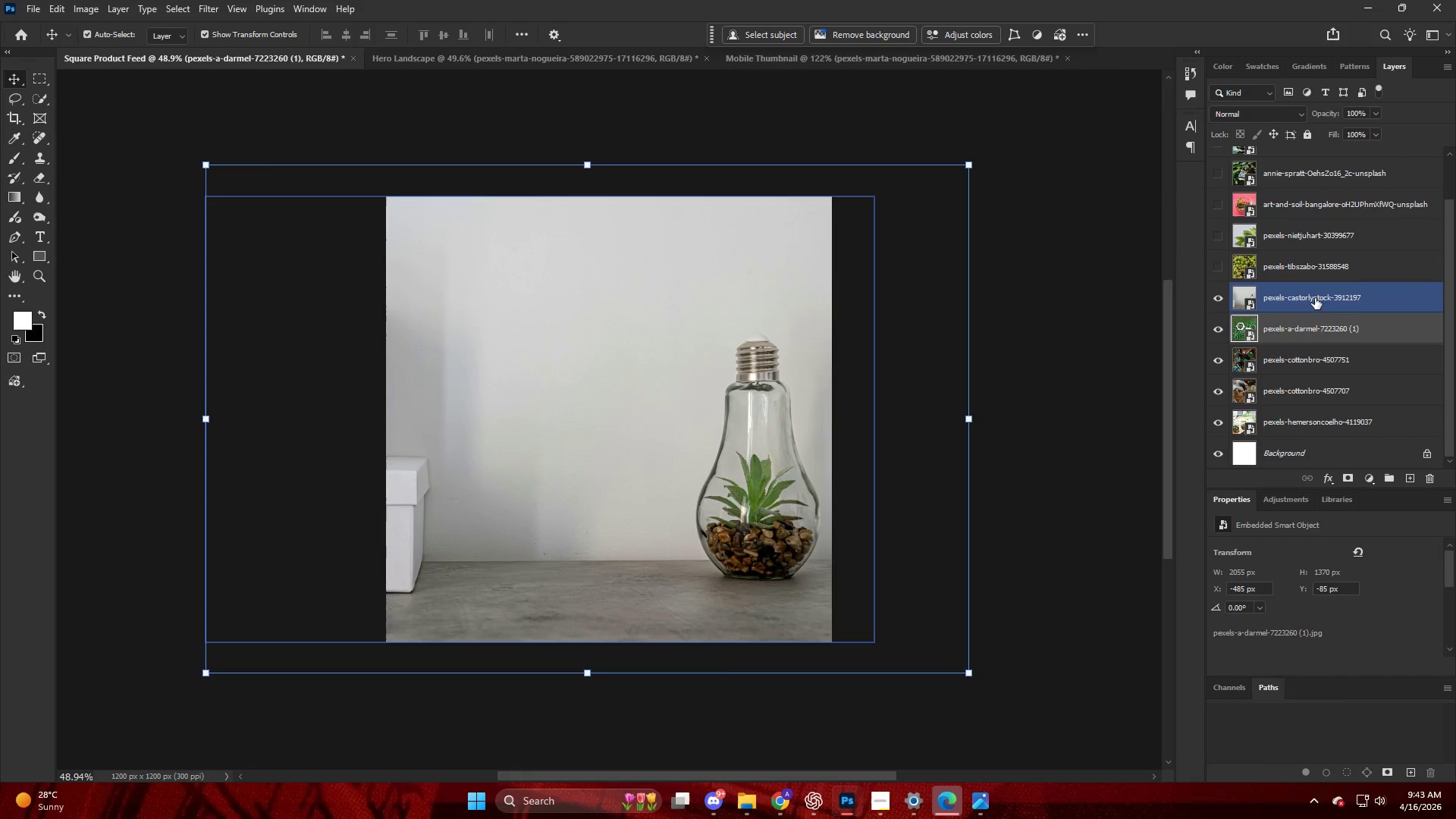 
left_click([1315, 298])
 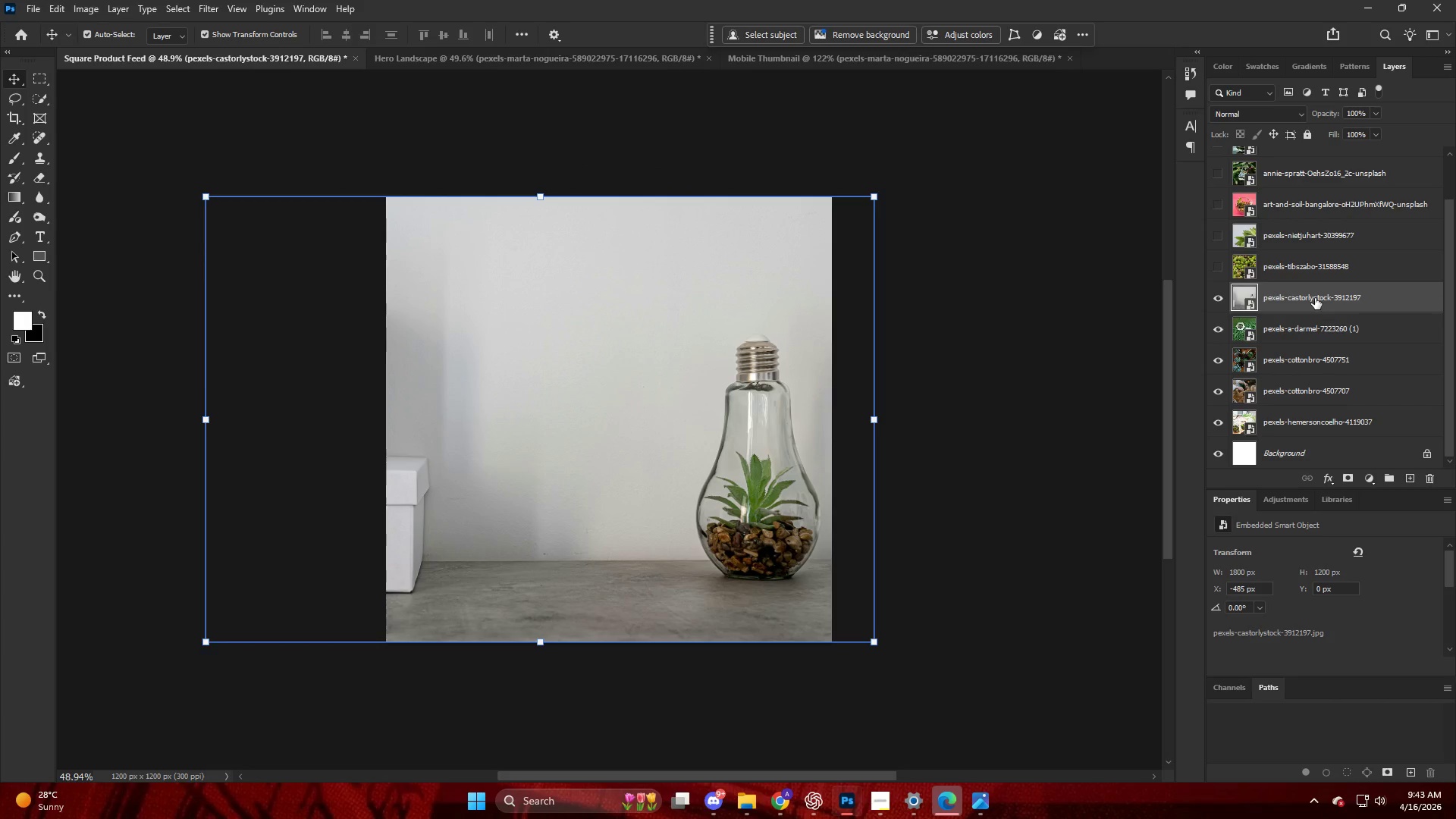 
key(Alt+Control+Shift+W)
 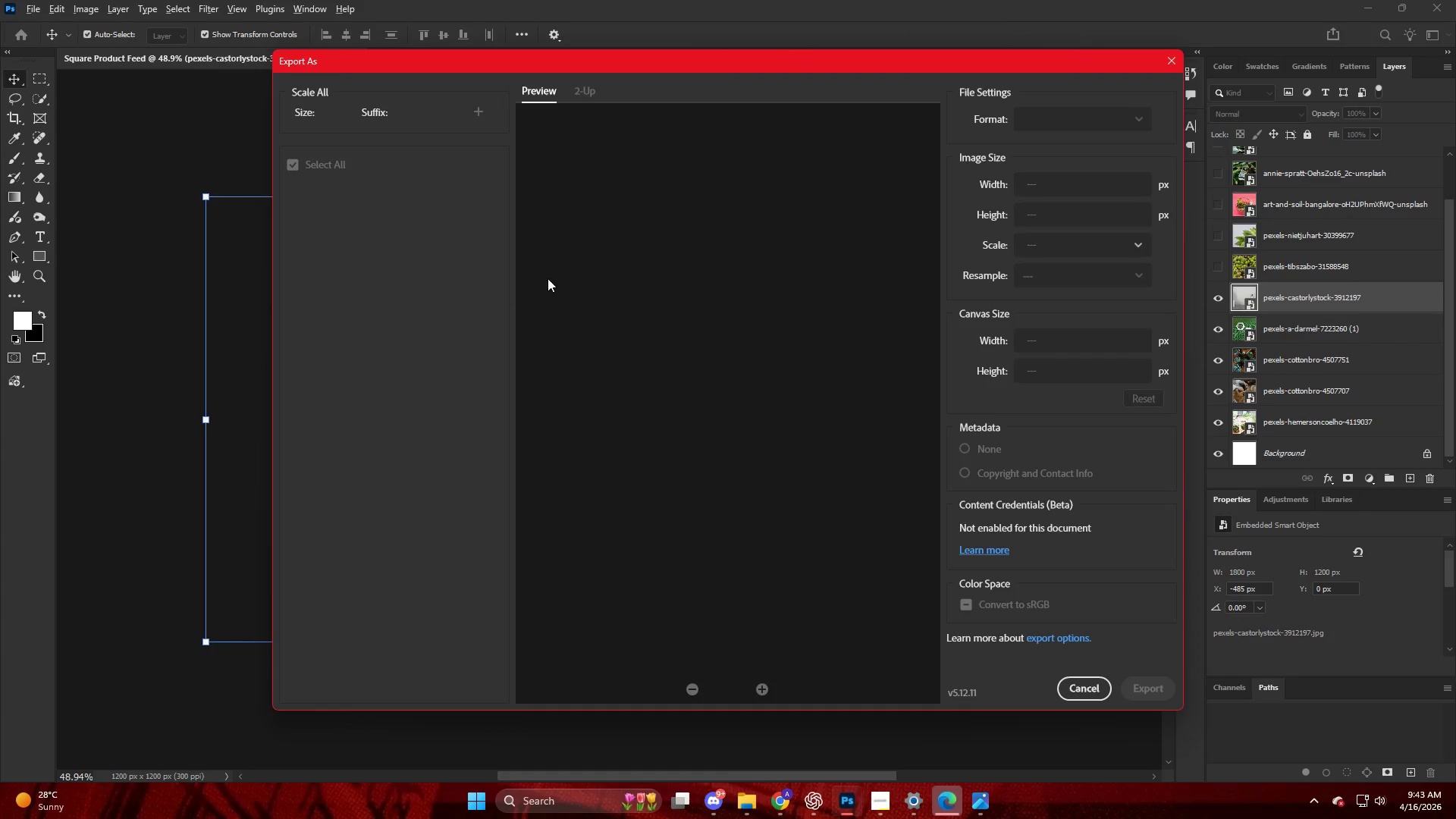 
mouse_move([1045, 155])
 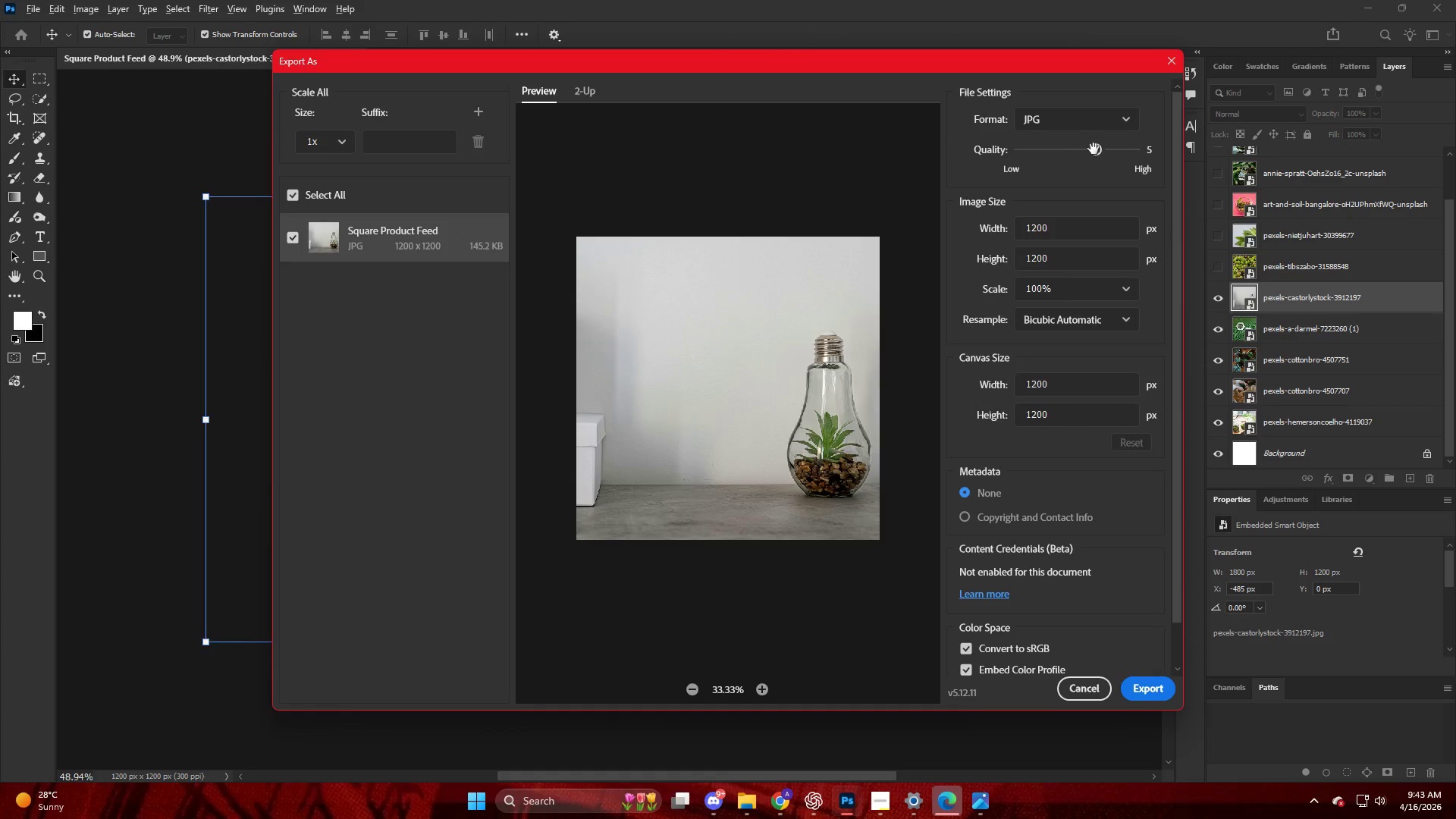 
left_click_drag(start_coordinate=[1094, 149], to_coordinate=[1109, 152])
 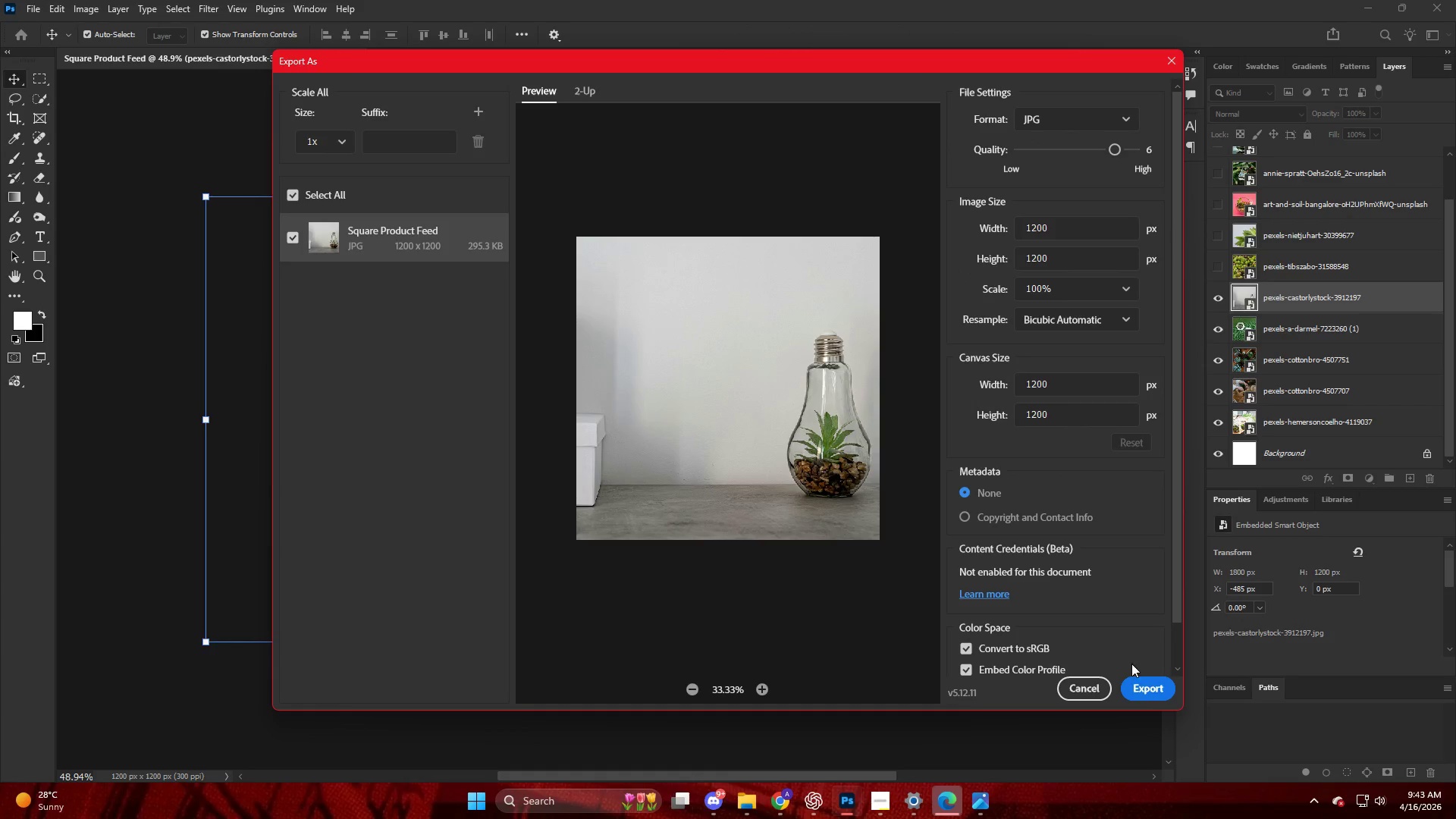 
left_click([1143, 691])
 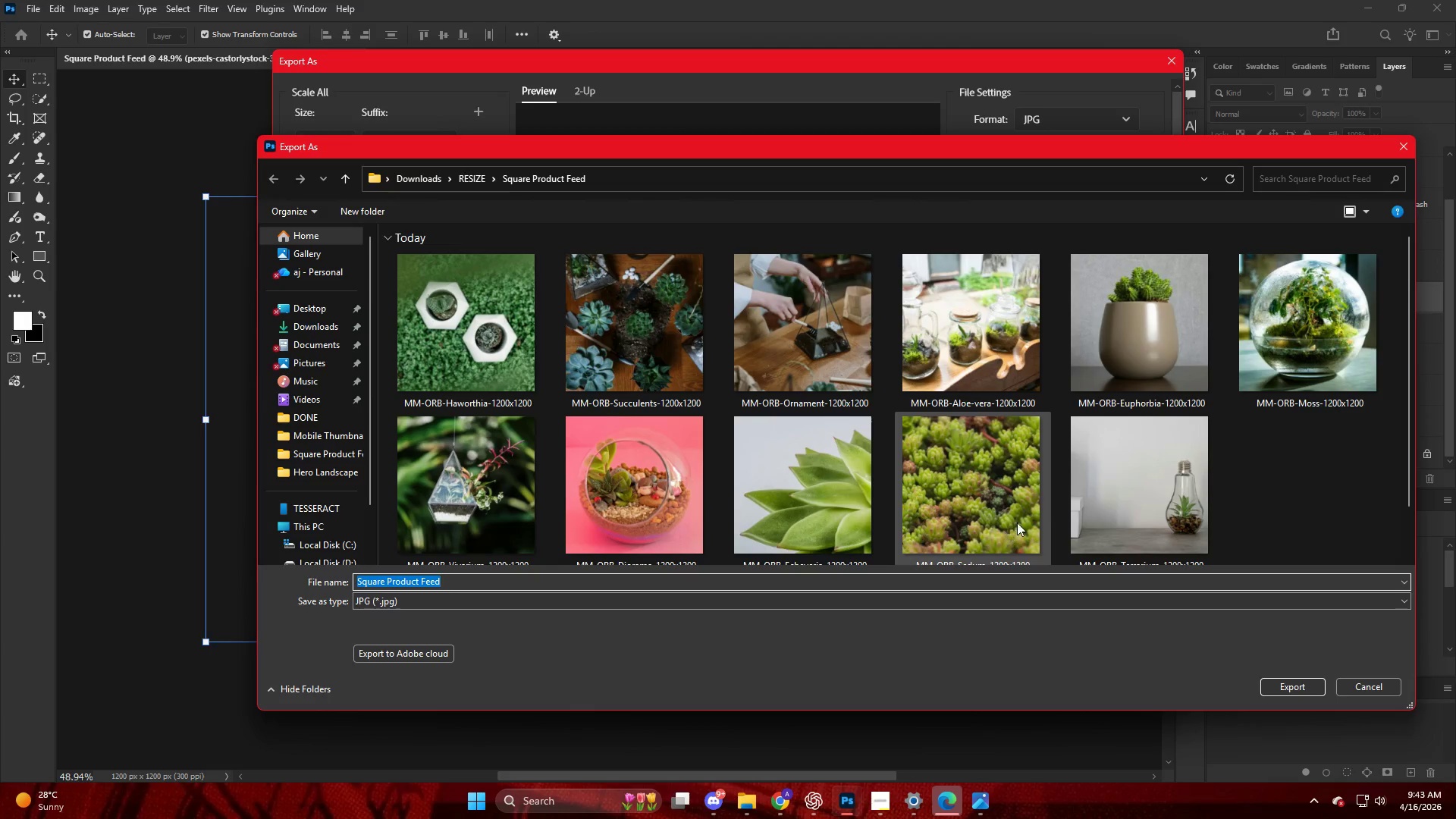 
left_click([1114, 508])
 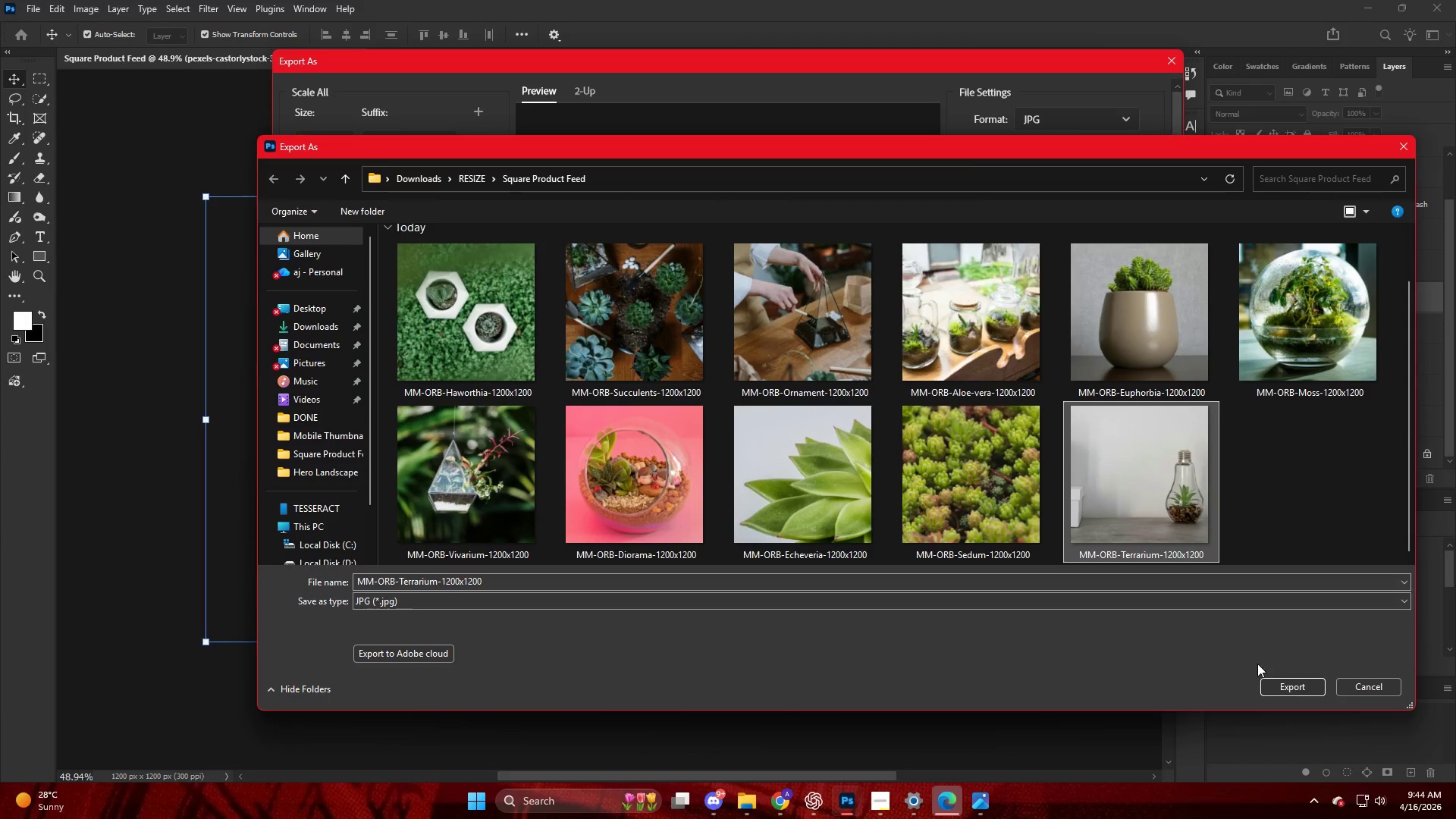 
left_click([1276, 680])
 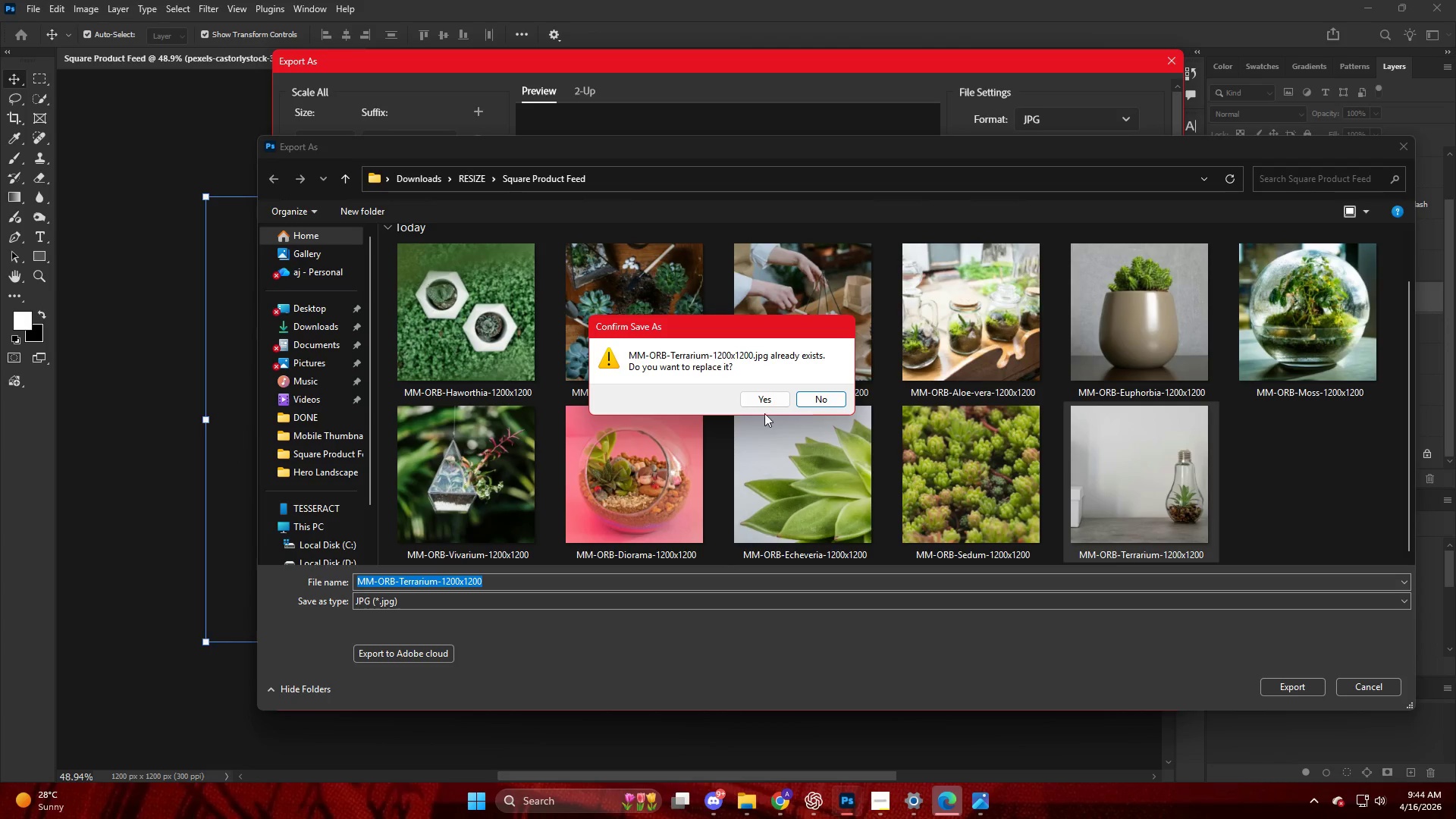 
left_click([769, 399])
 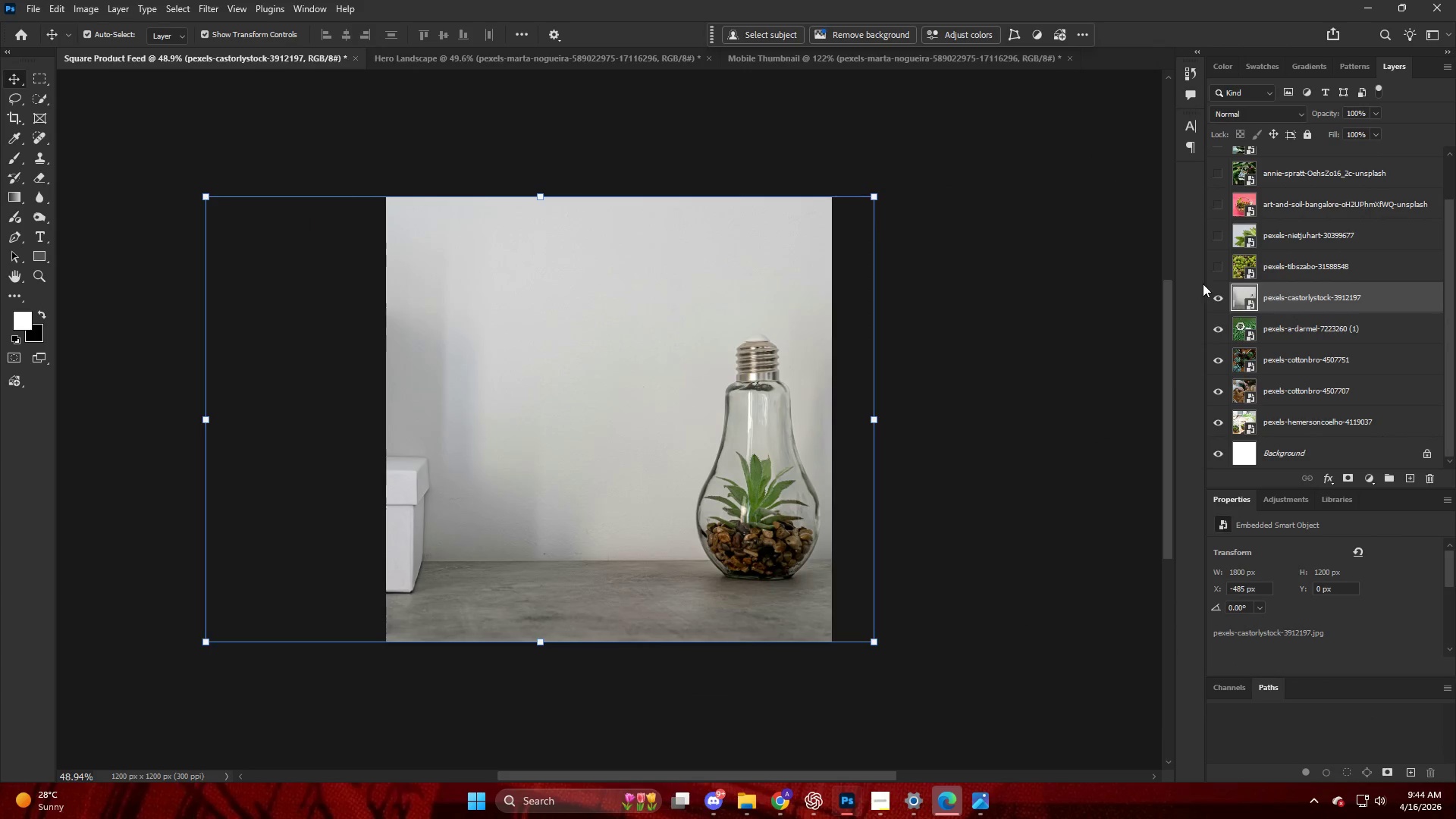 
left_click([1216, 272])
 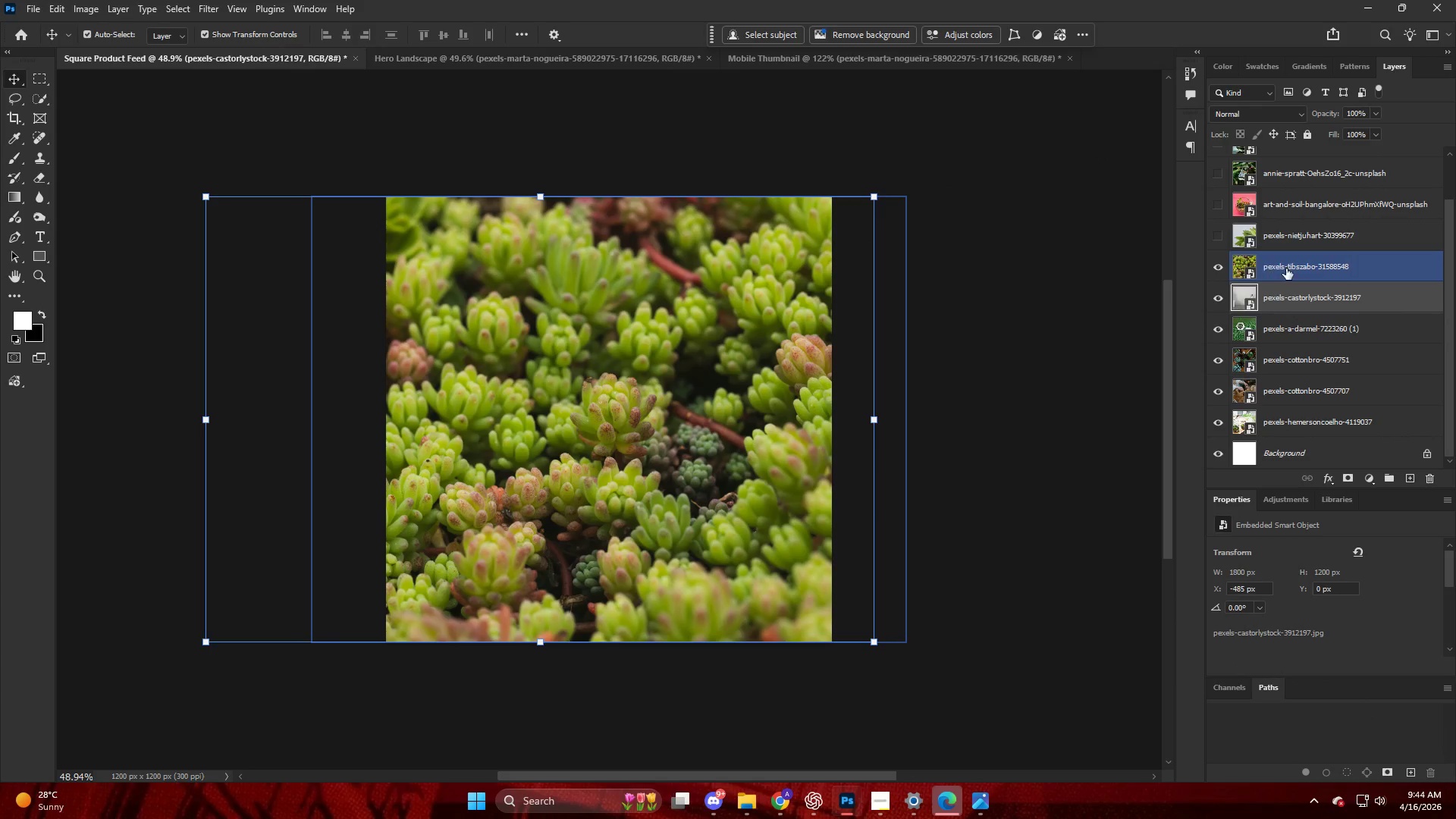 
left_click([1287, 268])
 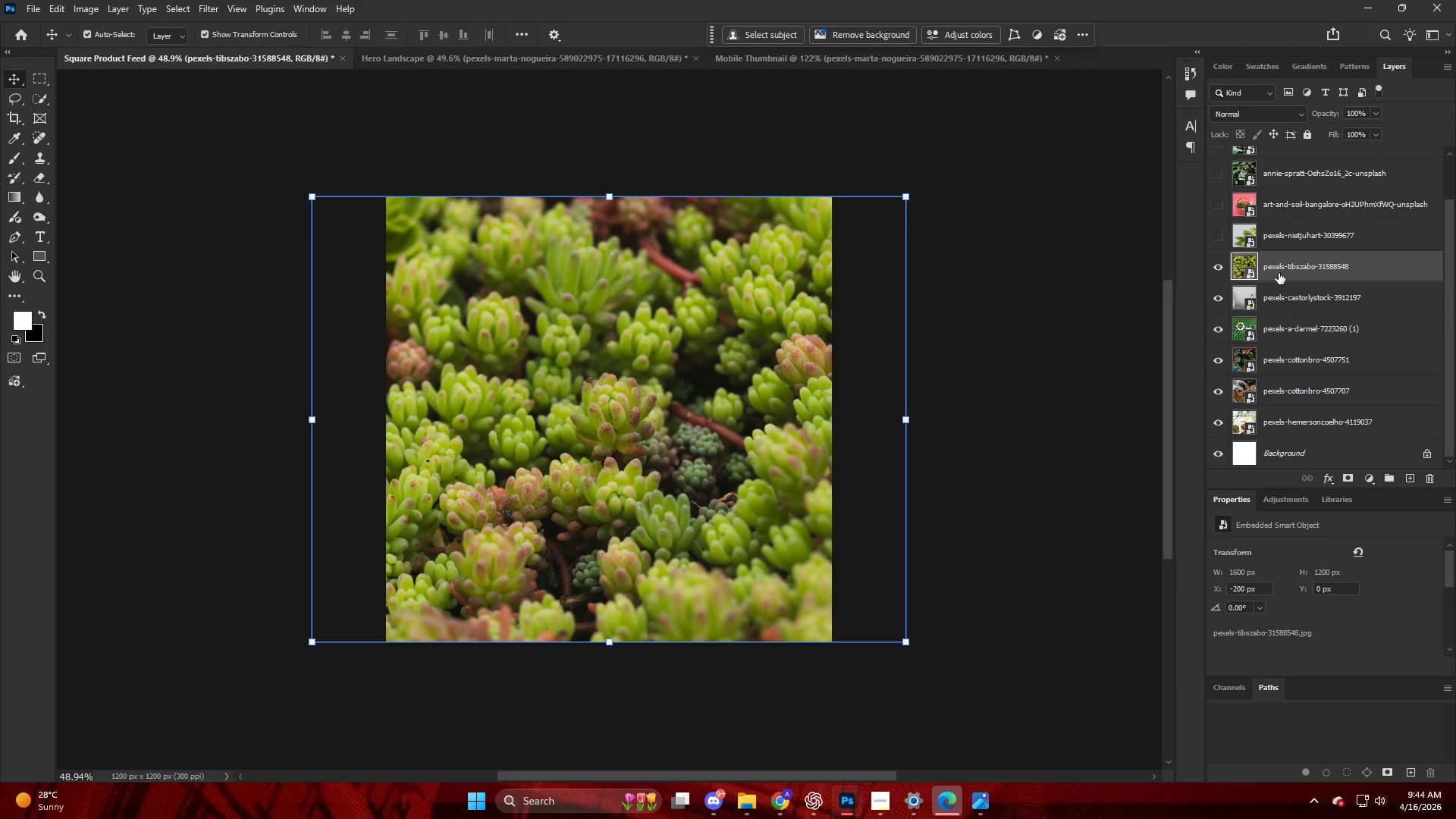 
key(Alt+Control+Shift+W)
 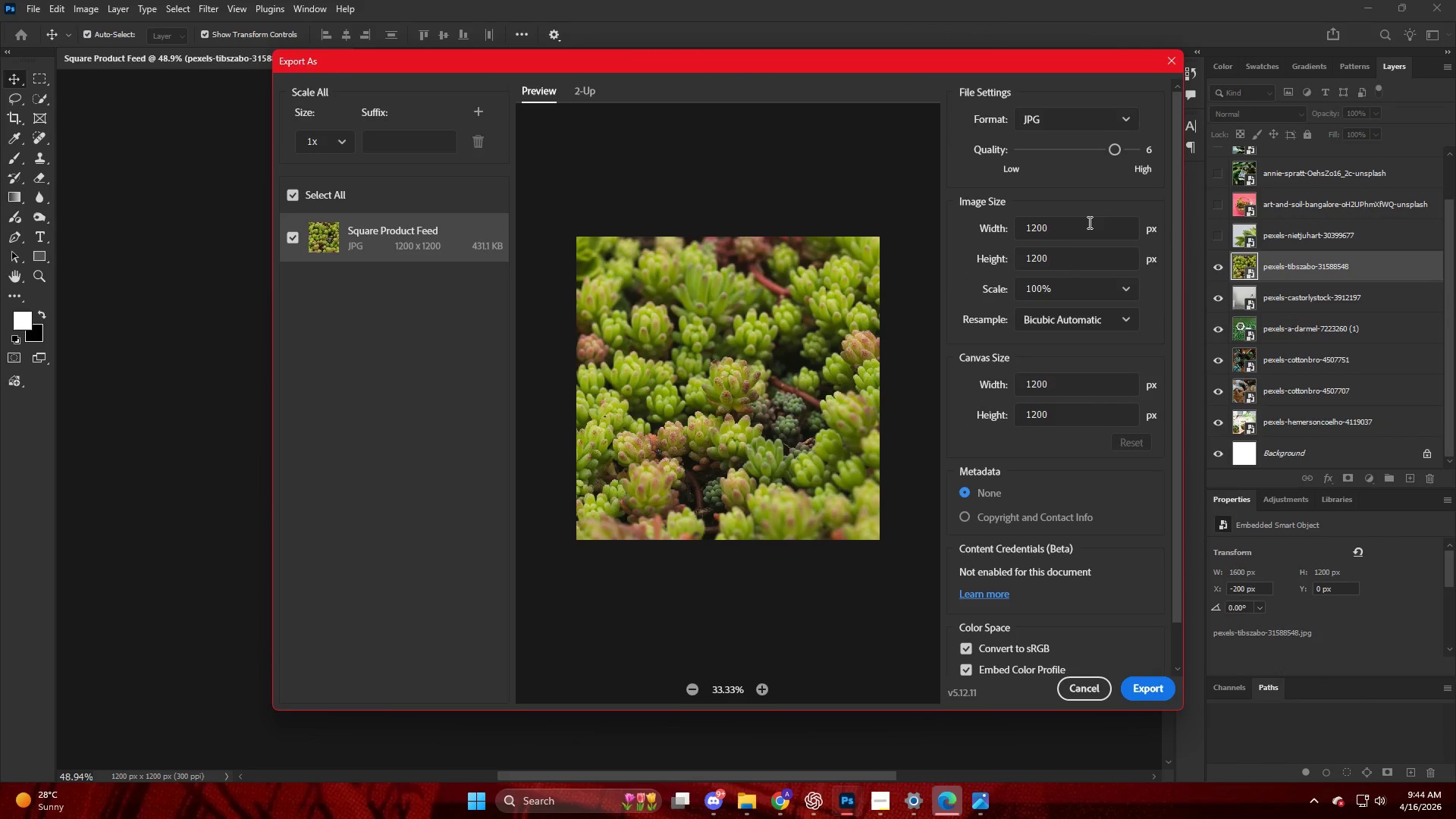 
left_click_drag(start_coordinate=[1123, 149], to_coordinate=[1095, 155])
 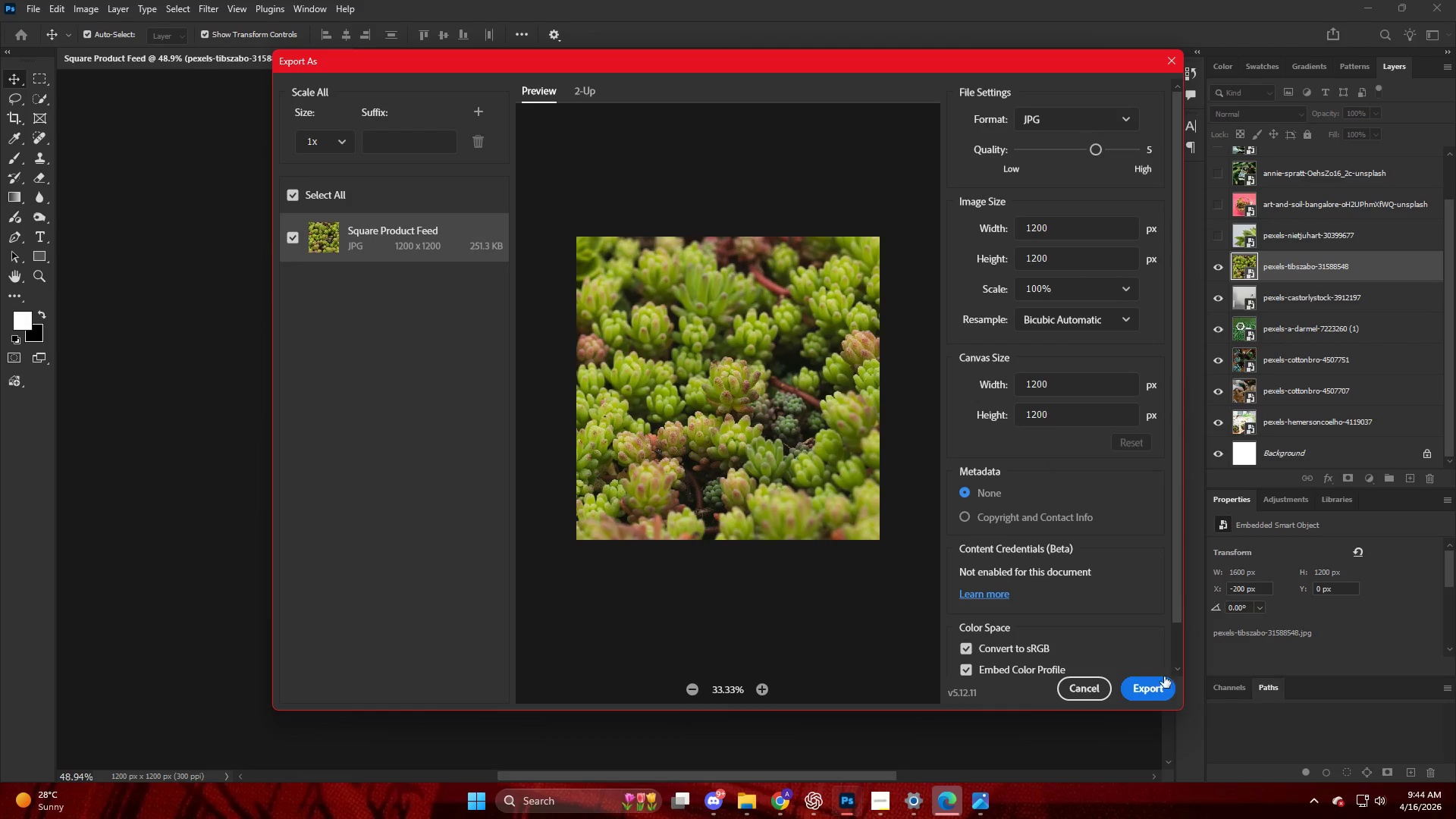 
left_click([1164, 690])
 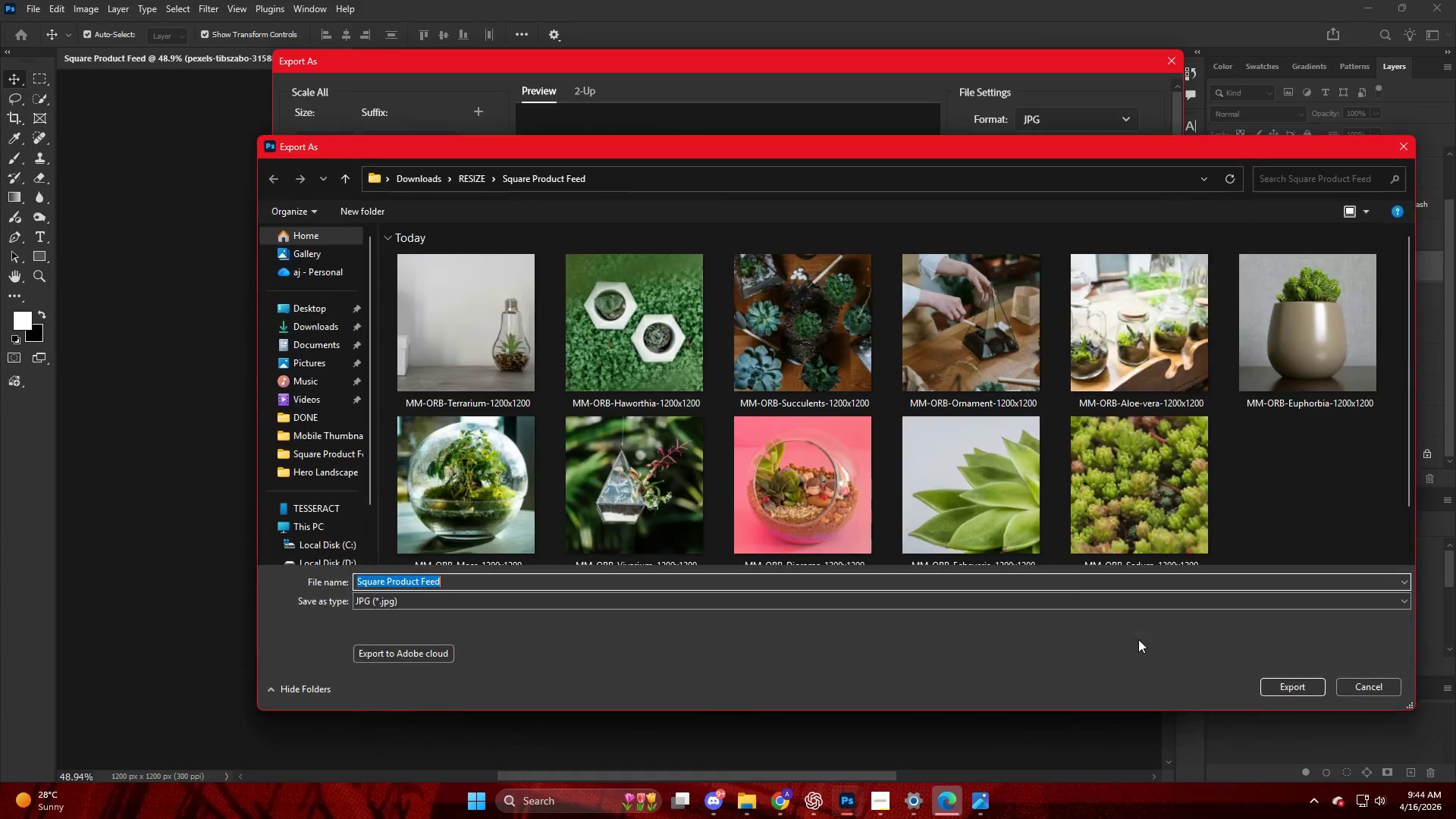 
mouse_move([657, 368])
 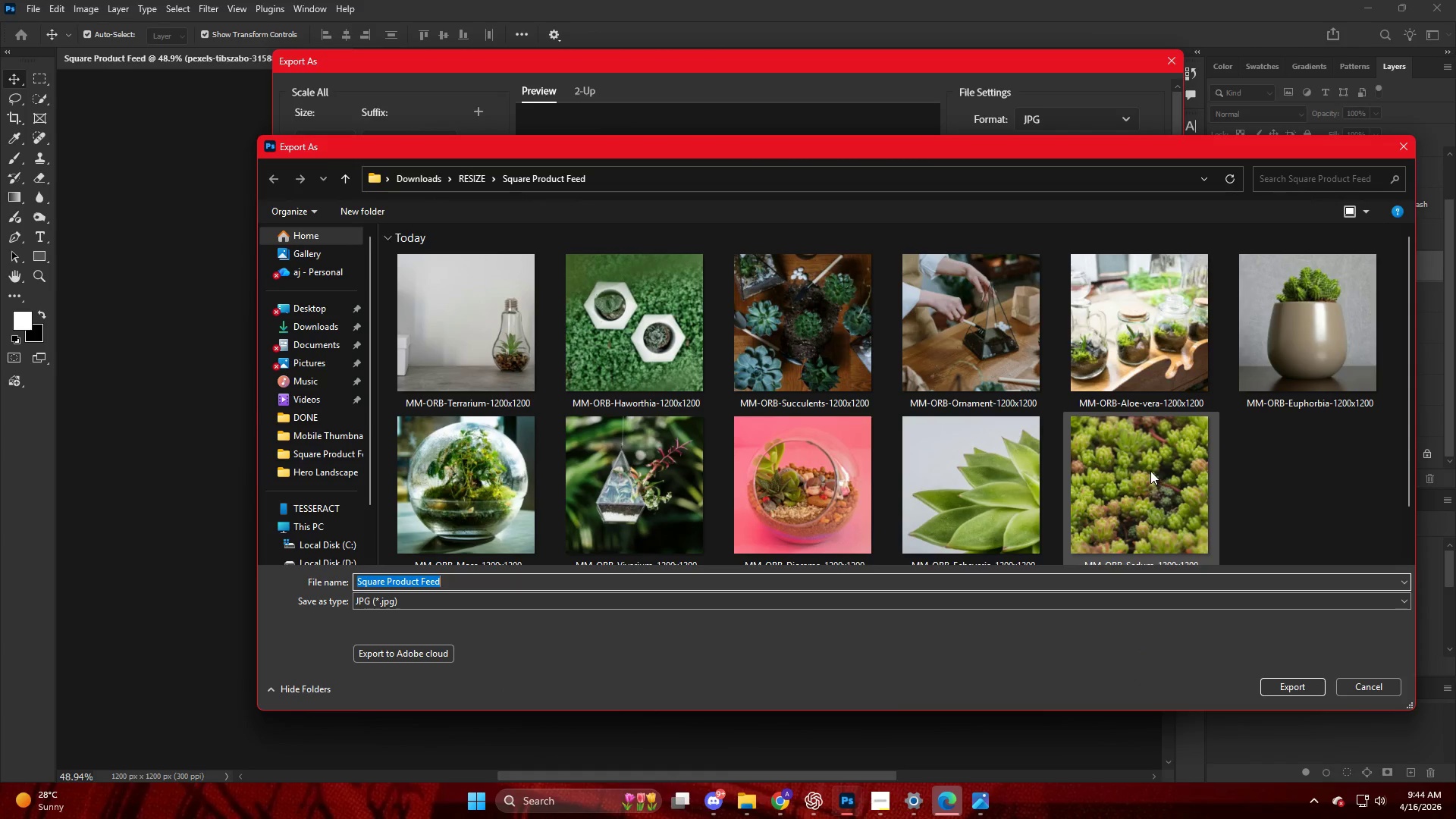 
key(Escape)
 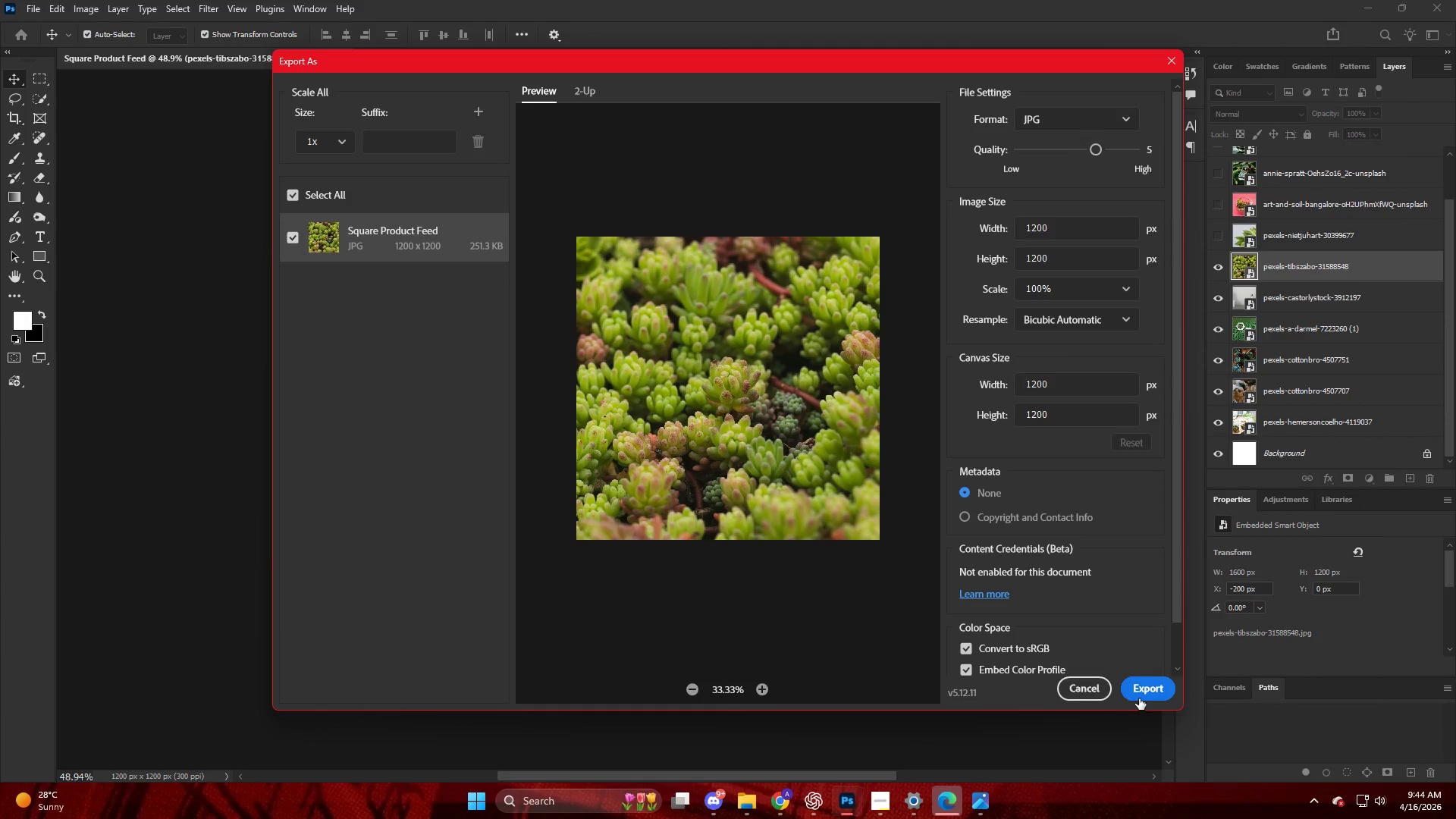 
left_click([1151, 692])
 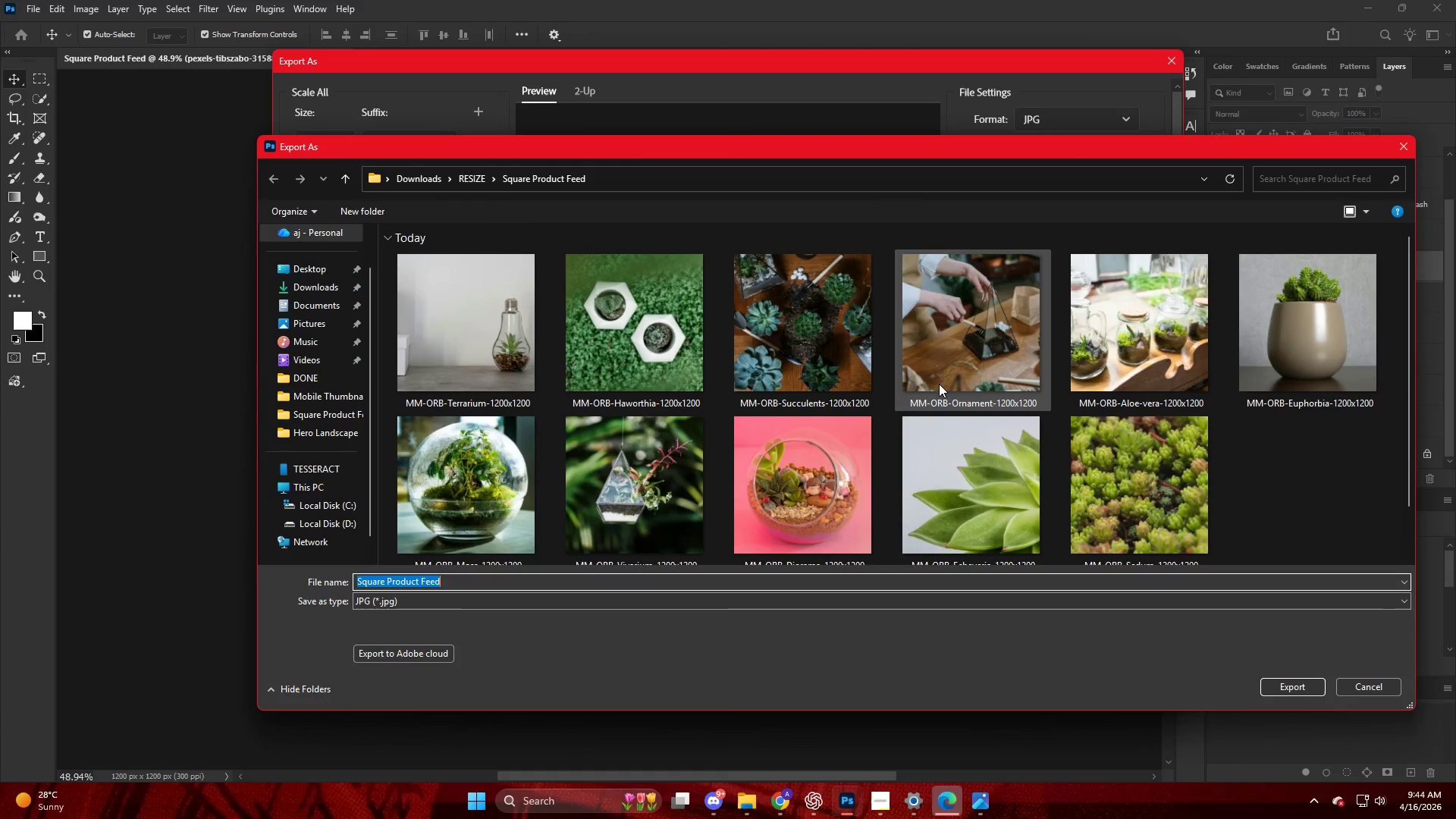 
left_click([1138, 457])
 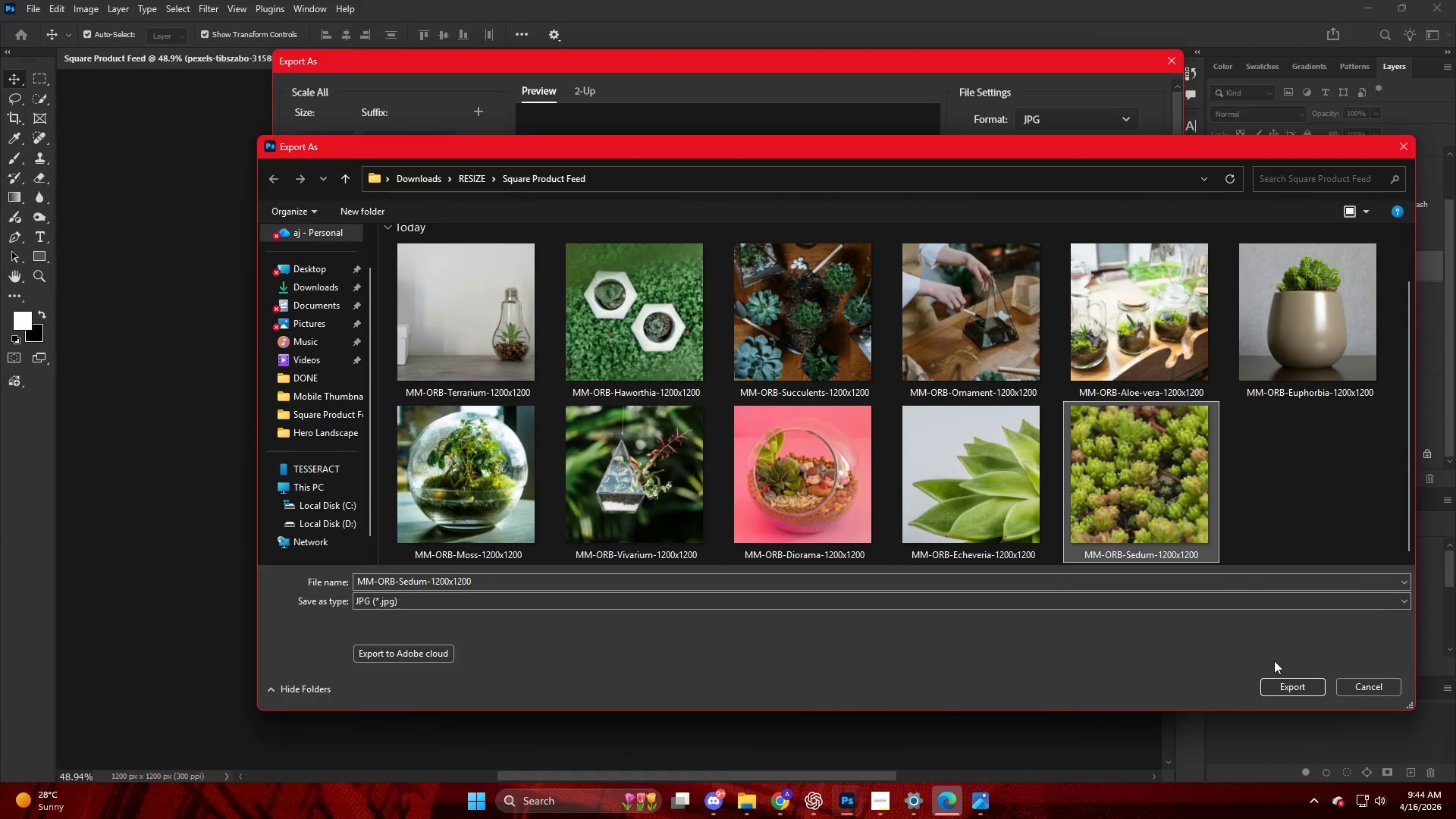 
scroll: coordinate [996, 388], scroll_direction: down, amount: 2.0
 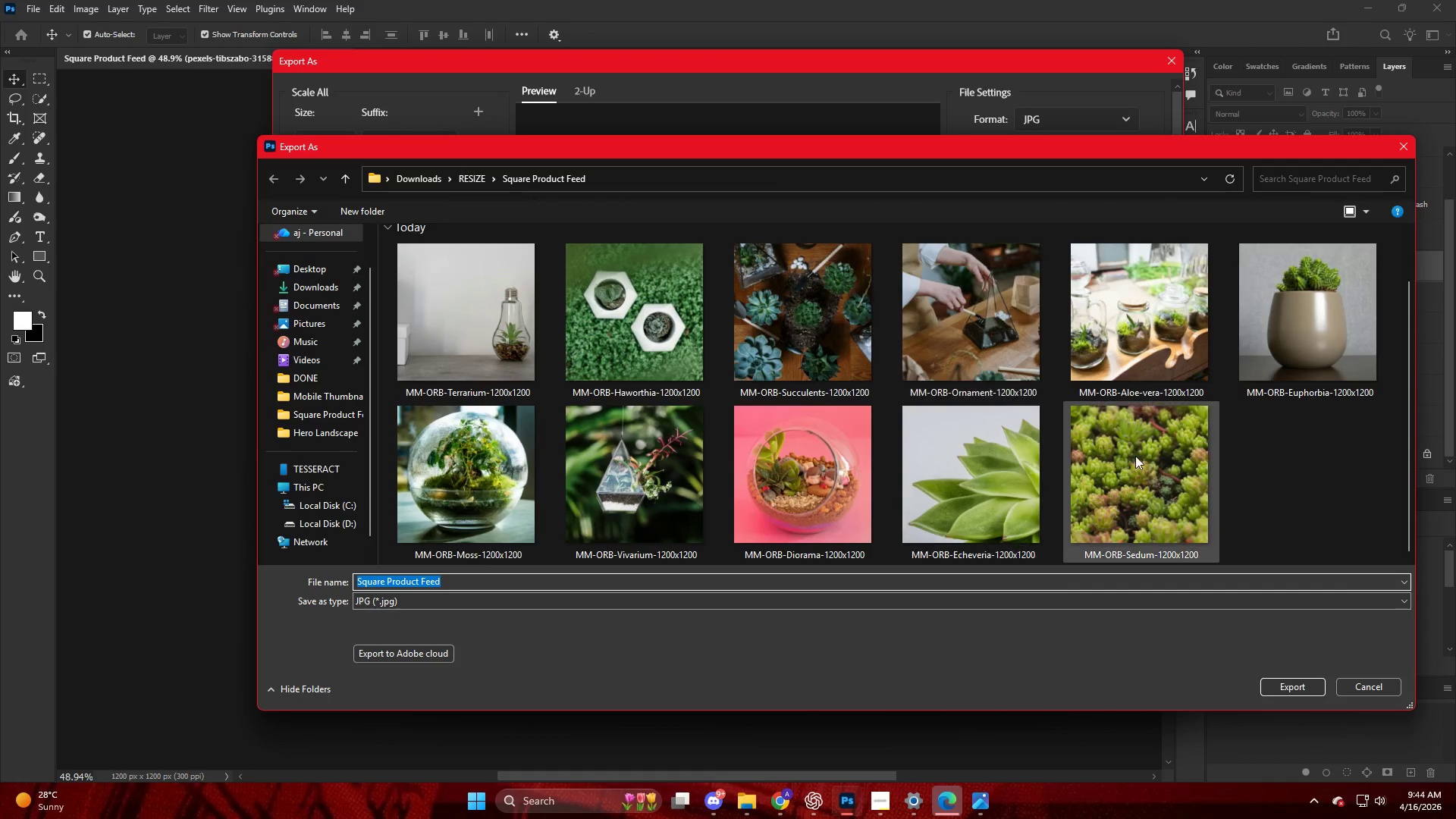 
left_click([1278, 681])
 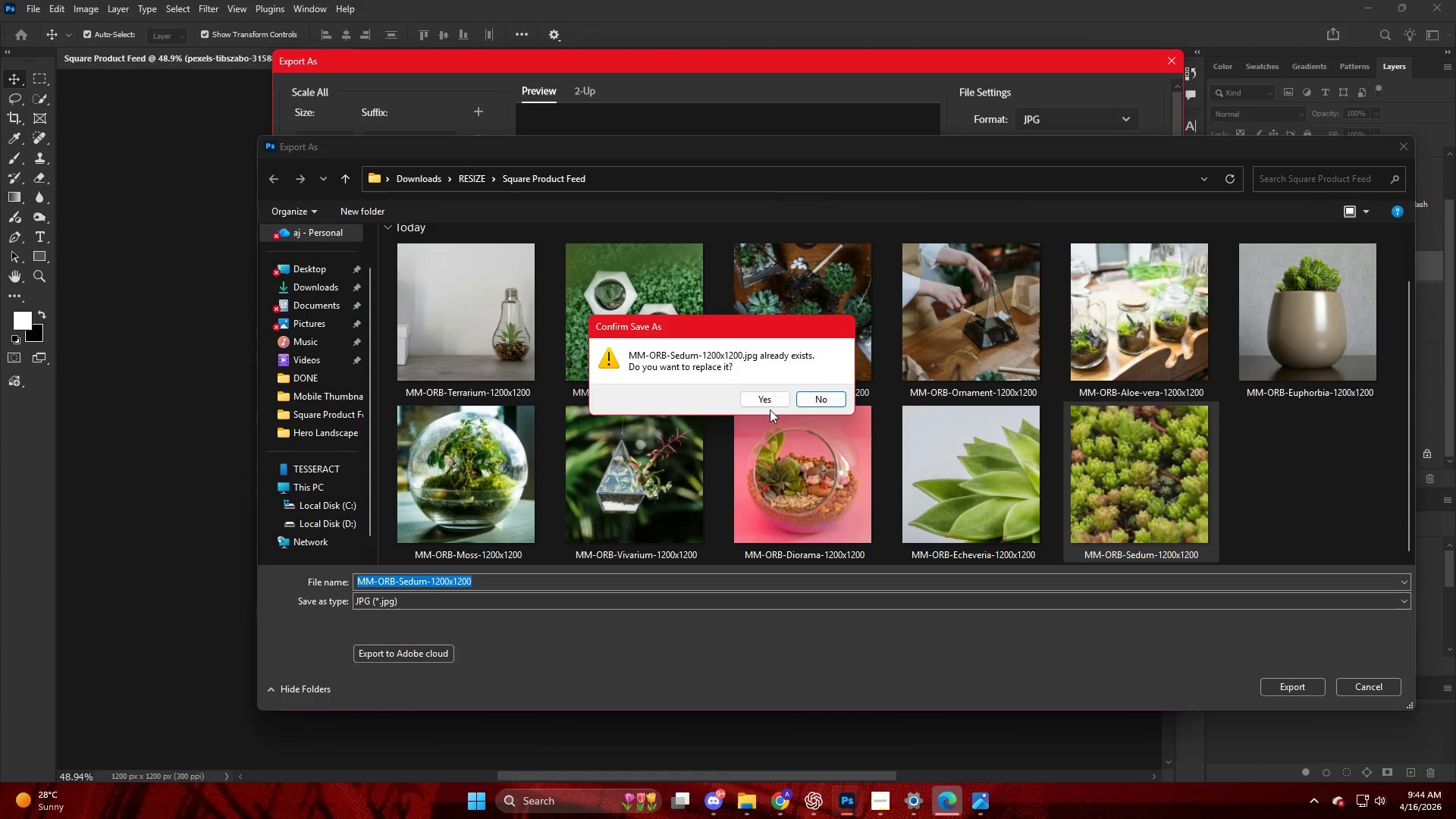 
left_click([767, 403])
 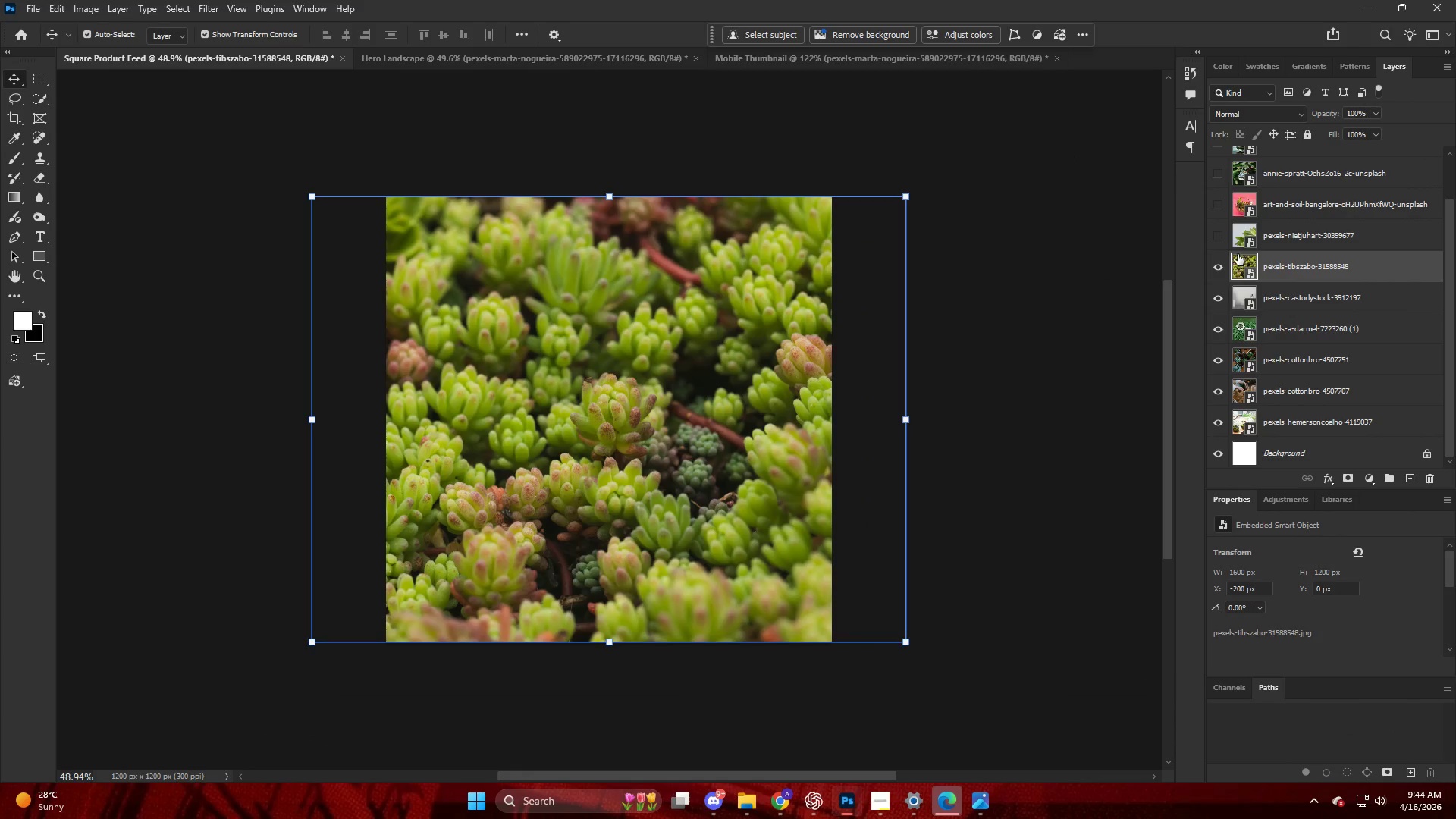 
left_click([1219, 241])
 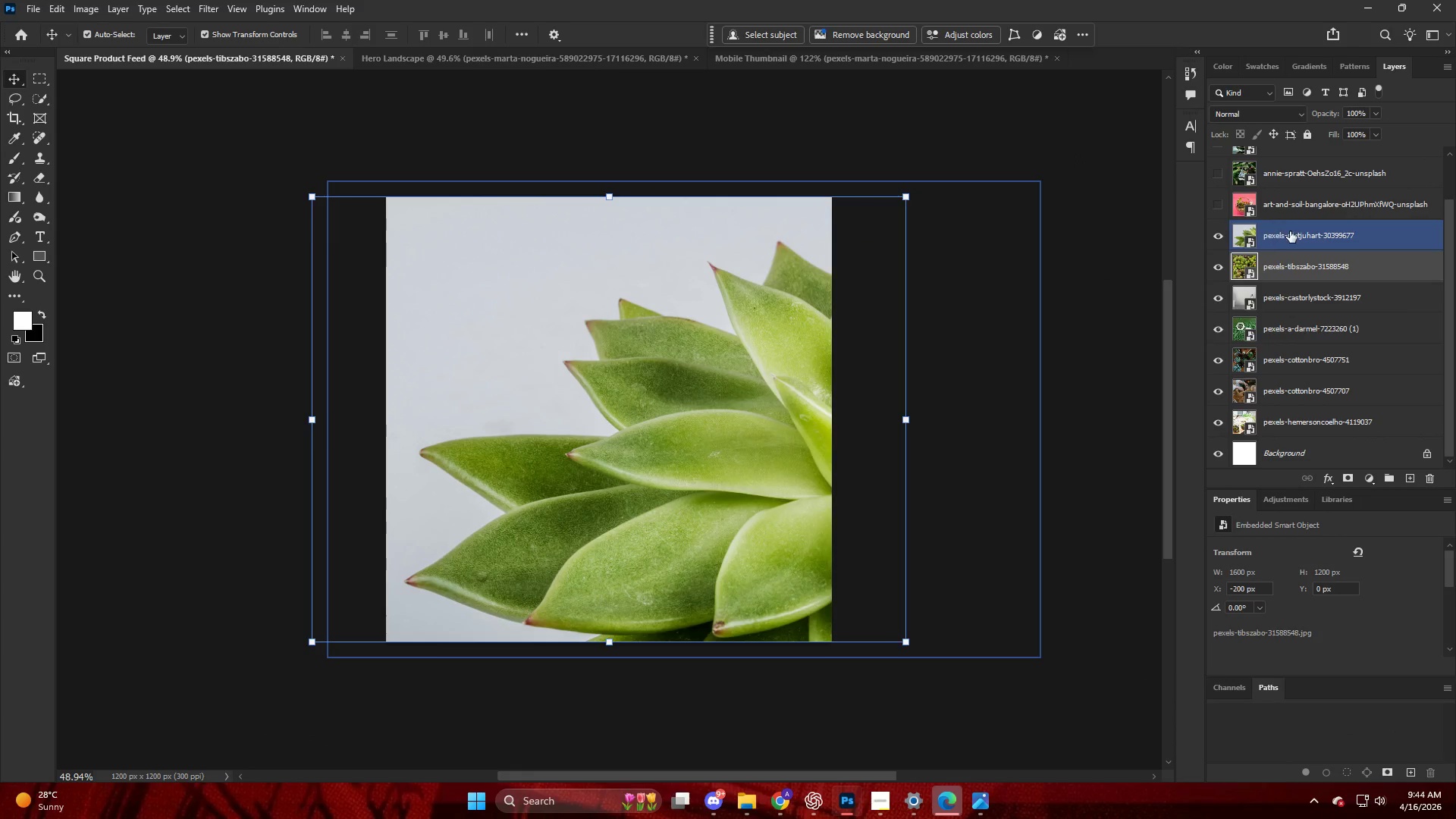 
left_click([1291, 231])
 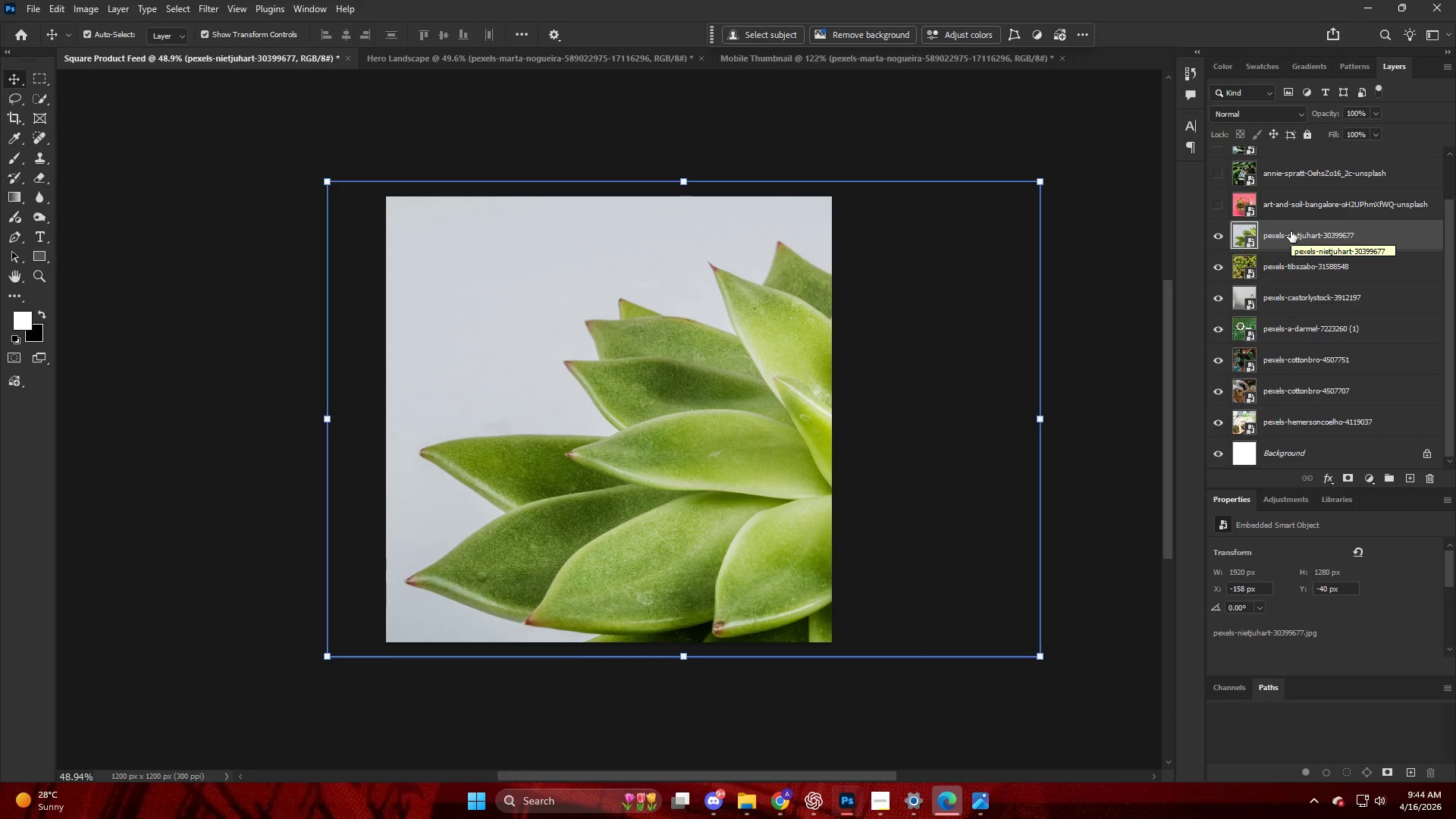 
key(Alt+Control+Shift+W)
 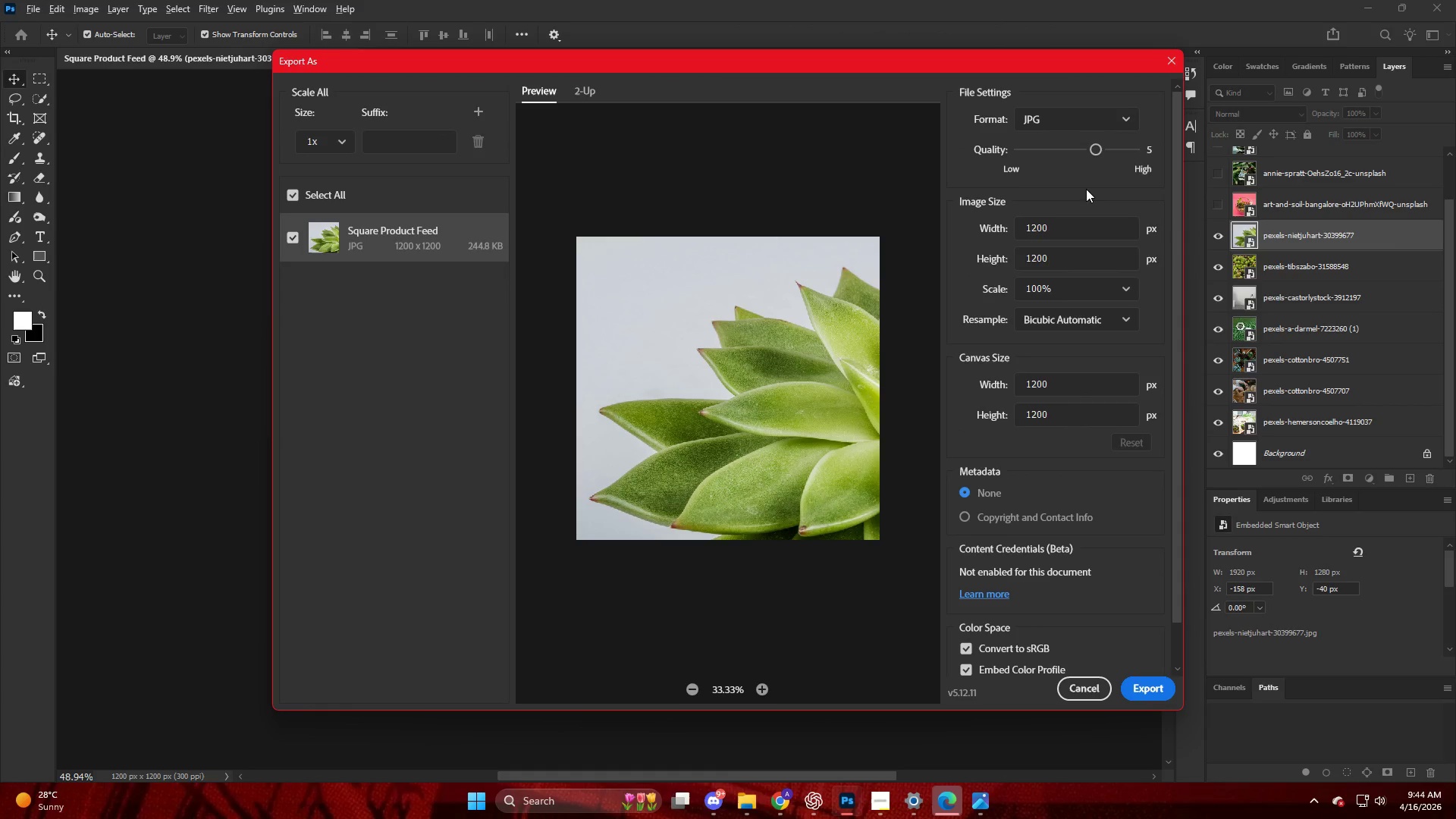 
left_click_drag(start_coordinate=[1097, 144], to_coordinate=[1112, 149])
 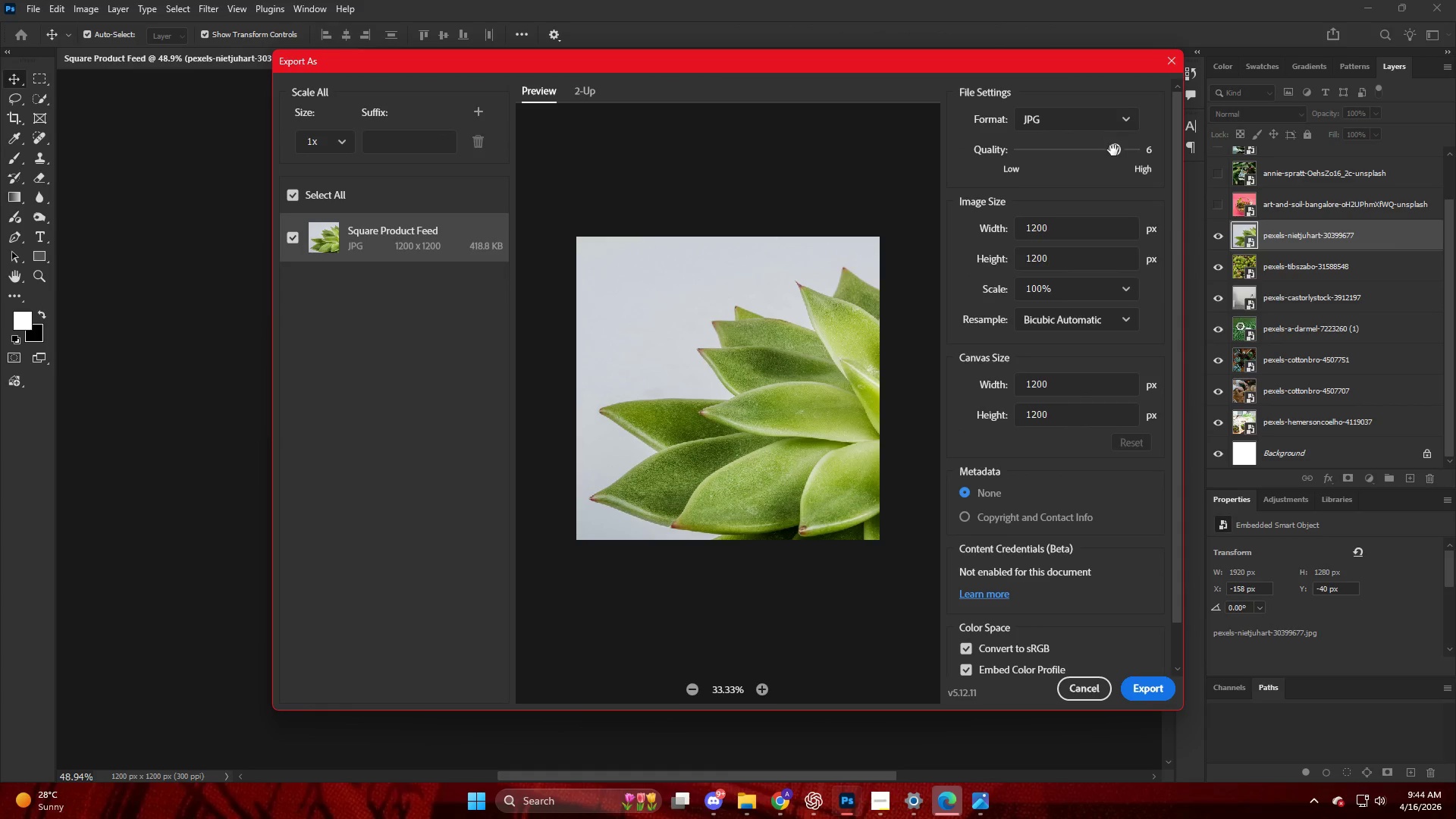 
left_click_drag(start_coordinate=[1113, 150], to_coordinate=[1101, 150])
 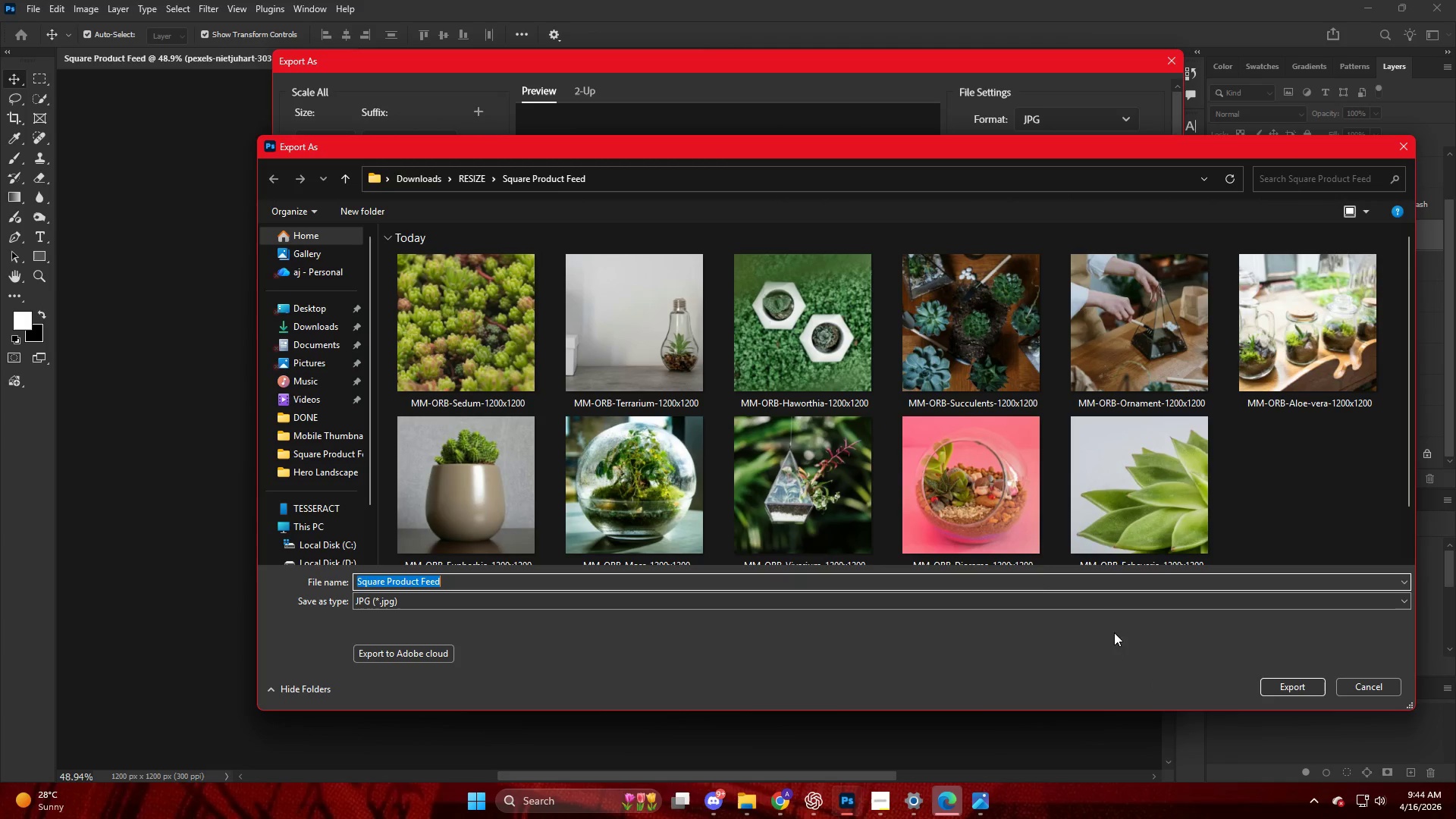 
scroll: coordinate [1003, 463], scroll_direction: down, amount: 1.0
 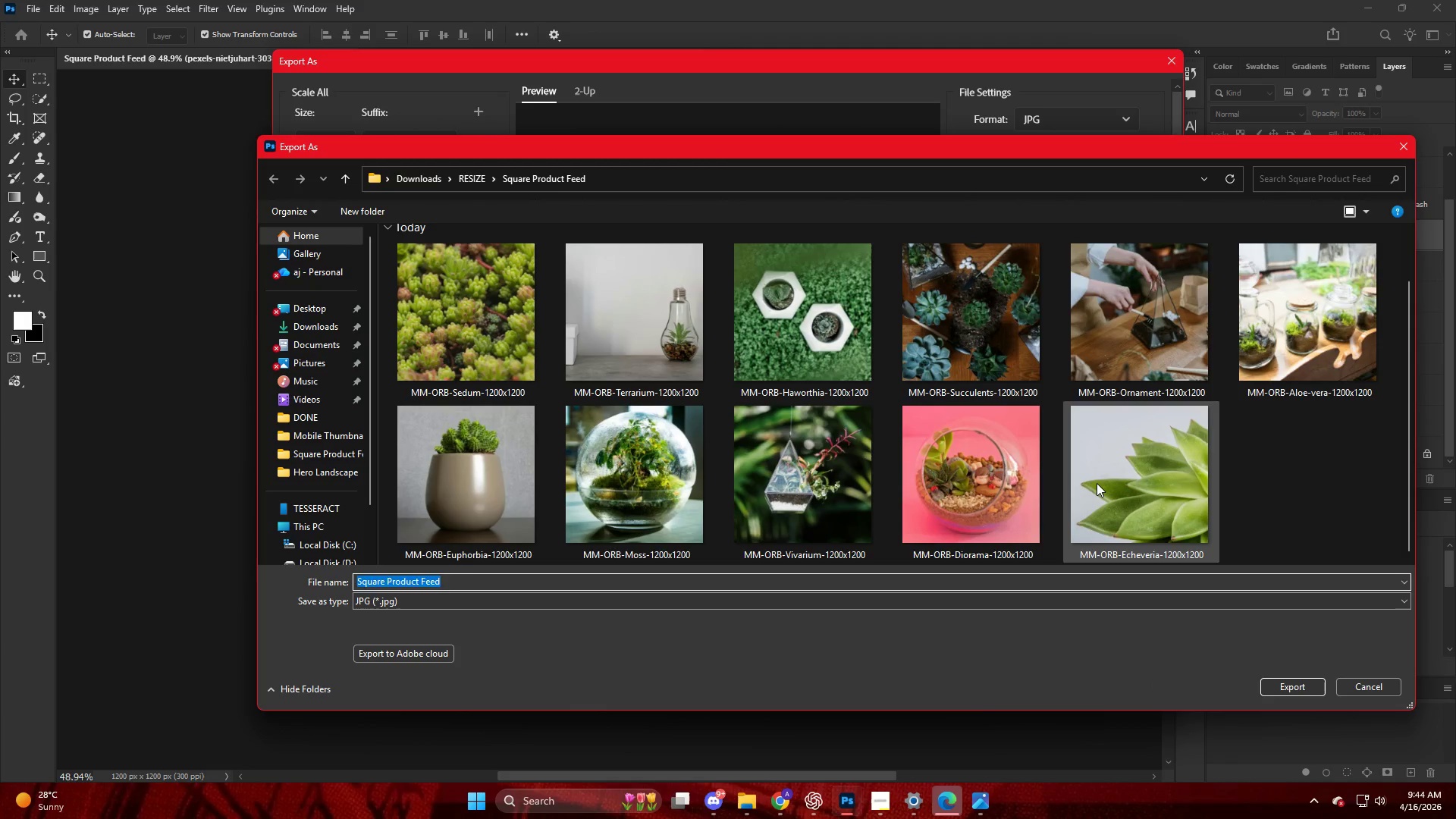 
left_click([1097, 483])
 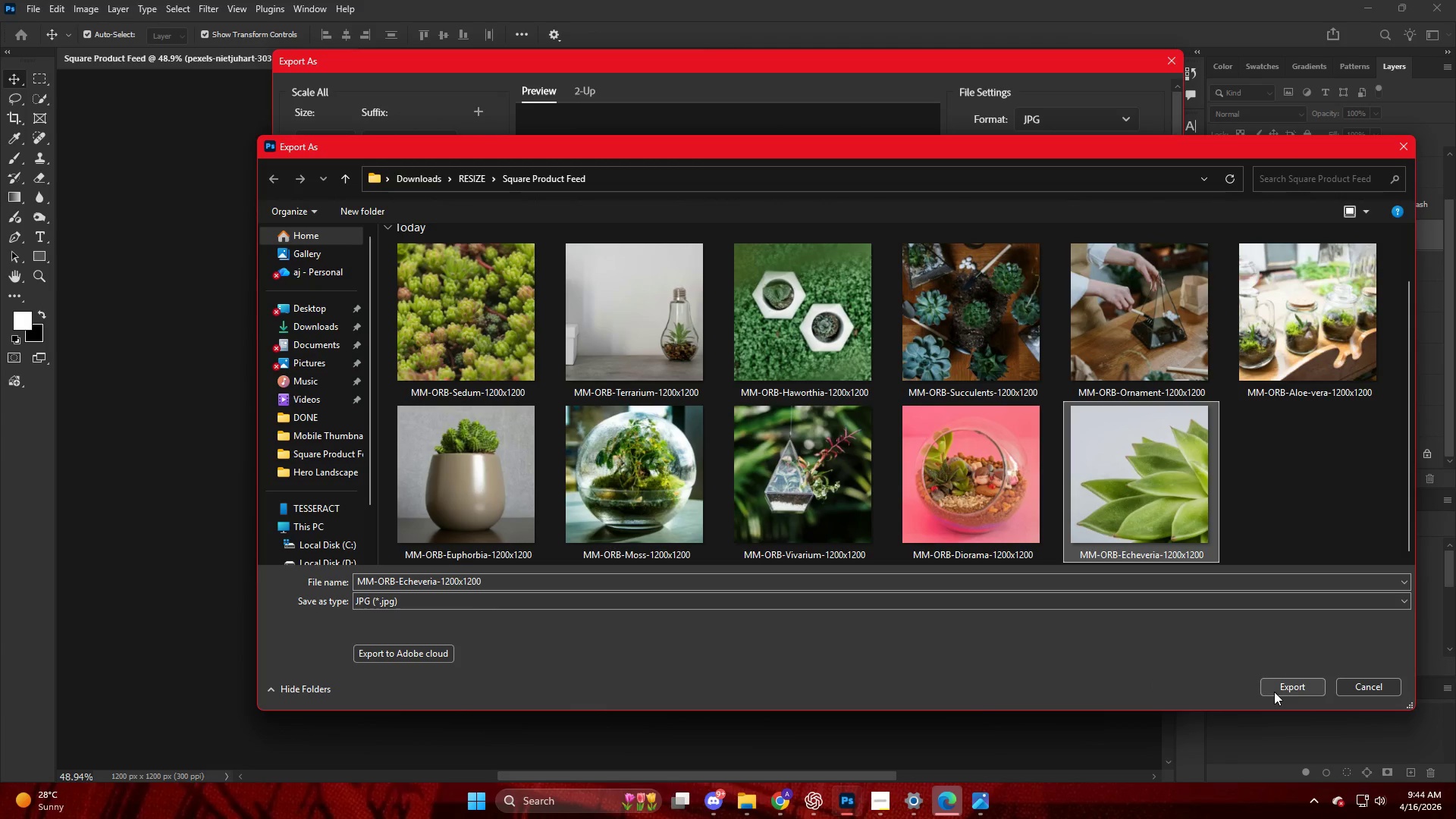 
left_click([1274, 686])
 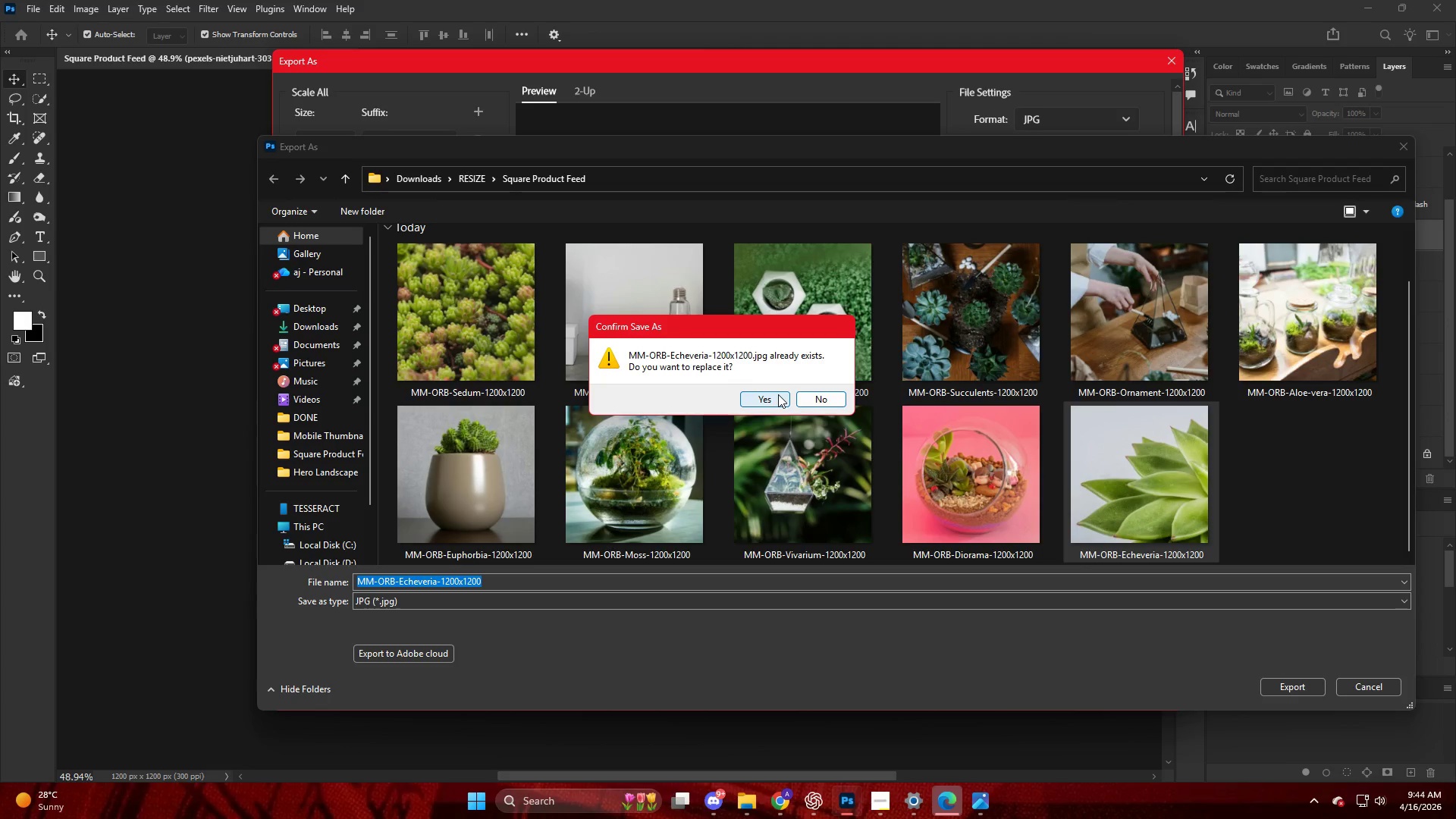 
left_click([778, 394])
 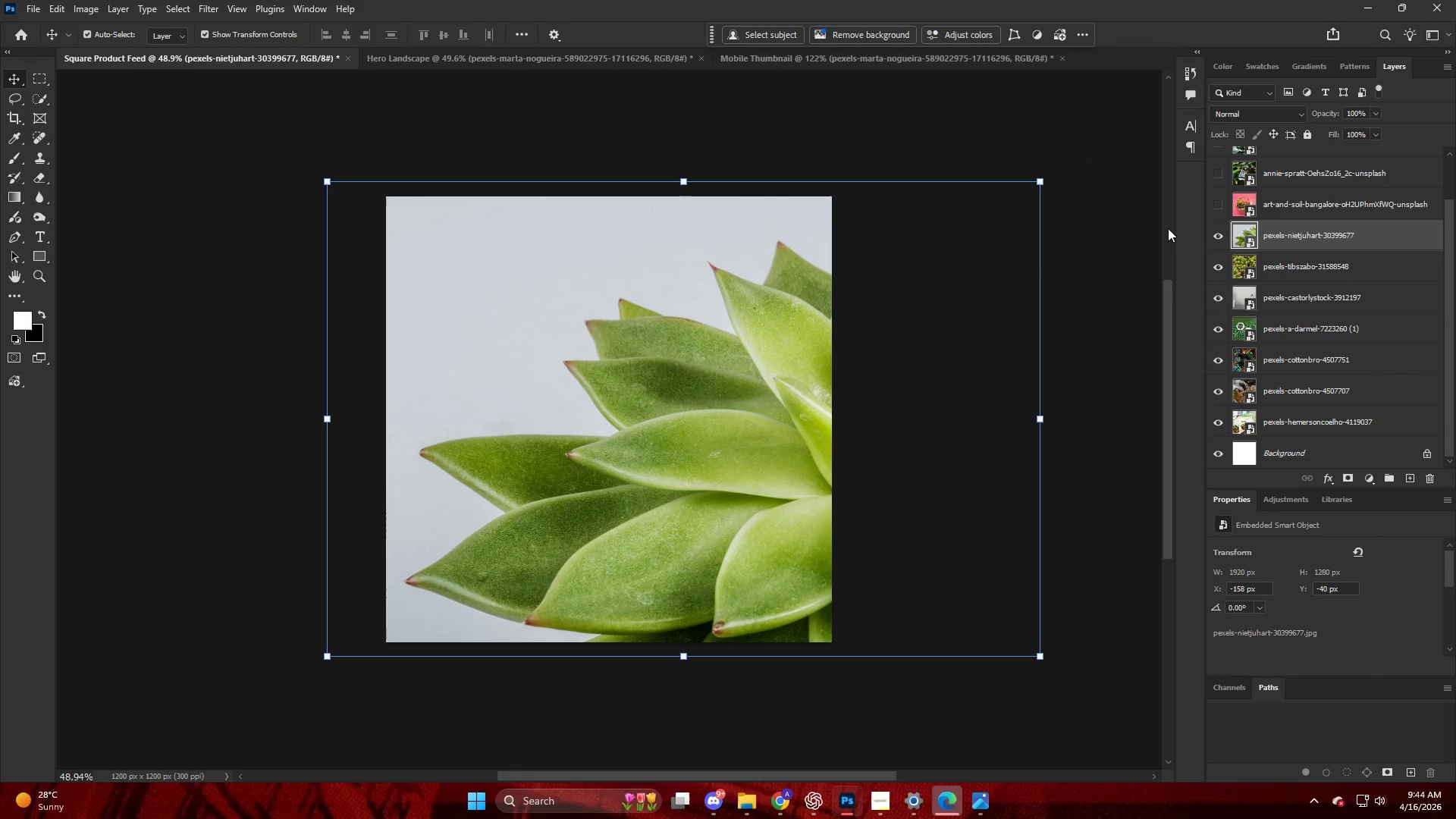 
left_click([1227, 201])
 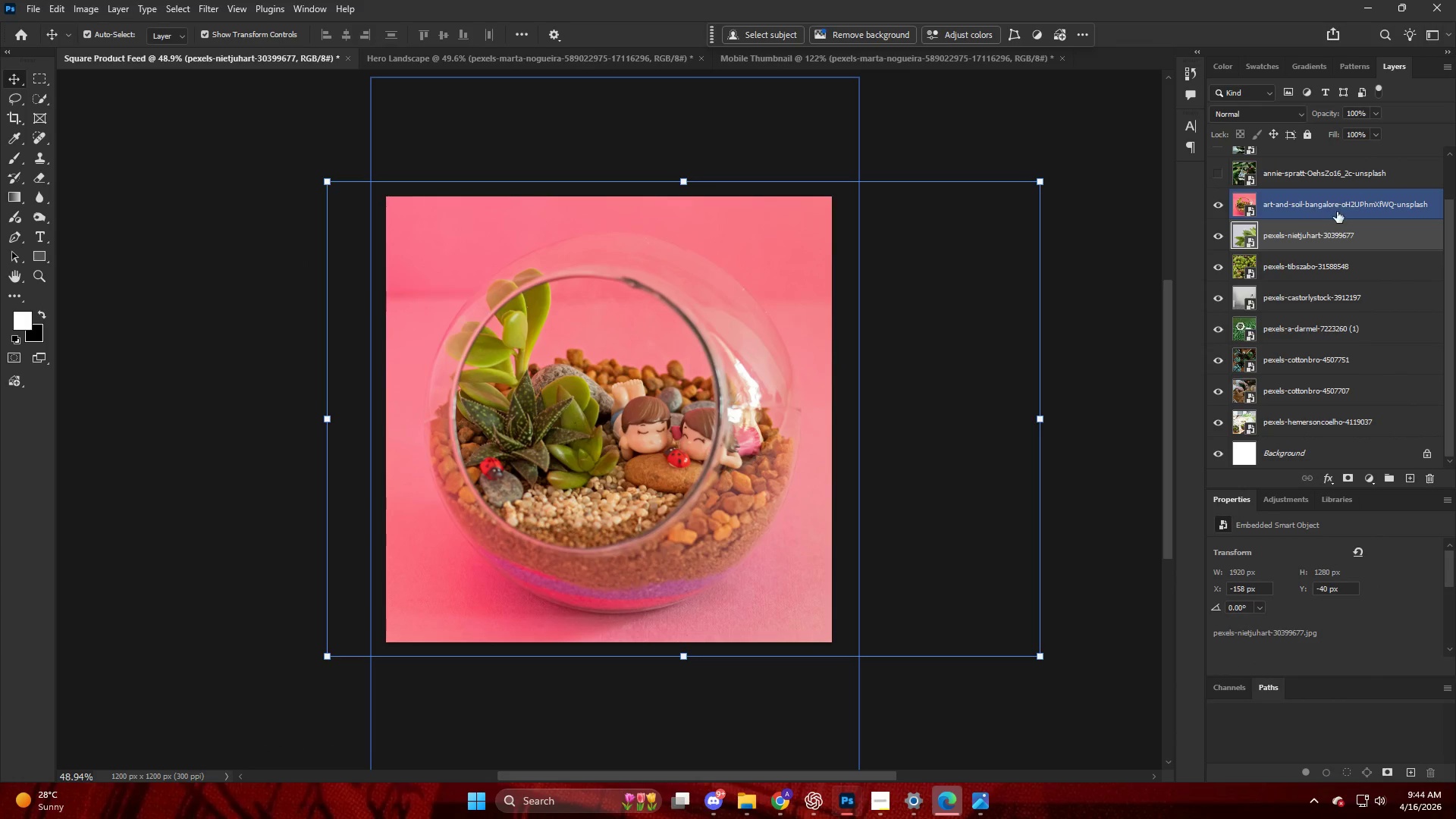 
left_click([1337, 212])
 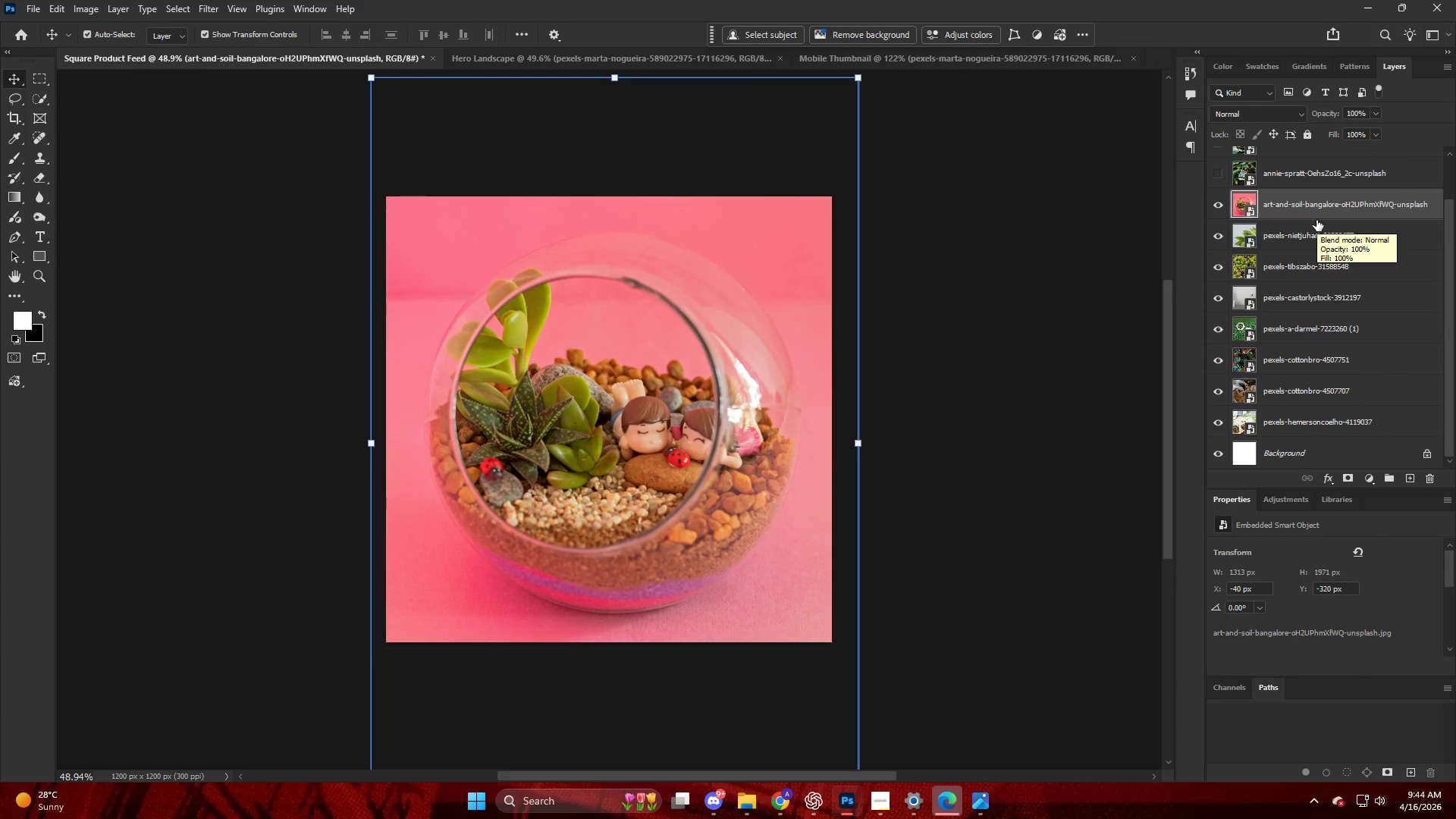 
wait(6.2)
 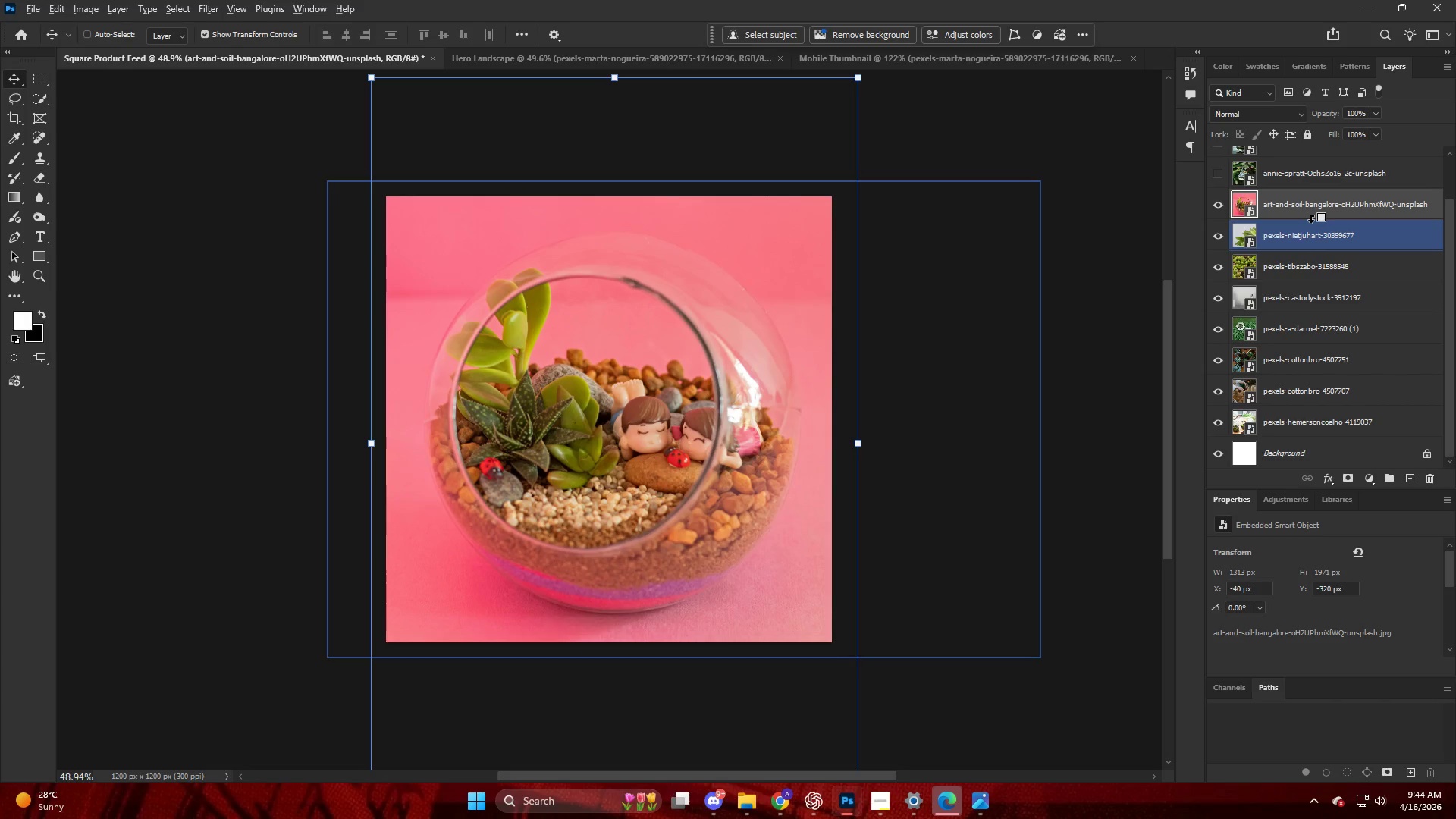 
key(Alt+Control+Shift+W)
 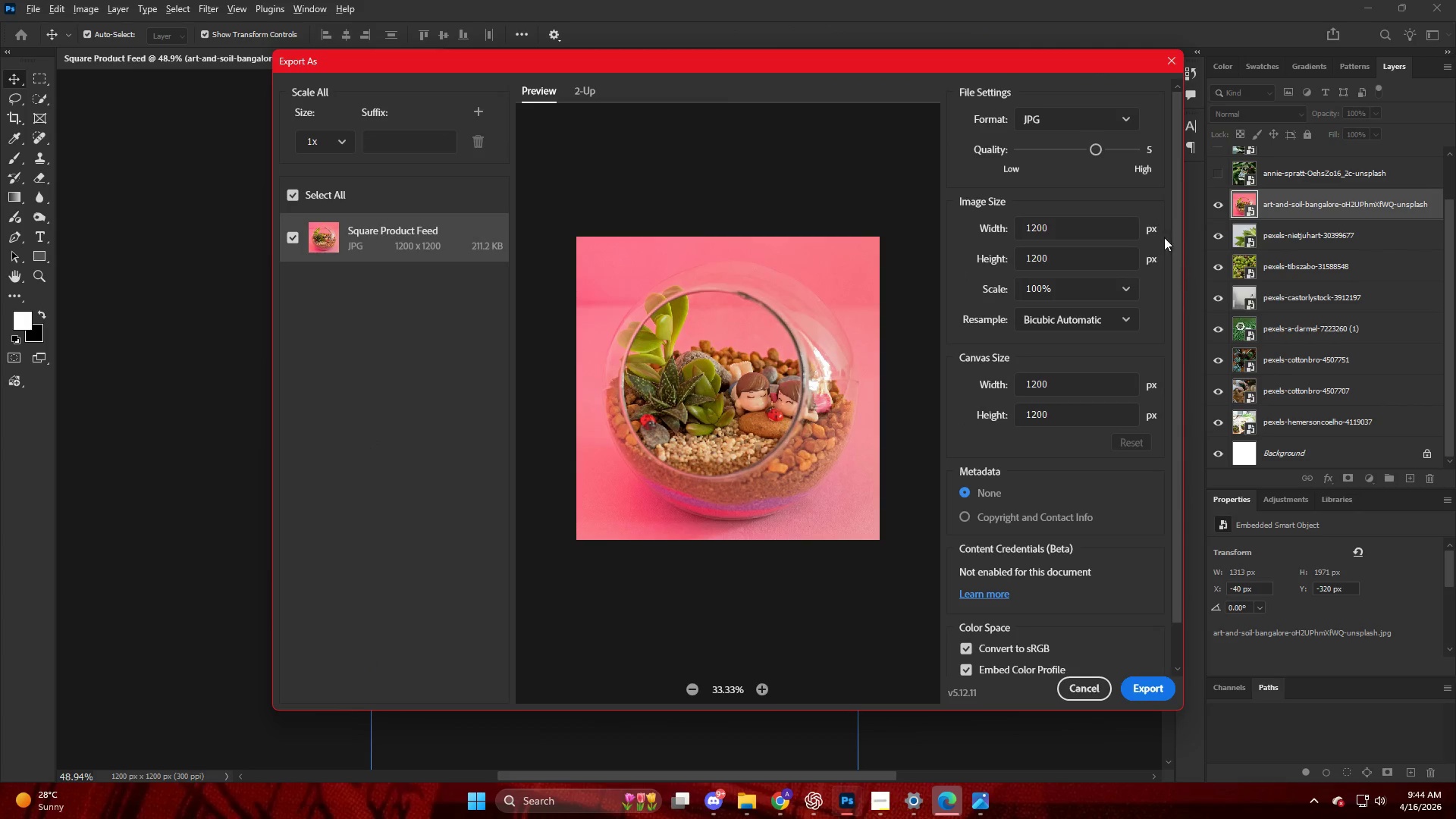 
left_click_drag(start_coordinate=[1098, 152], to_coordinate=[1099, 159])
 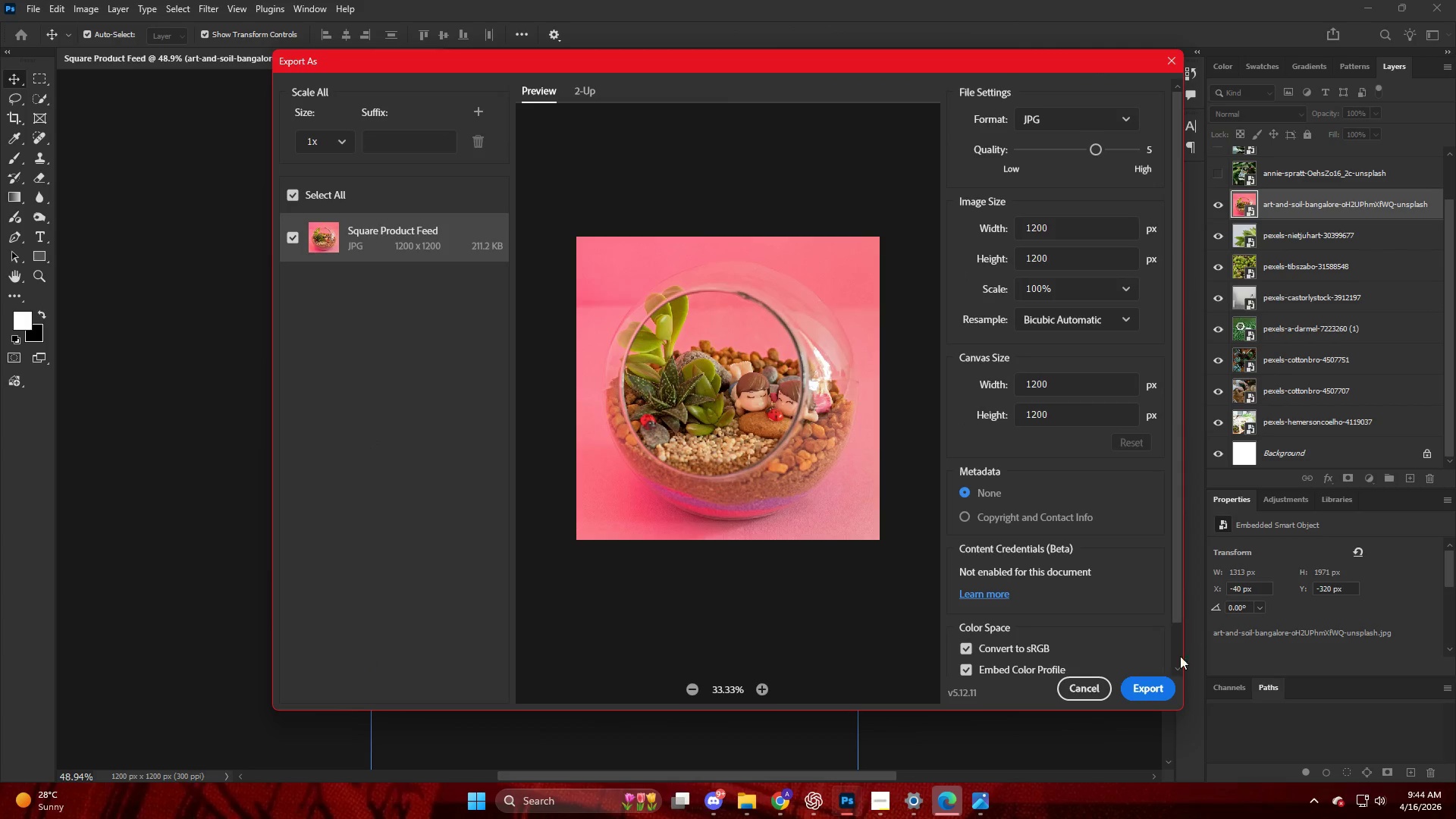 
left_click([1150, 685])
 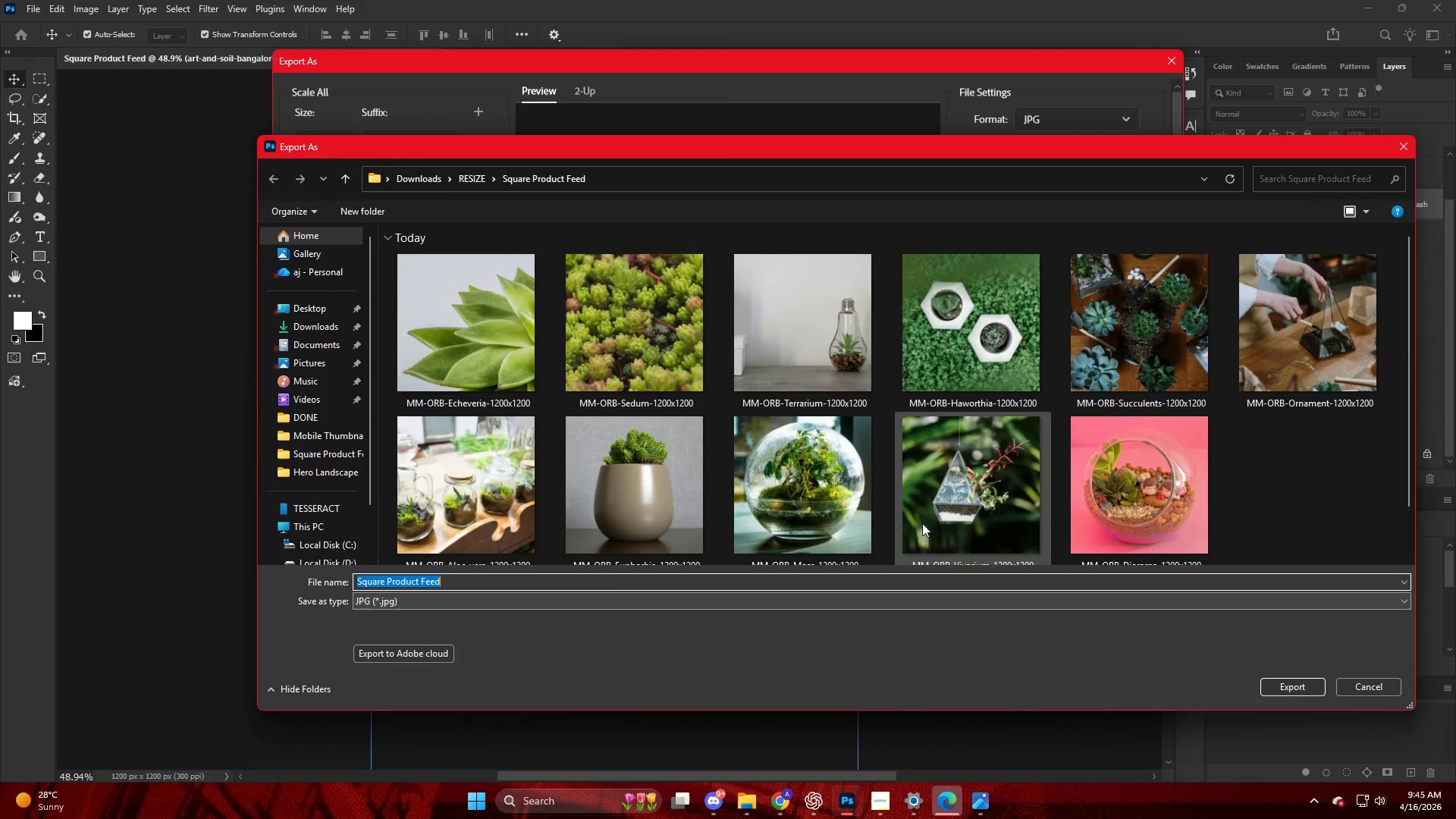 
scroll: coordinate [844, 467], scroll_direction: down, amount: 4.0
 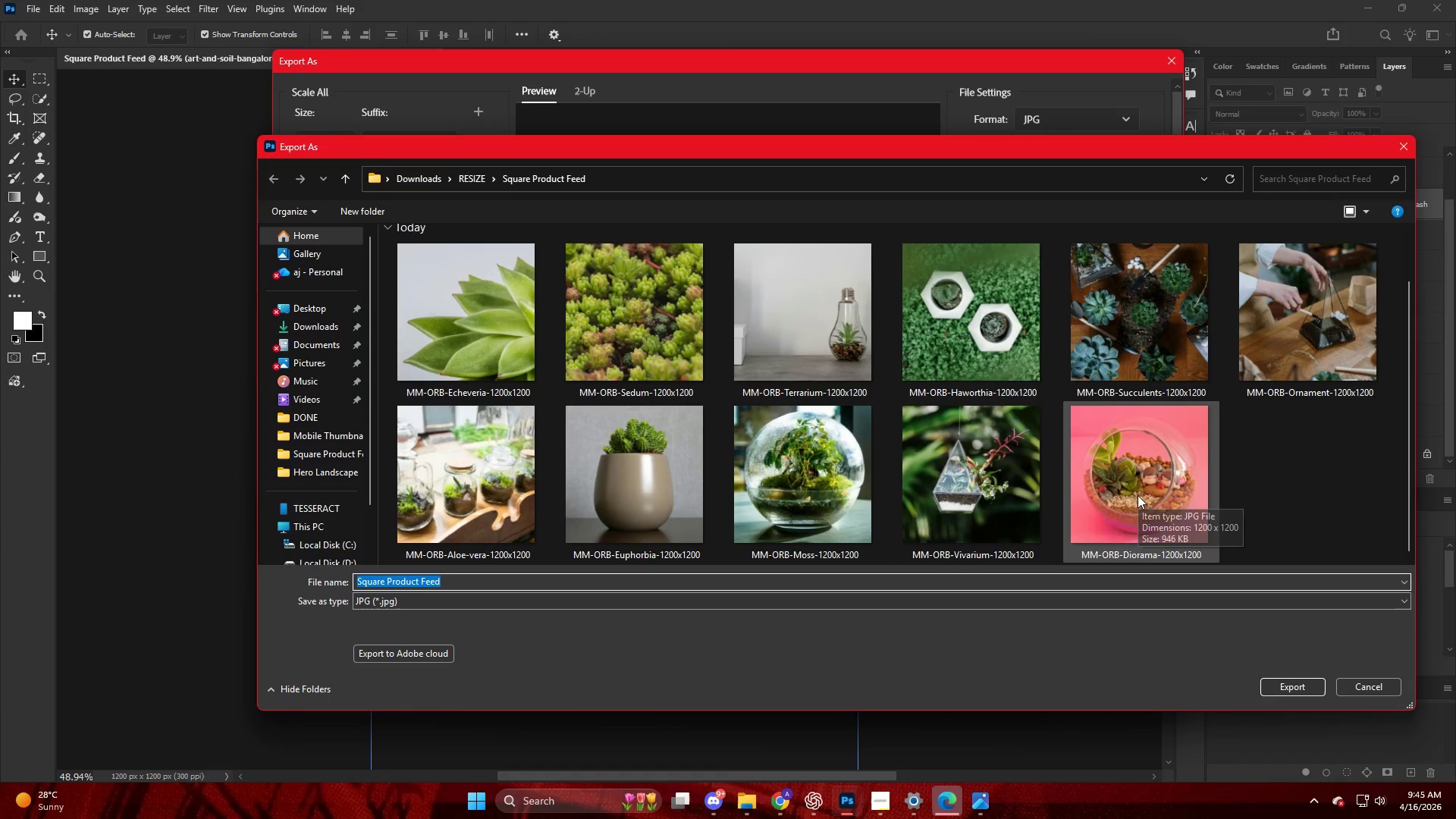 
left_click([1138, 495])
 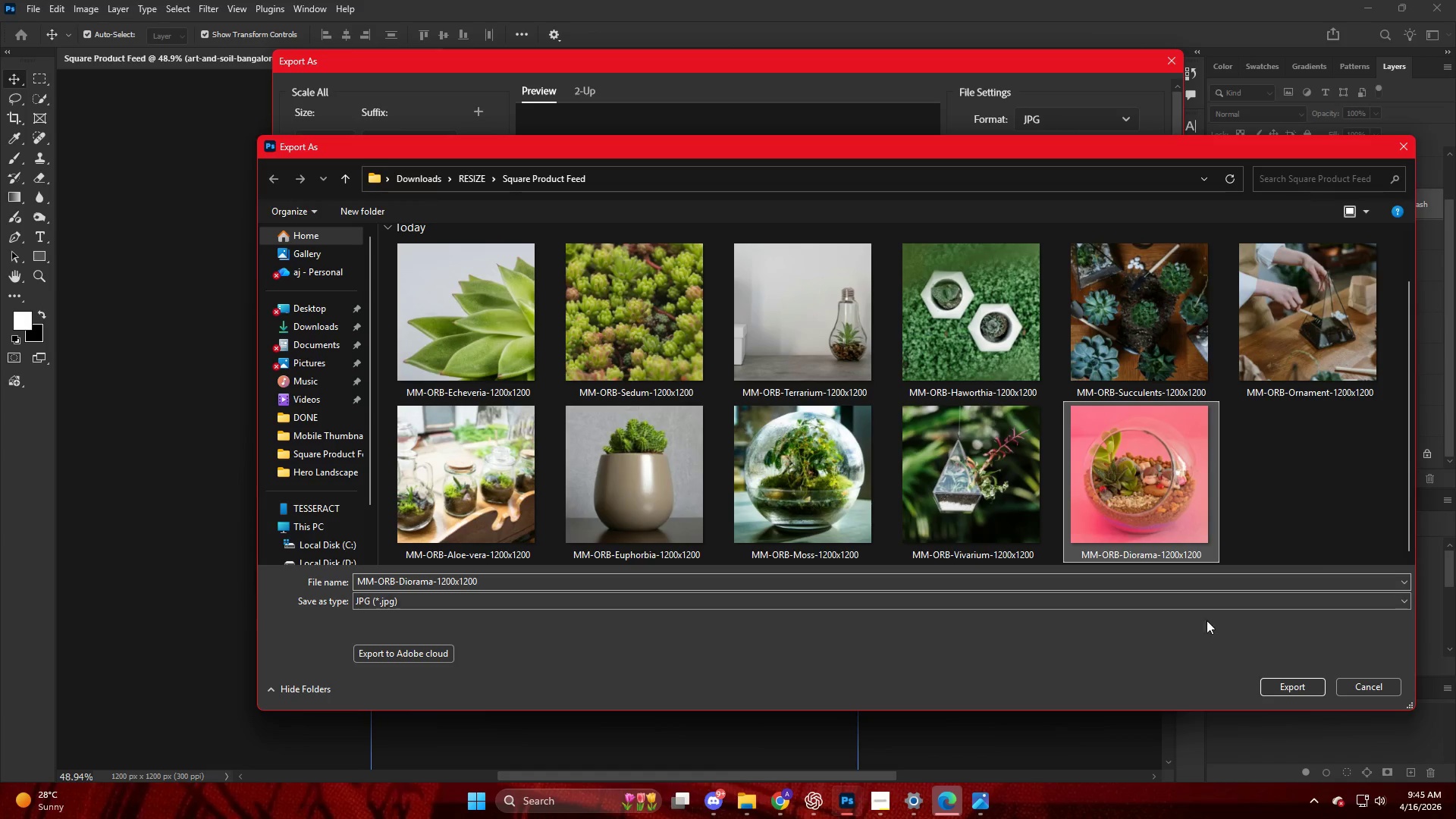 
left_click([1294, 691])
 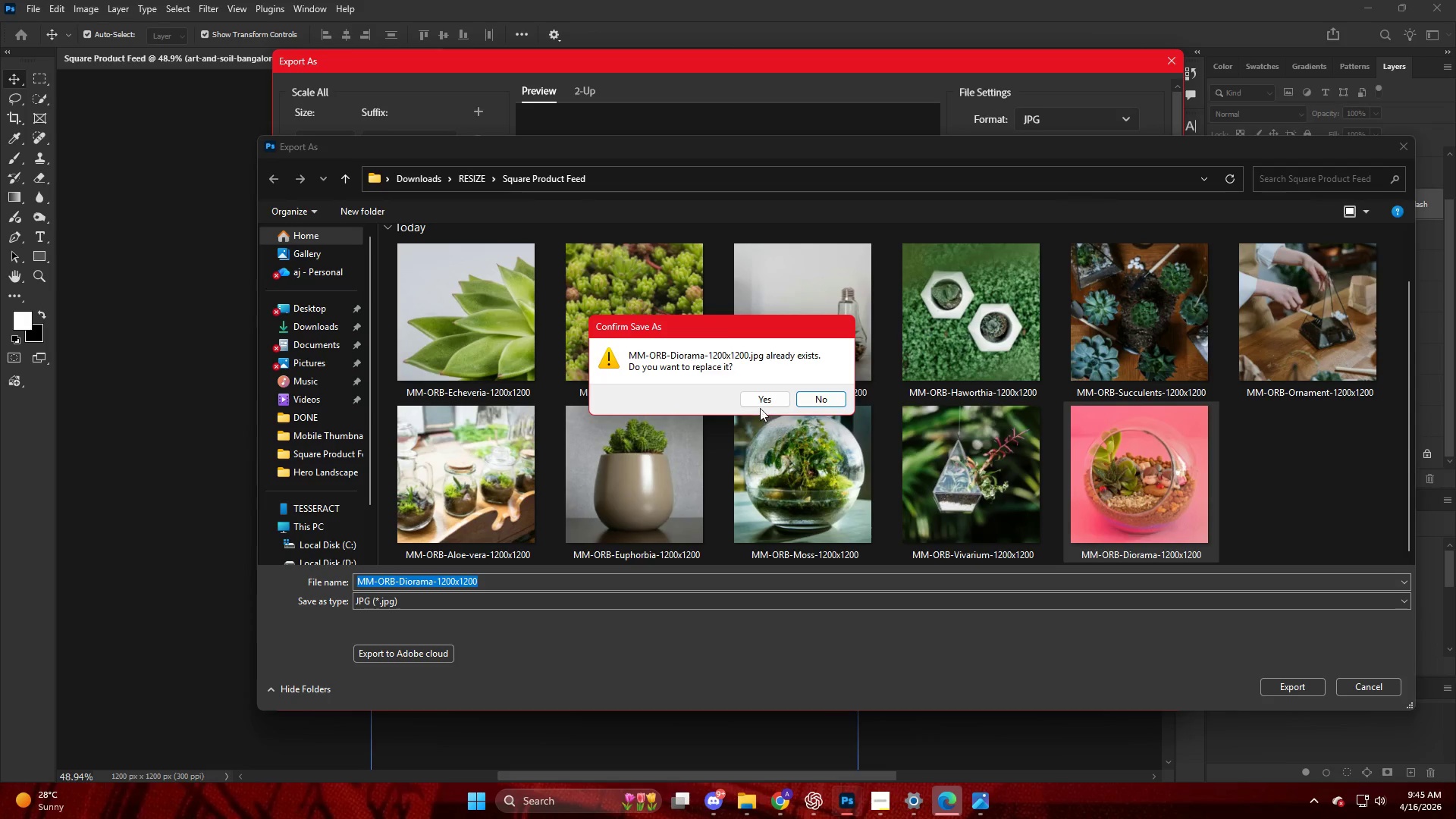 
left_click([758, 400])
 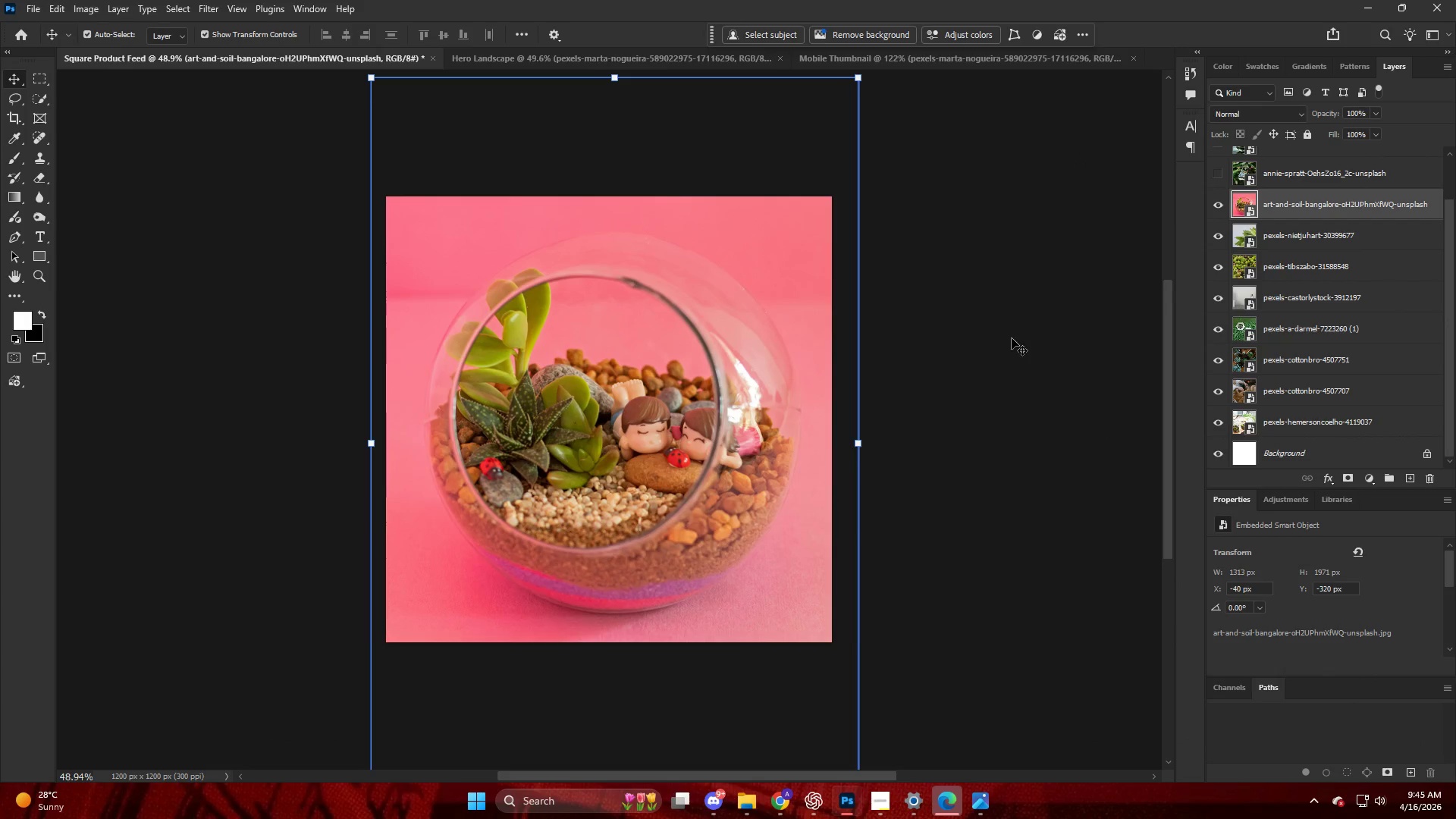 
left_click([1301, 186])
 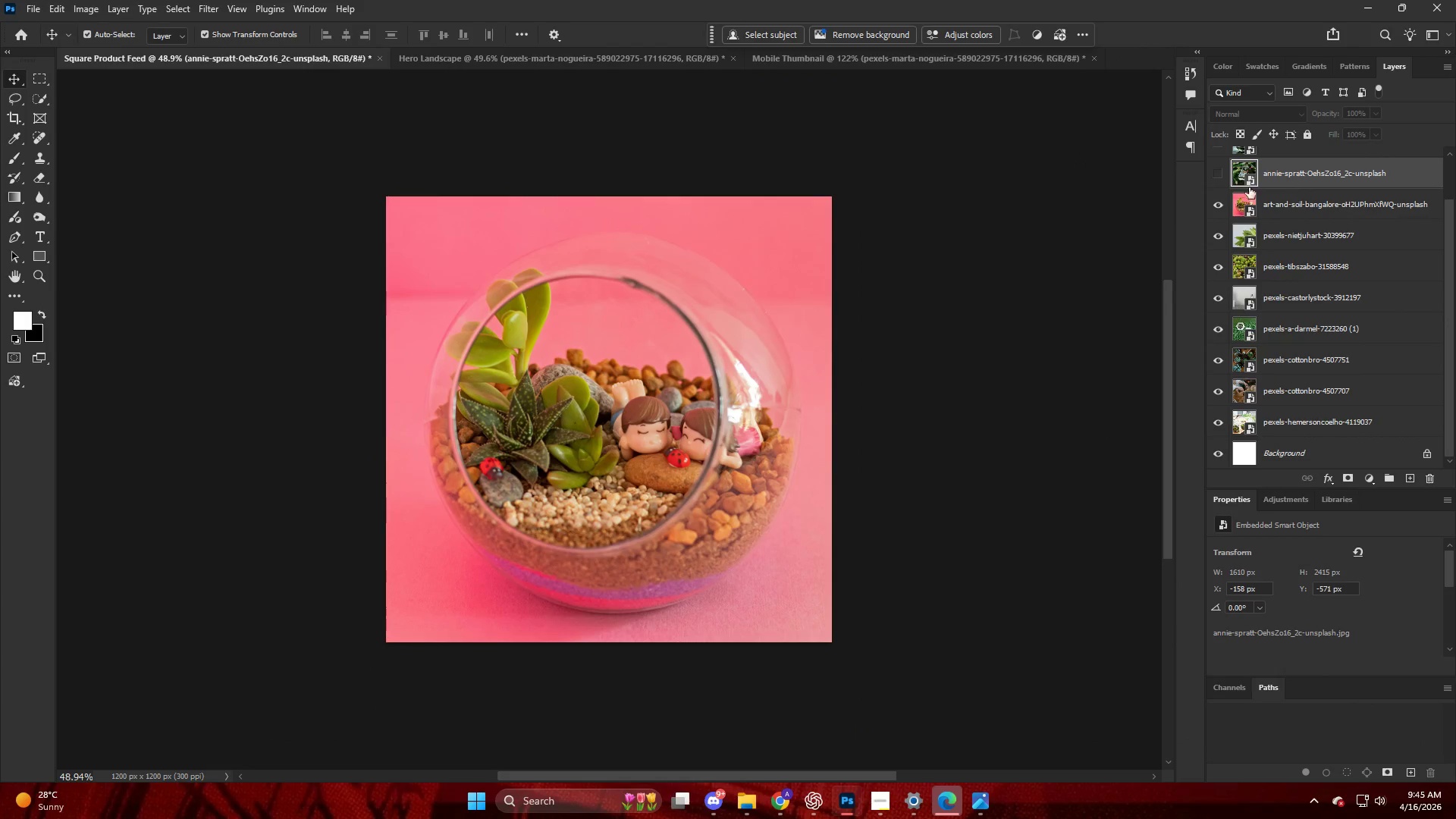 
scroll: coordinate [1281, 236], scroll_direction: up, amount: 2.0
 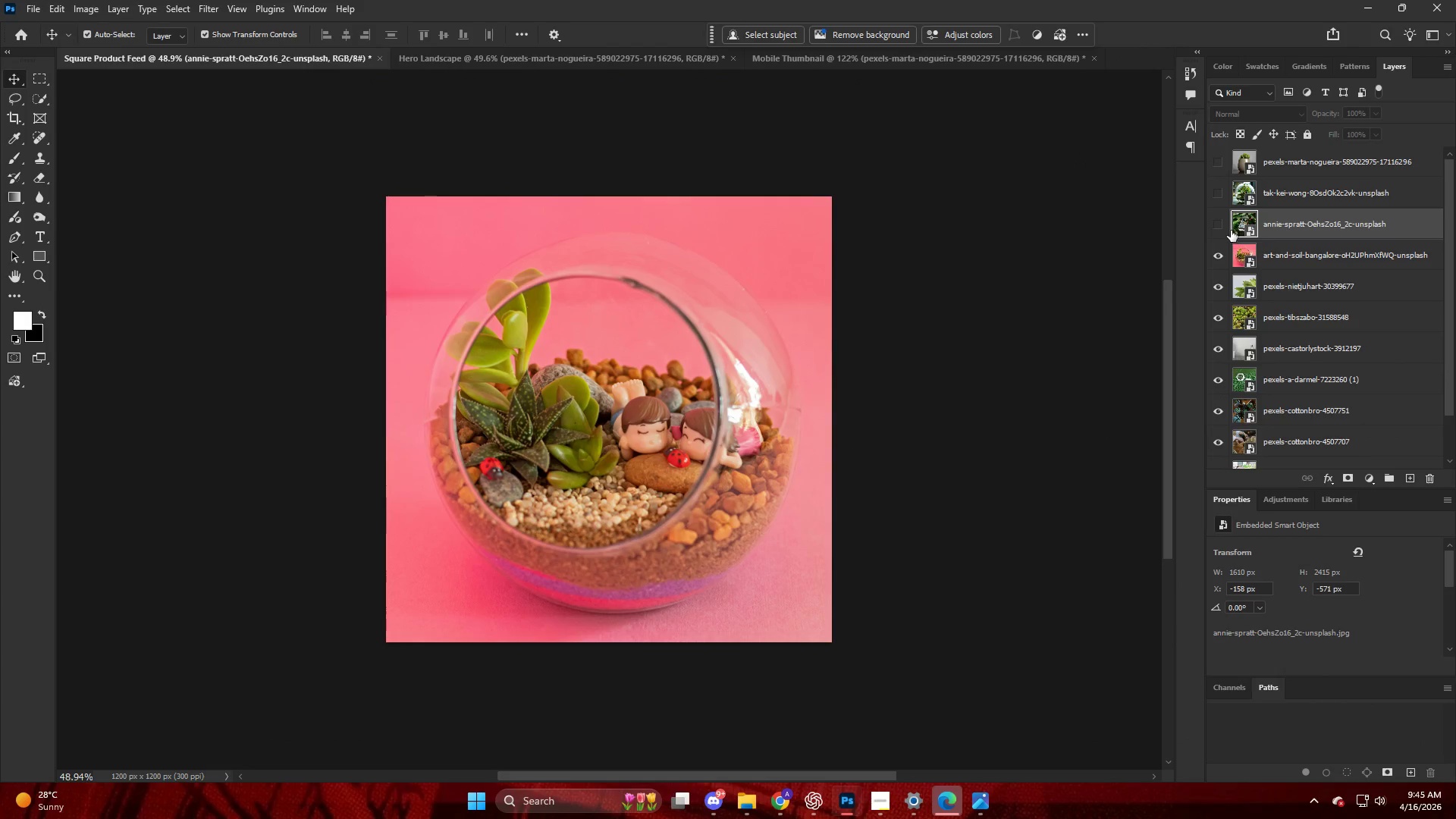 
left_click([1227, 224])
 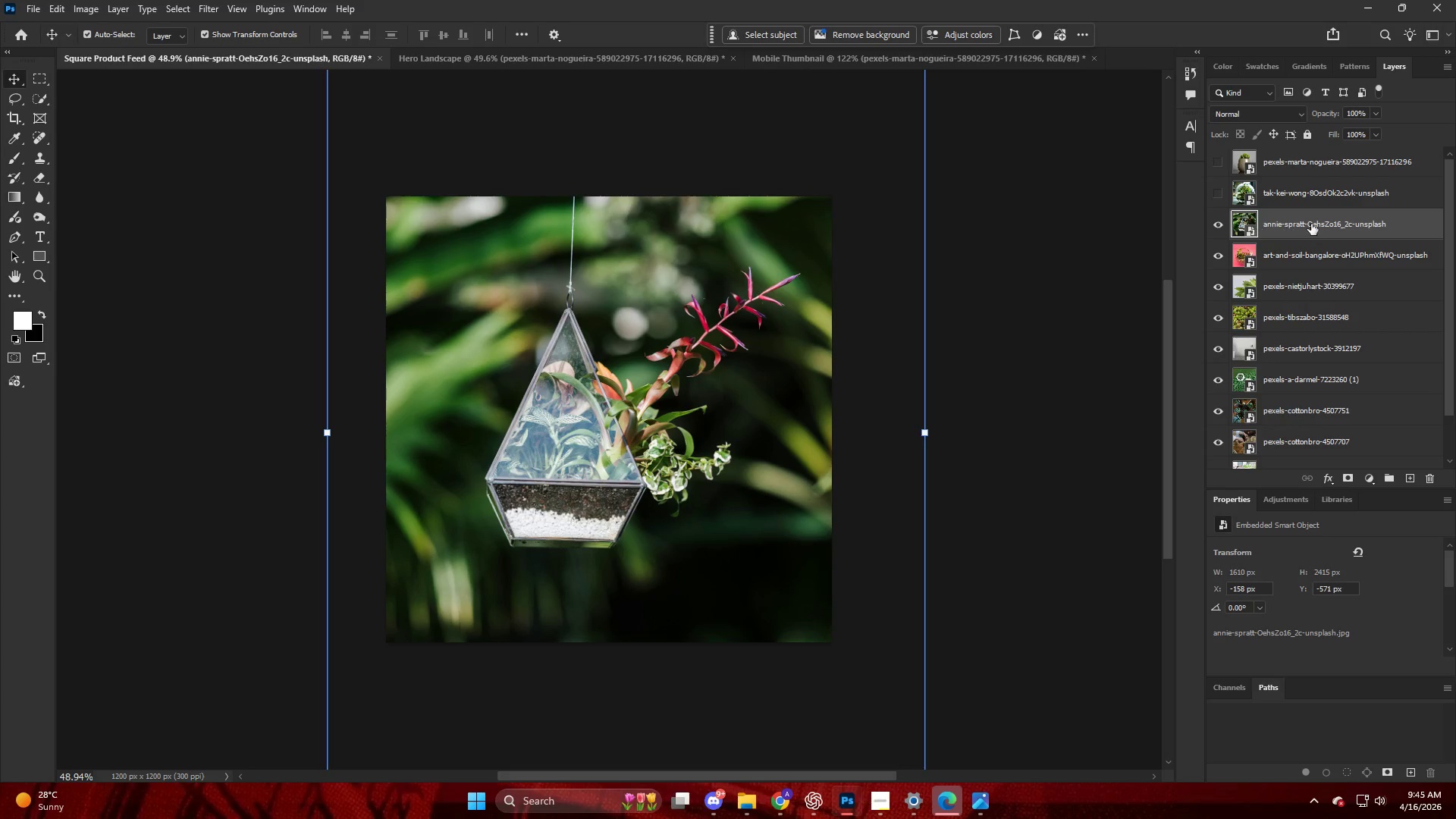 
left_click([1316, 223])
 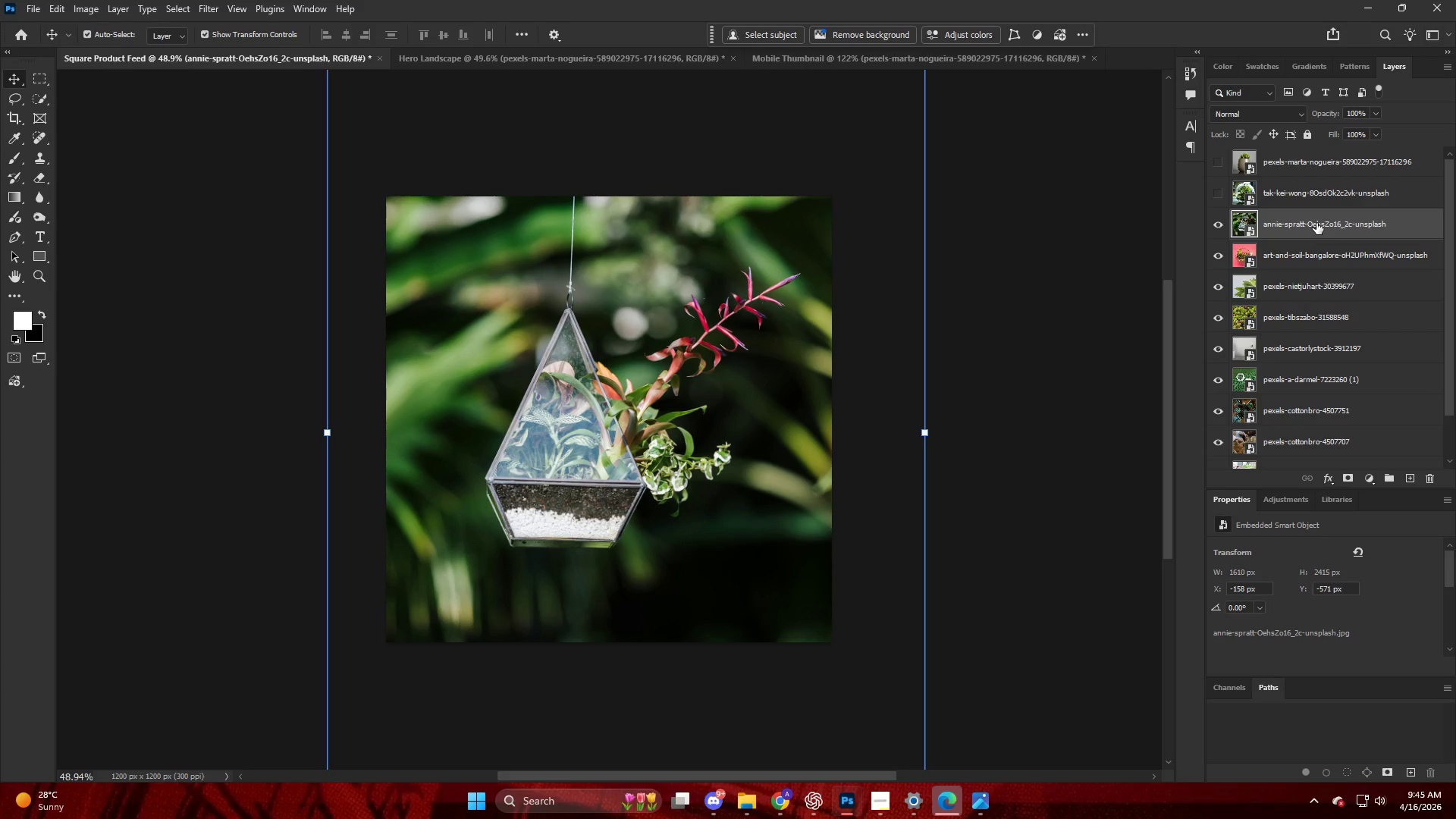 
key(Alt+Control+ControlLeft)
 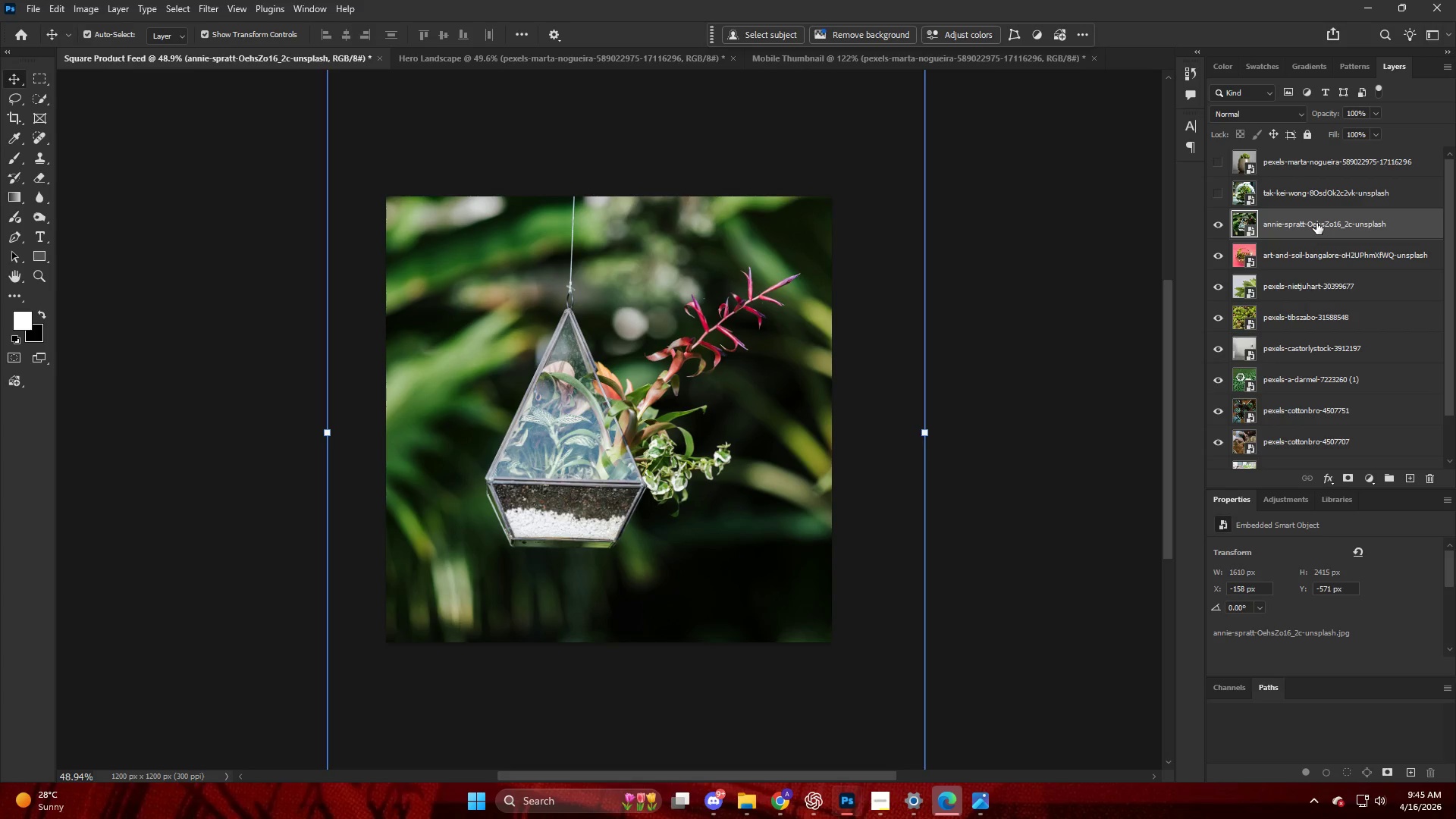 
key(Alt+Control+Shift+W)
 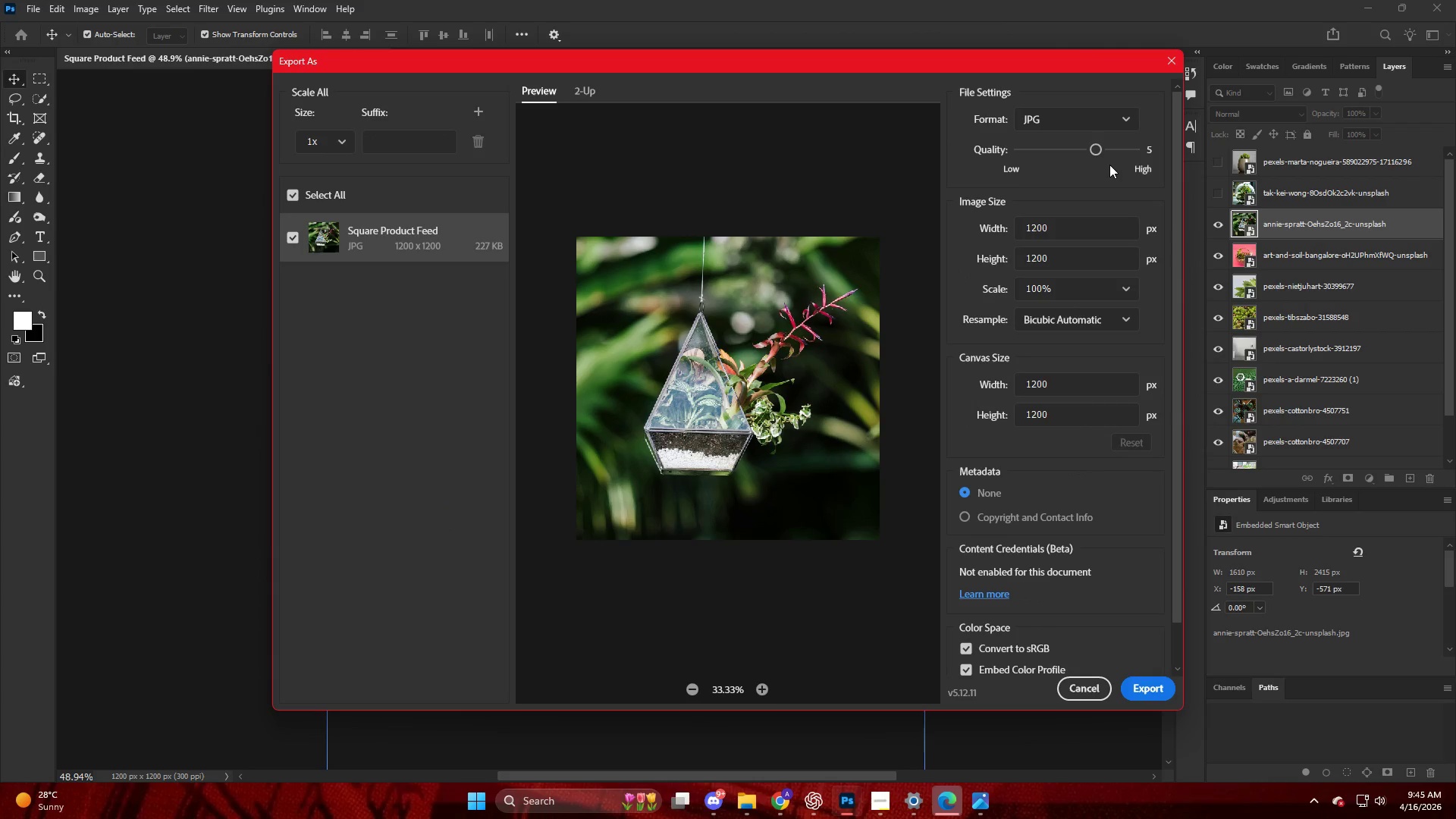 
left_click_drag(start_coordinate=[1097, 155], to_coordinate=[1094, 159])
 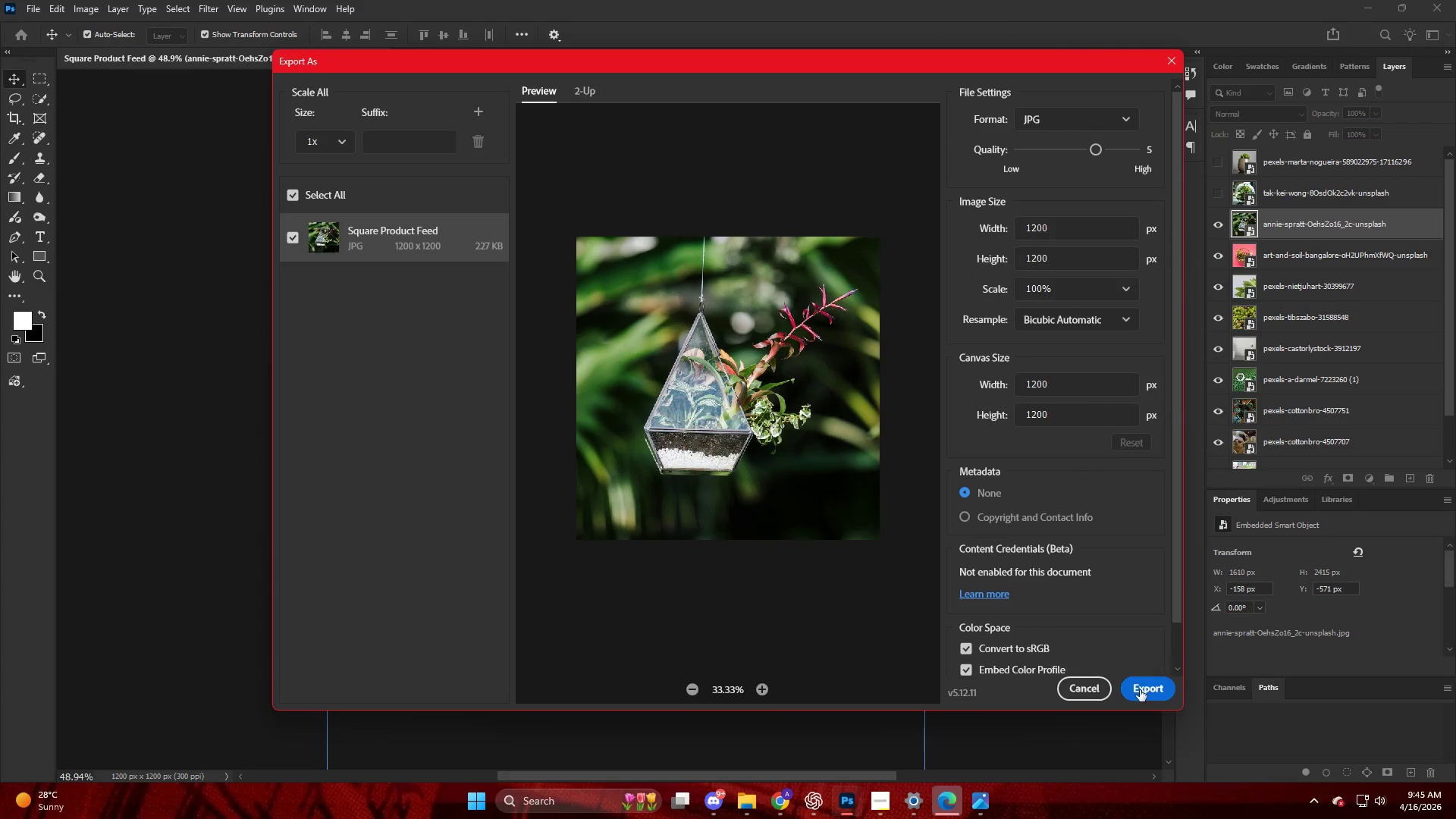 
left_click([1141, 691])
 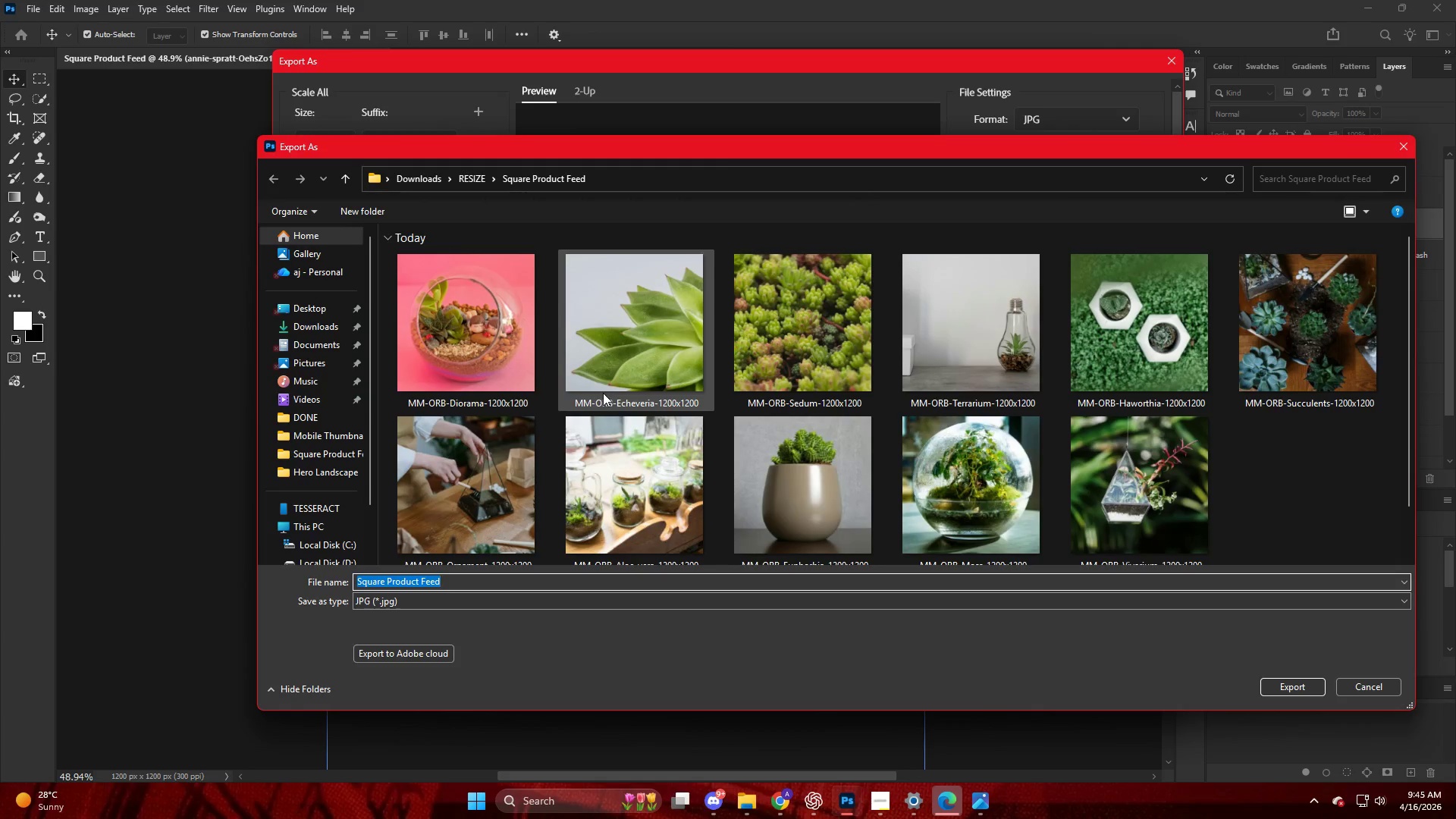 
scroll: coordinate [676, 431], scroll_direction: down, amount: 3.0
 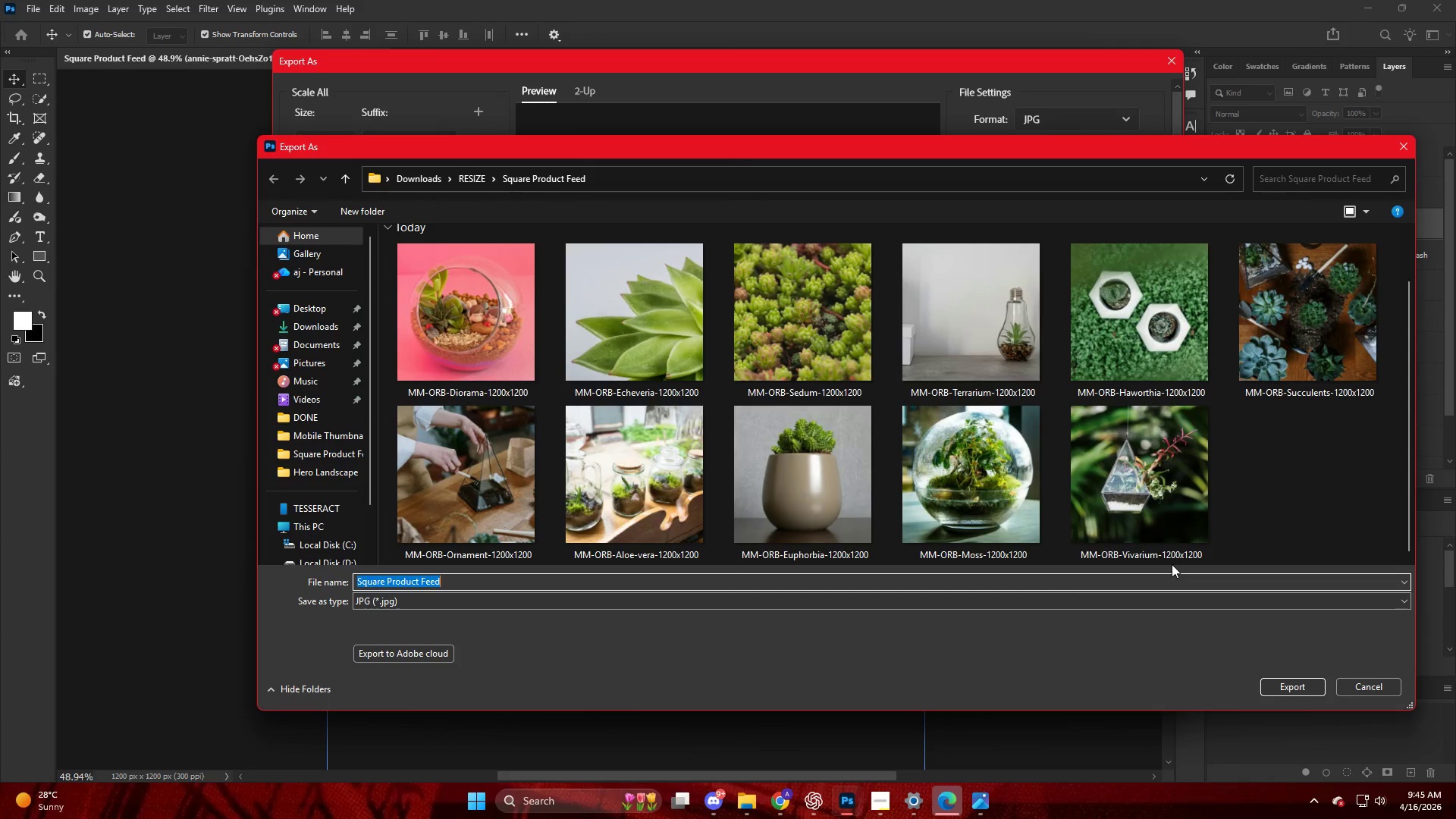 
left_click([1160, 487])
 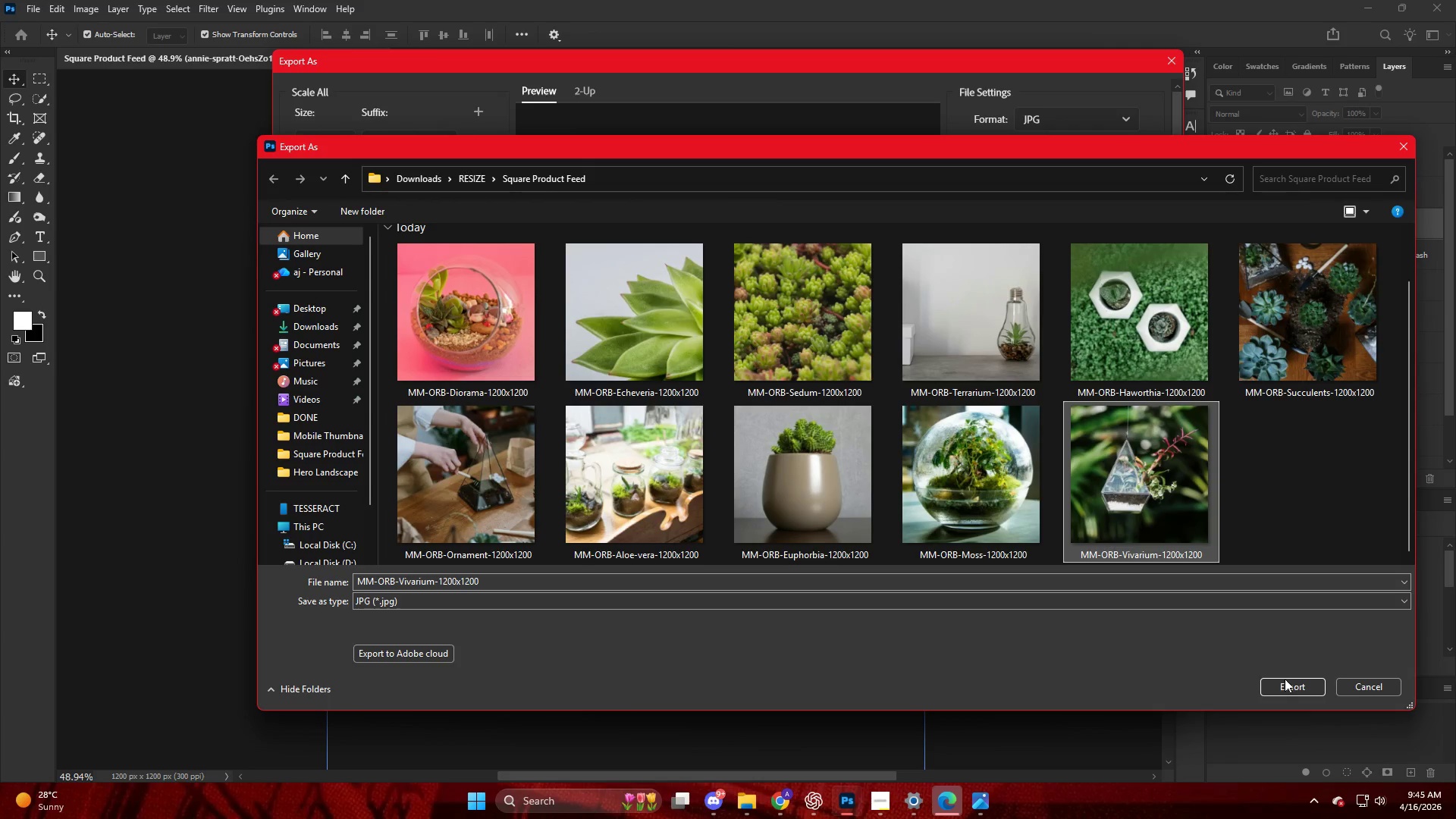 
left_click([1288, 686])
 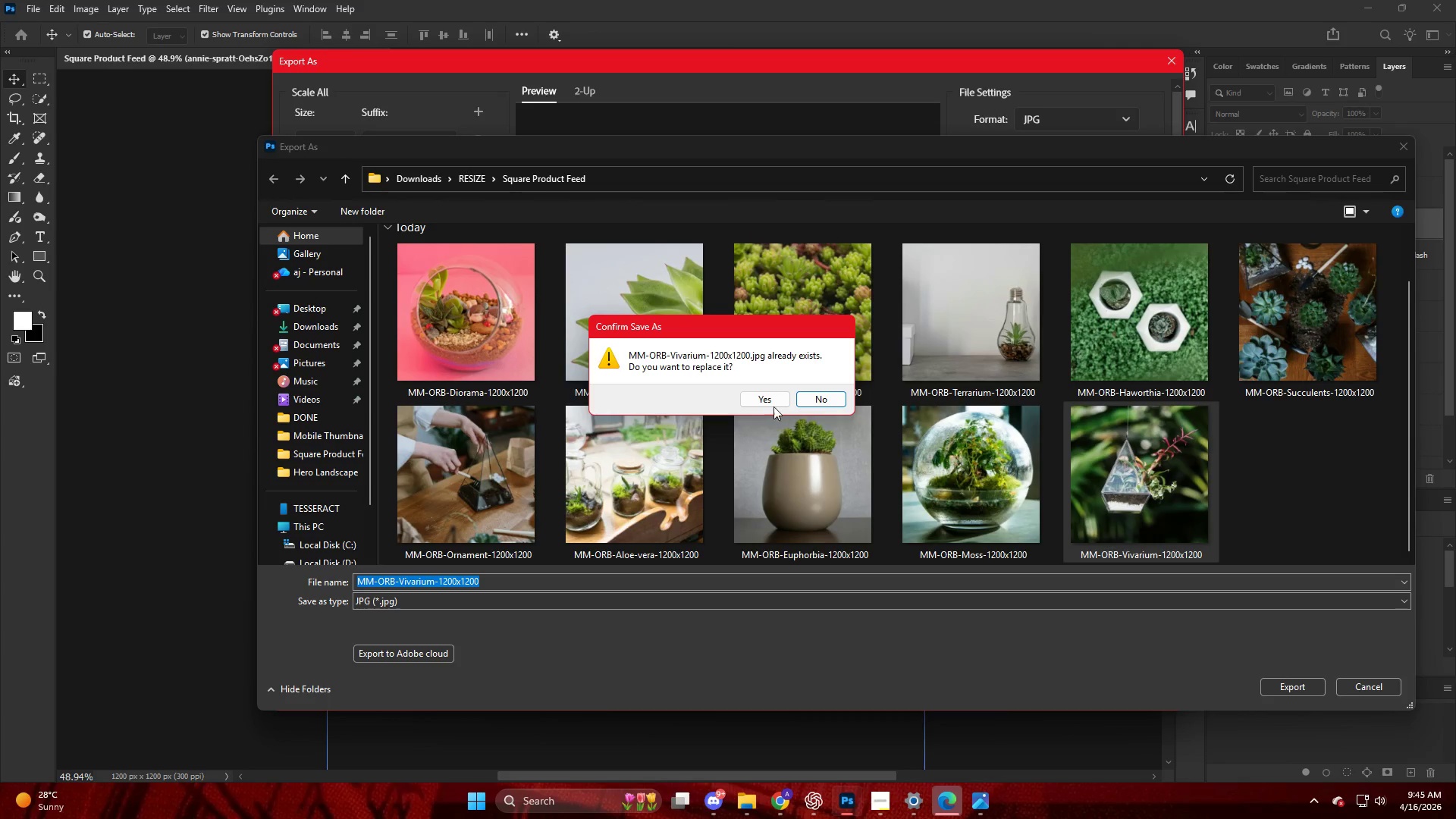 
left_click([773, 406])
 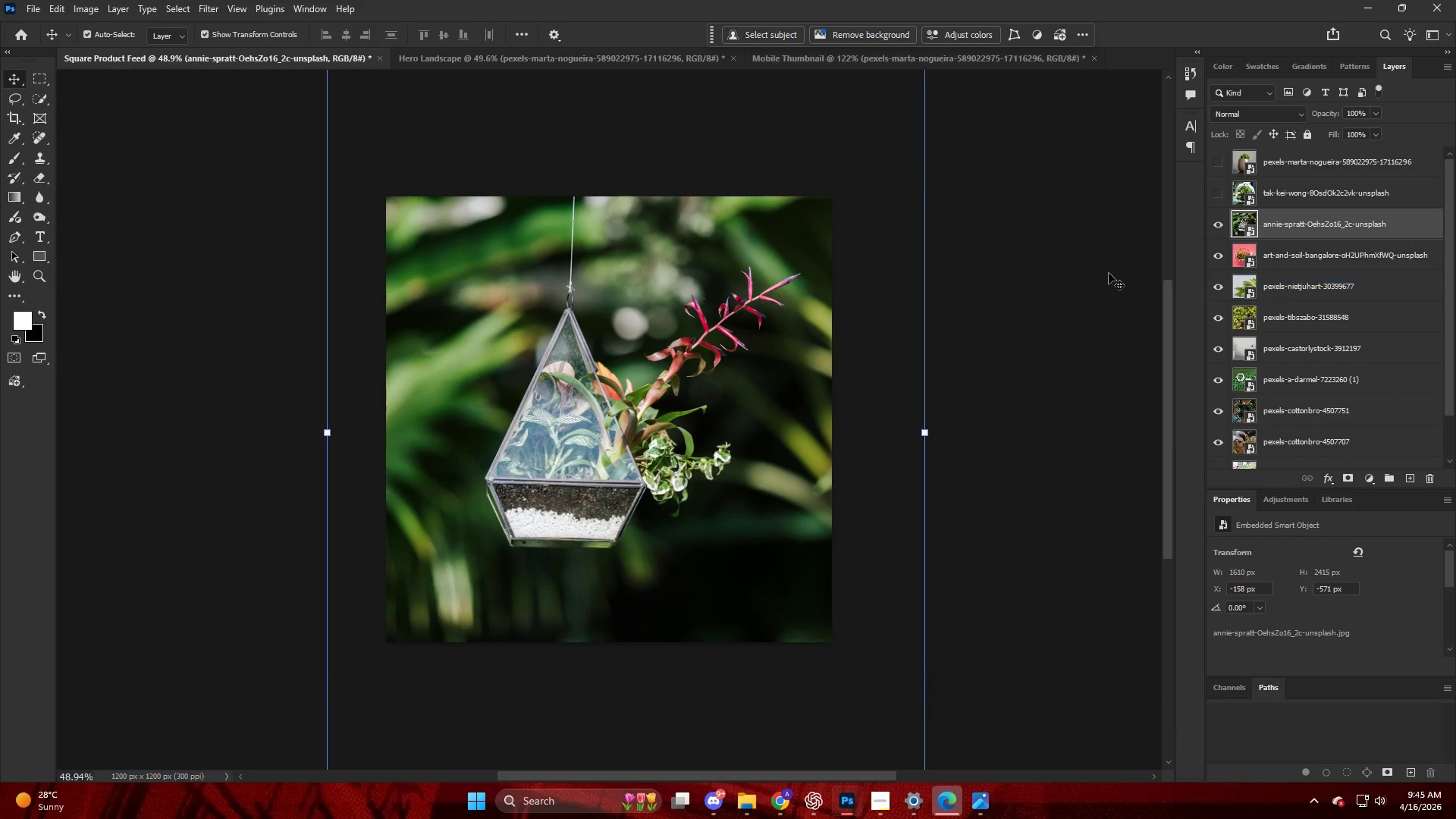 
left_click([1223, 190])
 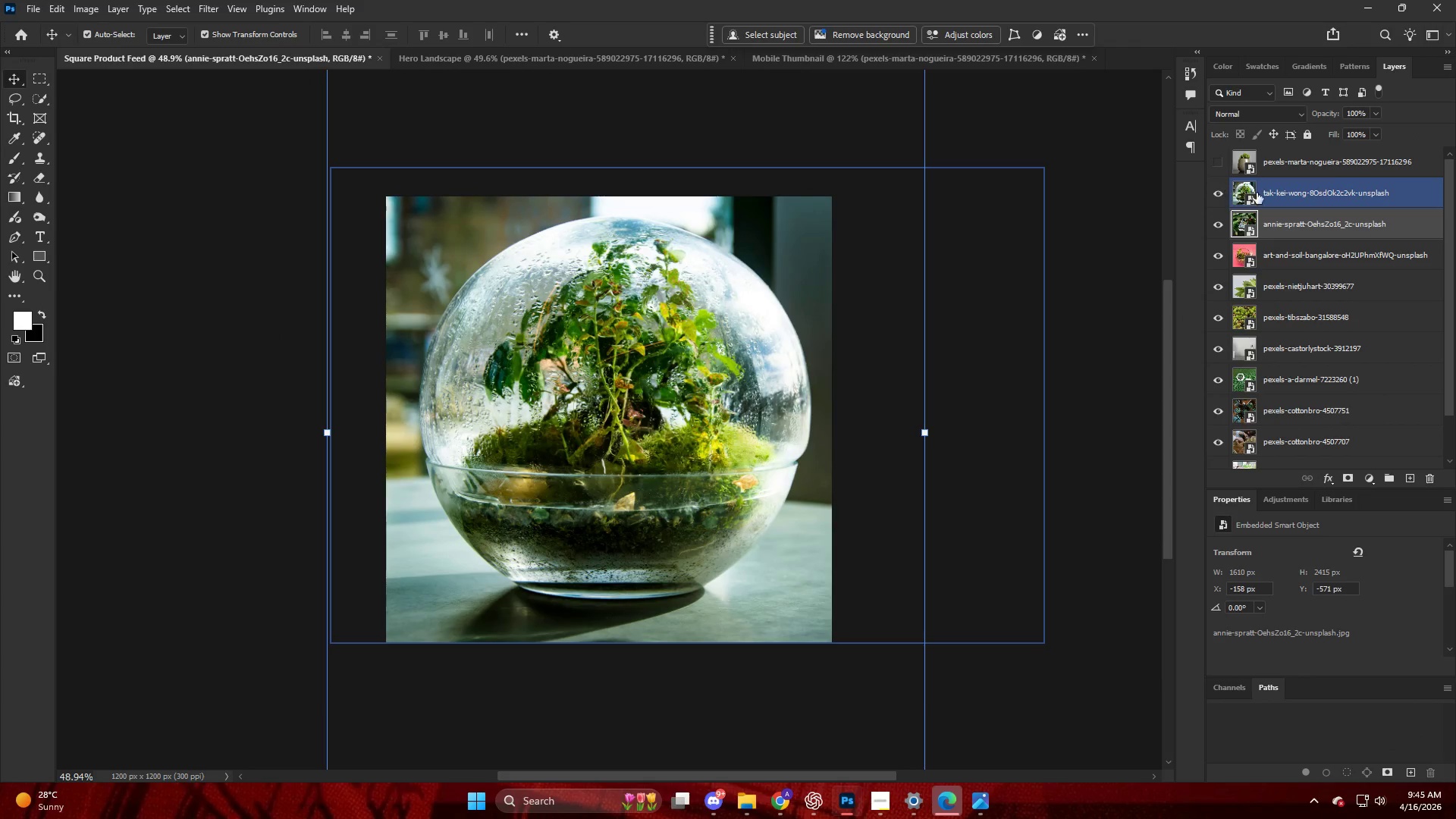 
left_click([1288, 195])
 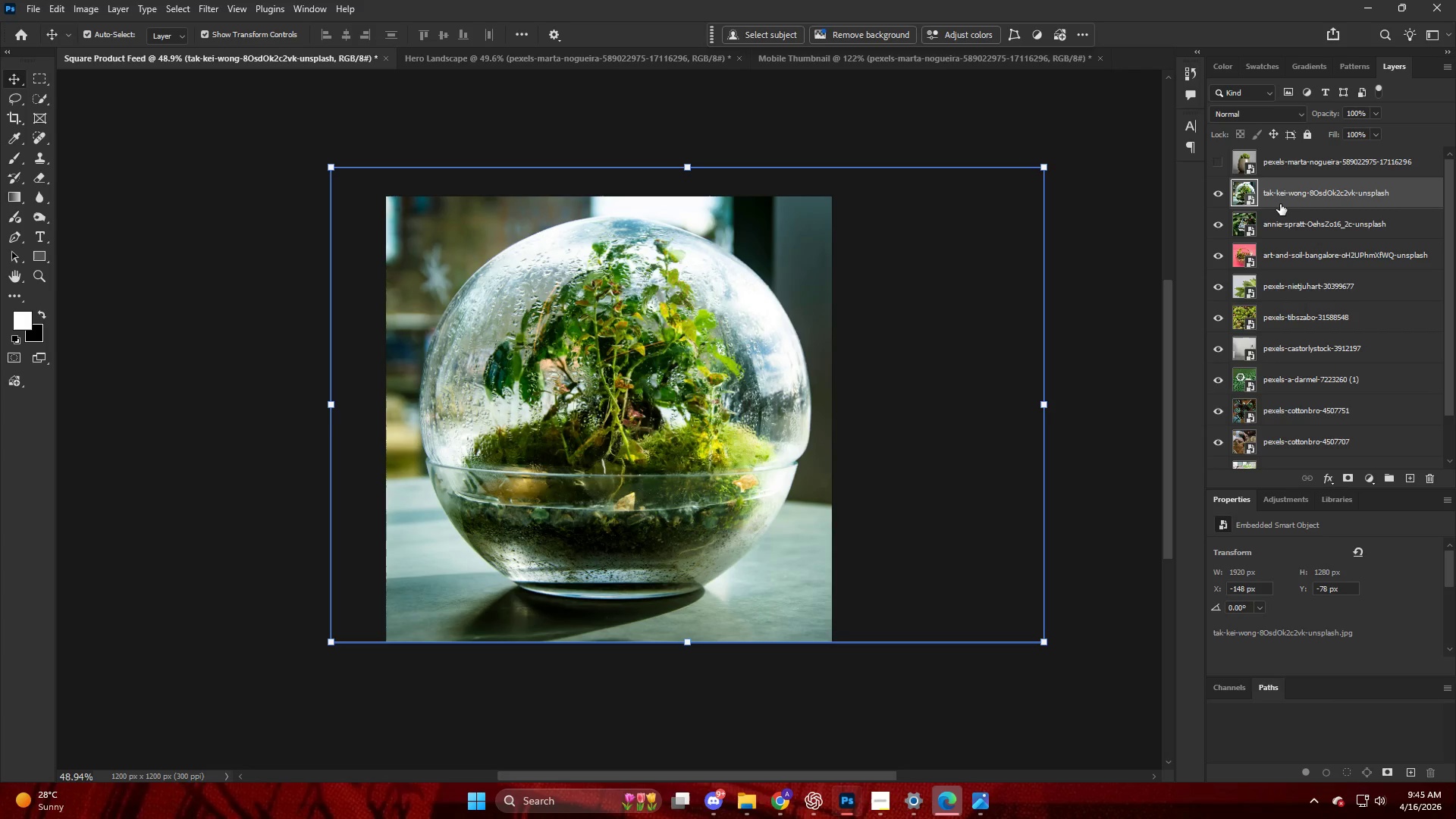 
hold_key(key=AltLeft, duration=1.8)
 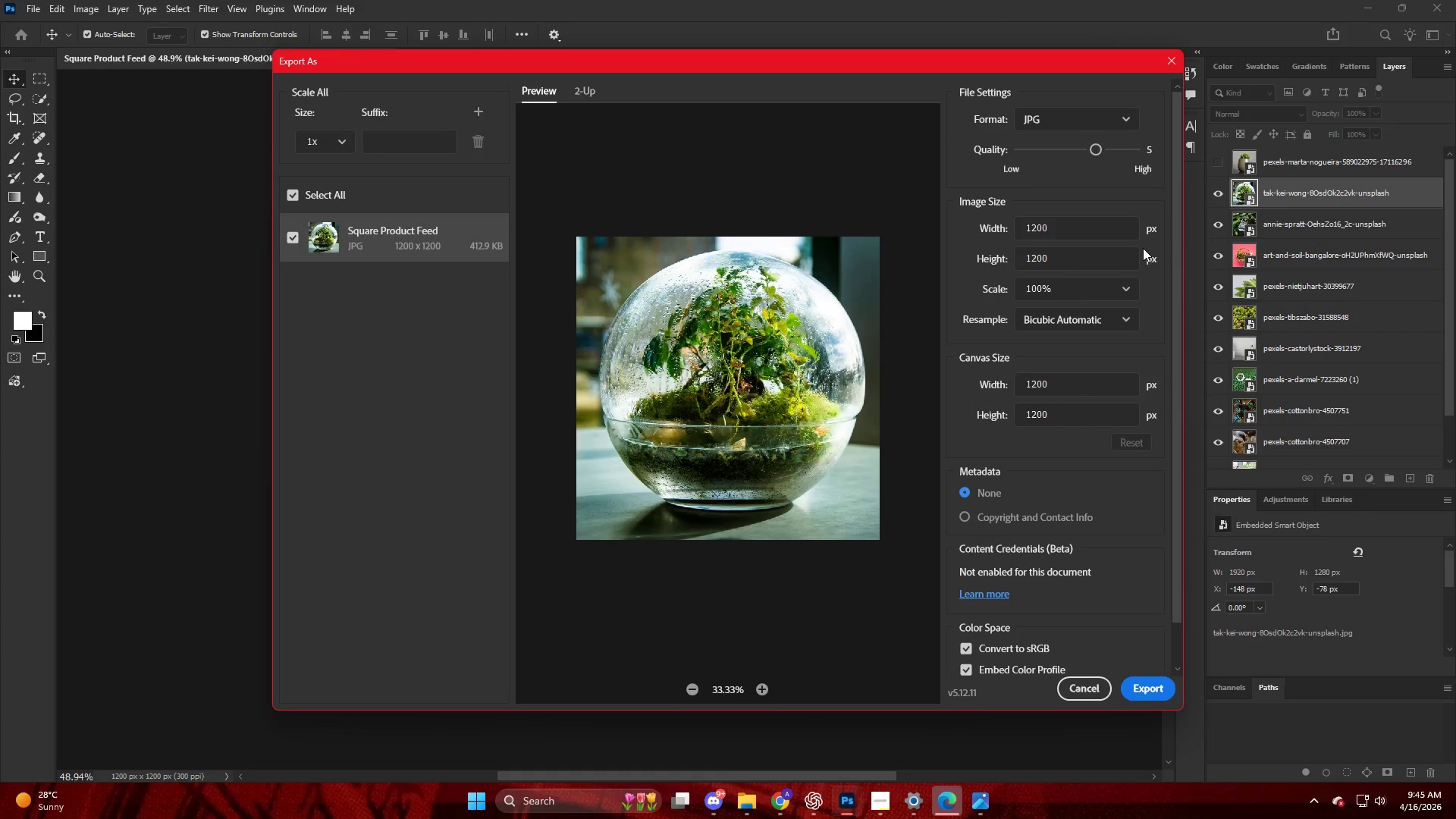 
hold_key(key=ControlLeft, duration=1.88)
 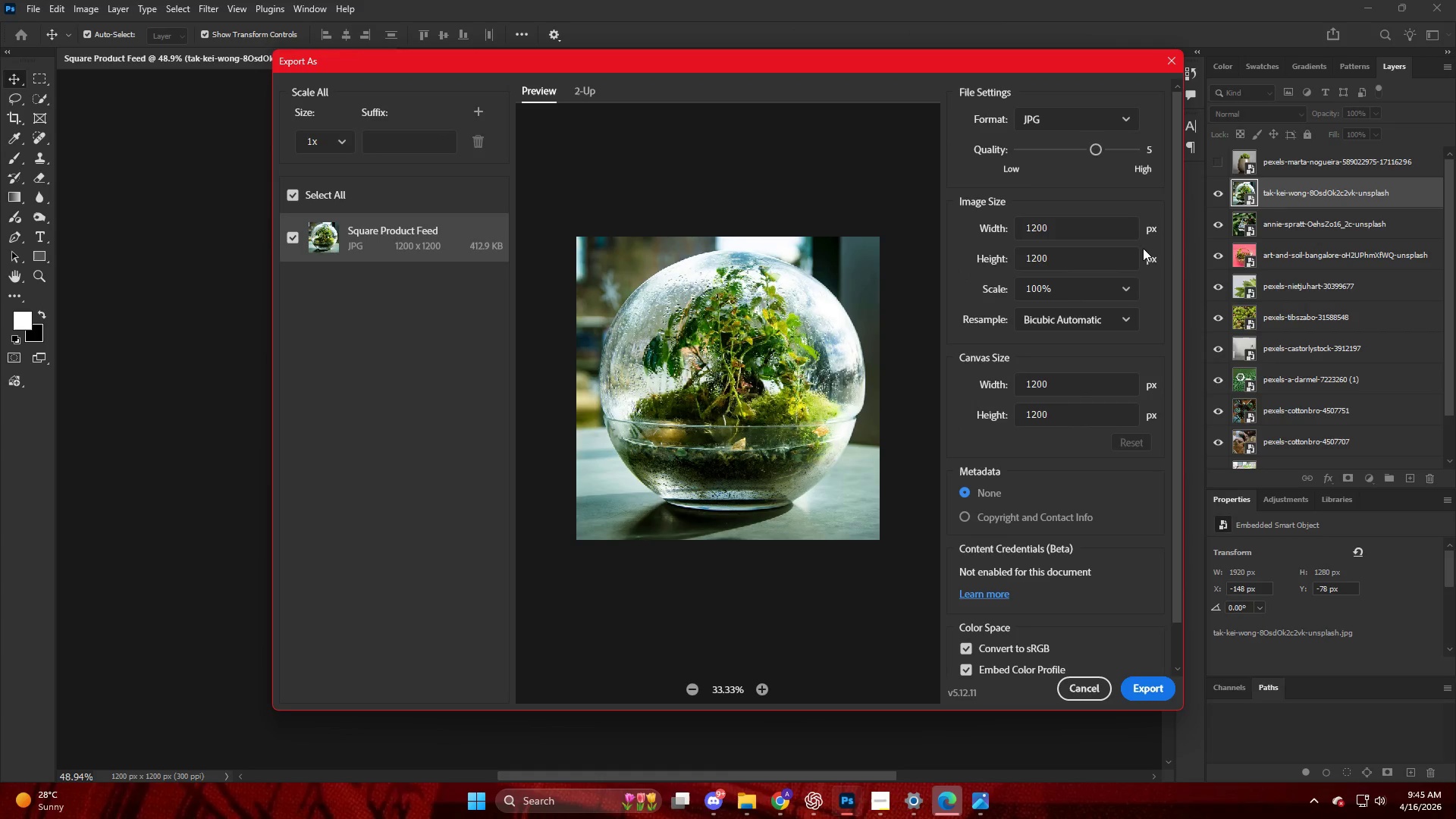 
hold_key(key=ShiftLeft, duration=1.81)
 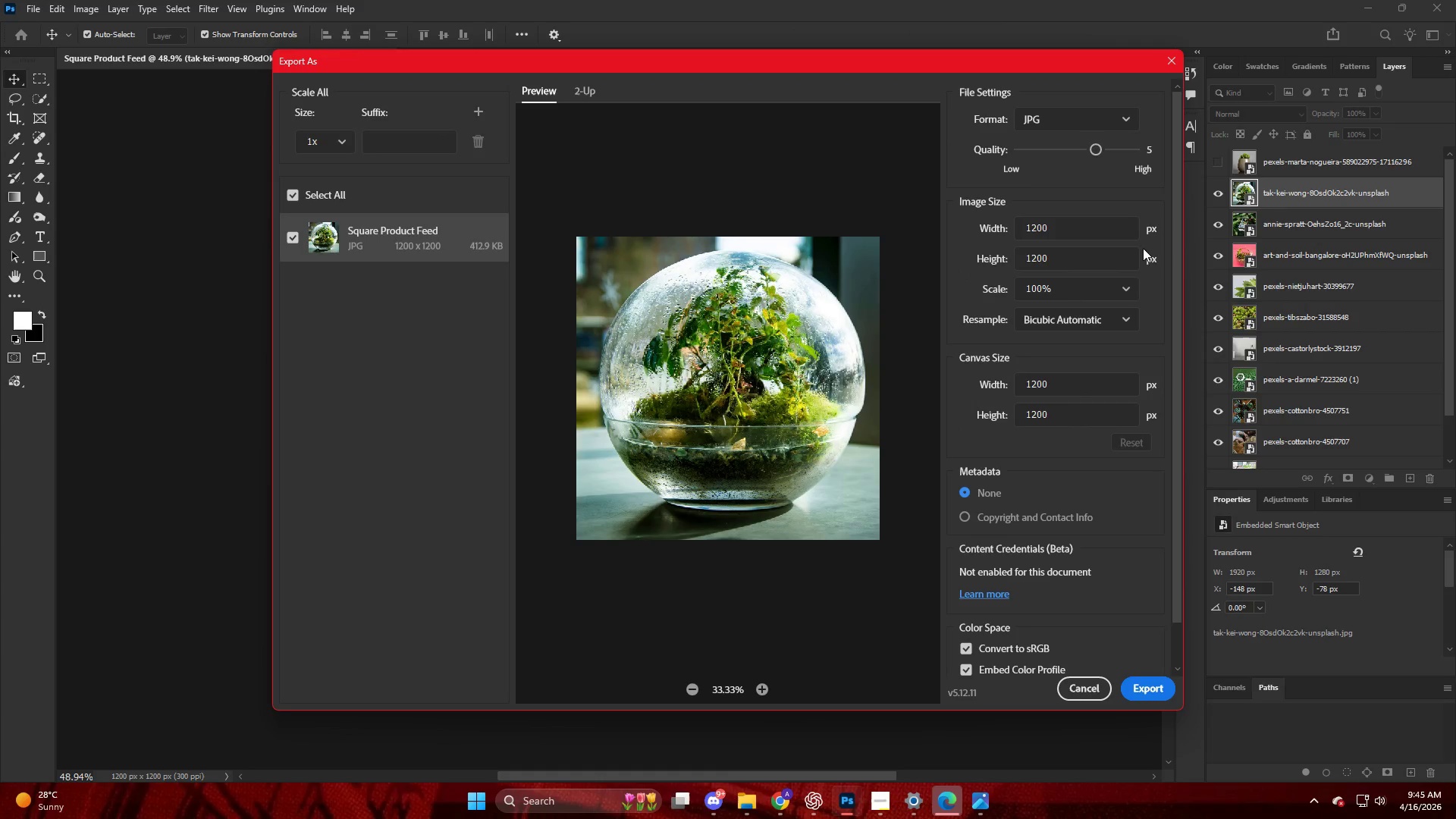 
hold_key(key=W, duration=0.91)
 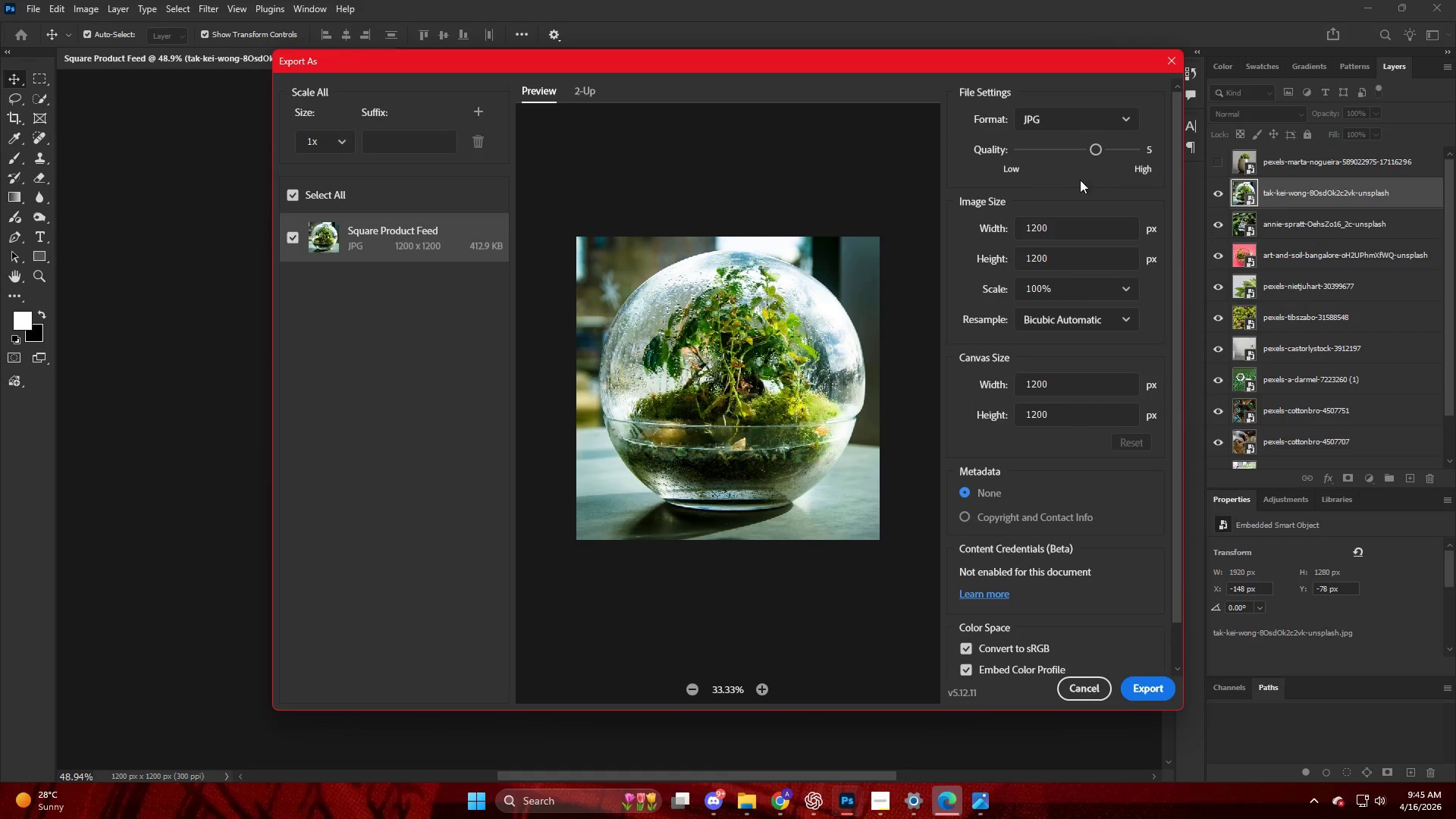 
left_click_drag(start_coordinate=[1090, 149], to_coordinate=[1084, 149])
 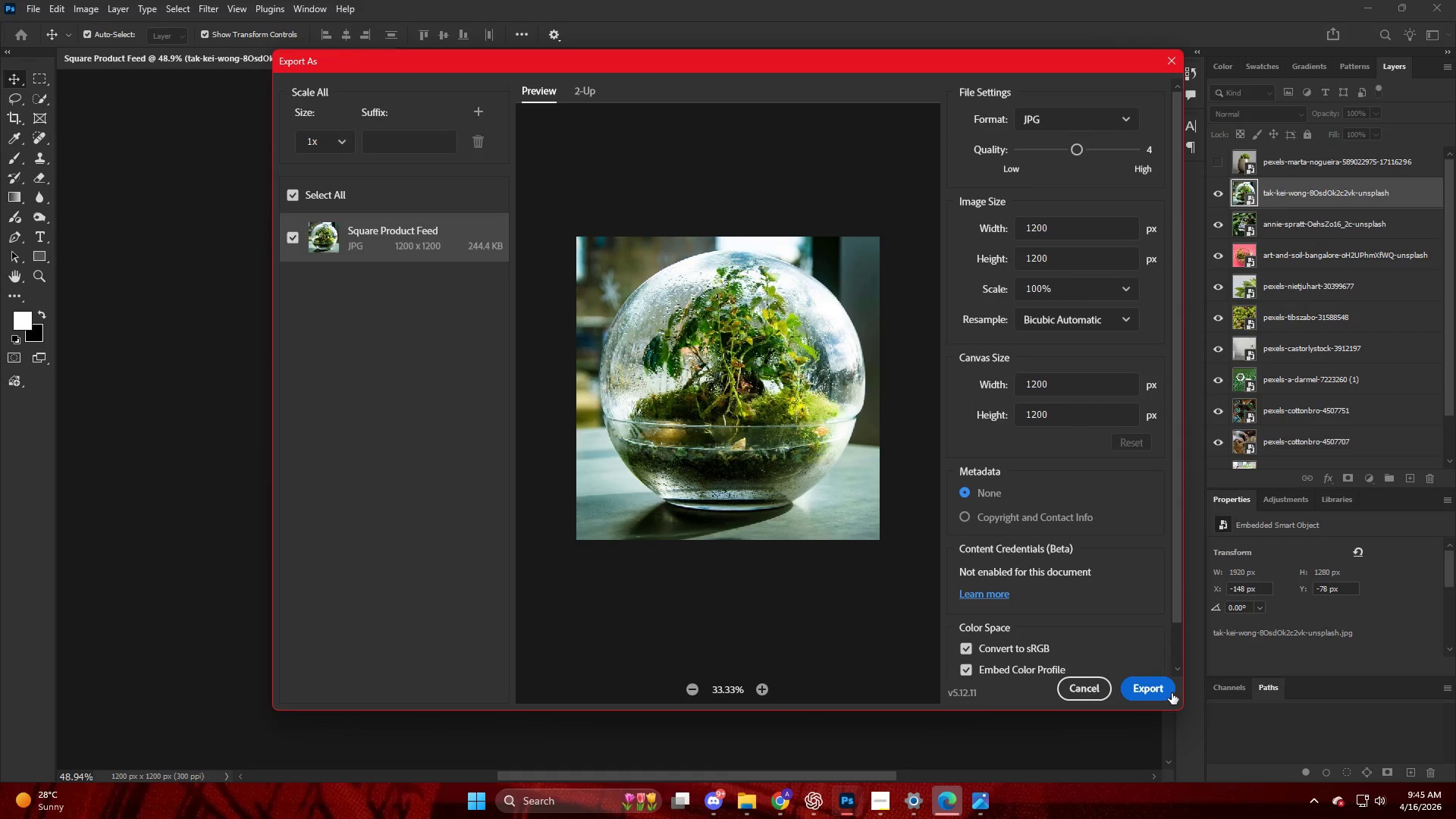 
left_click([1164, 691])
 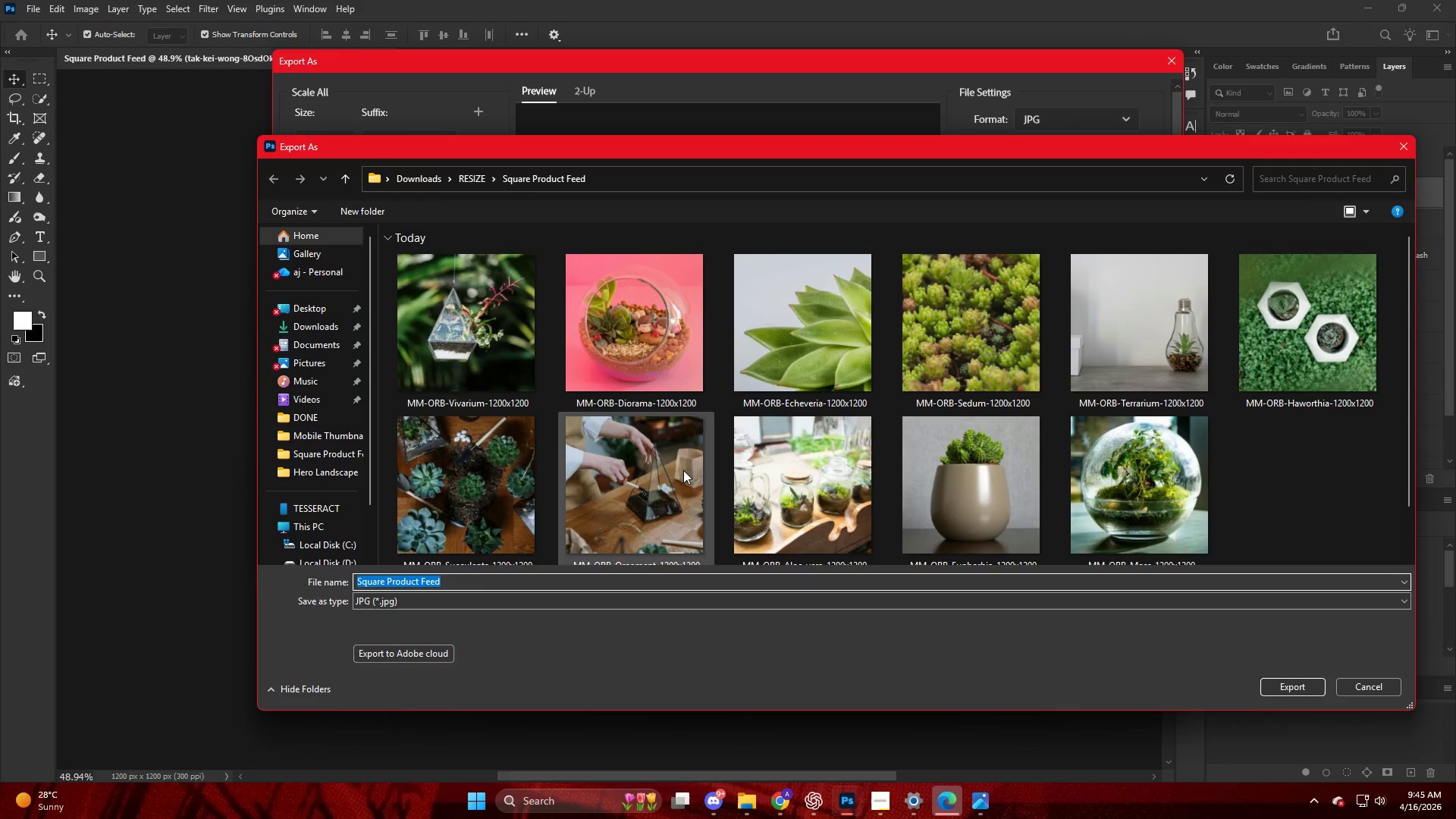 
scroll: coordinate [813, 436], scroll_direction: down, amount: 1.0
 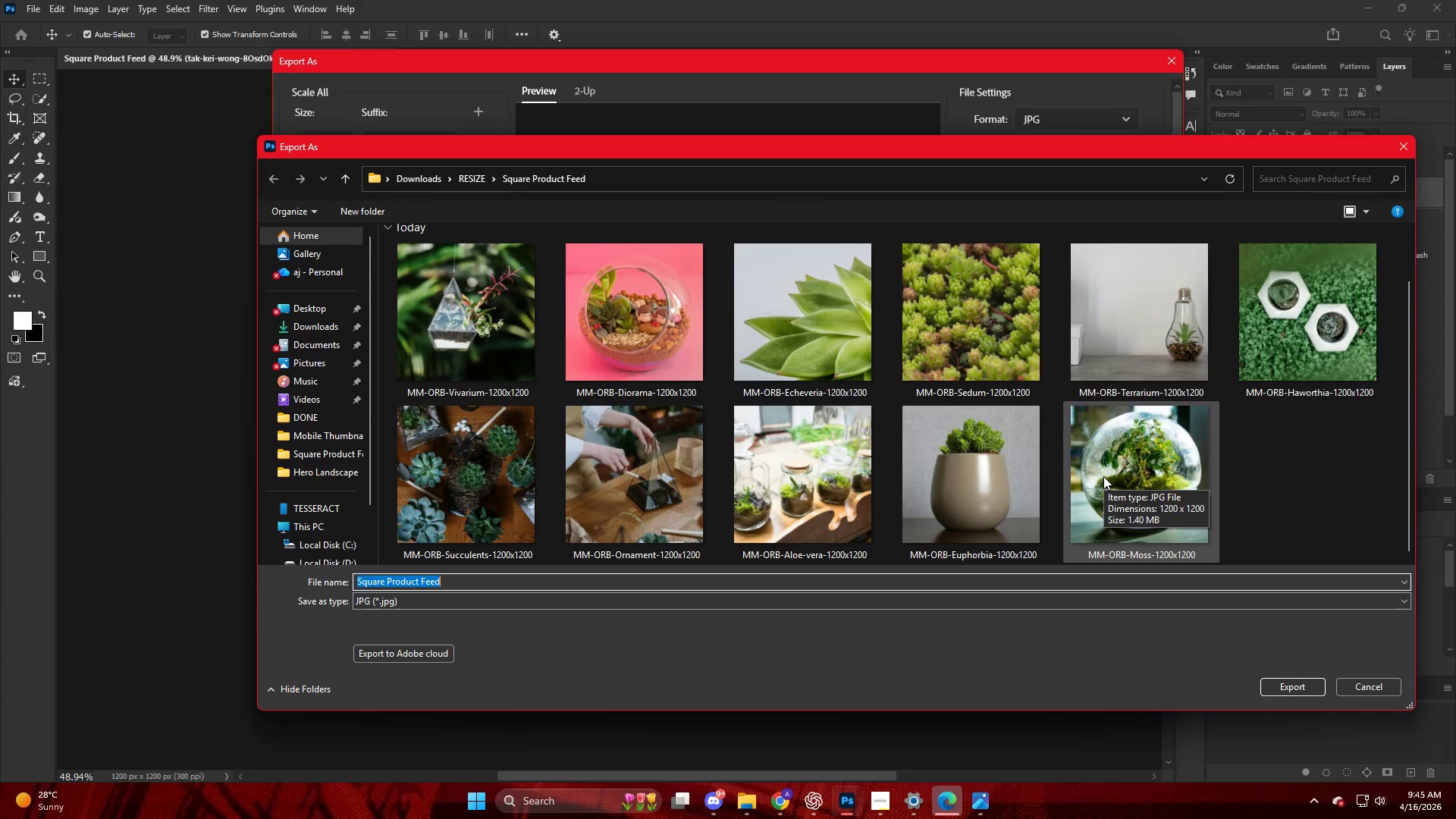 
left_click([1103, 476])
 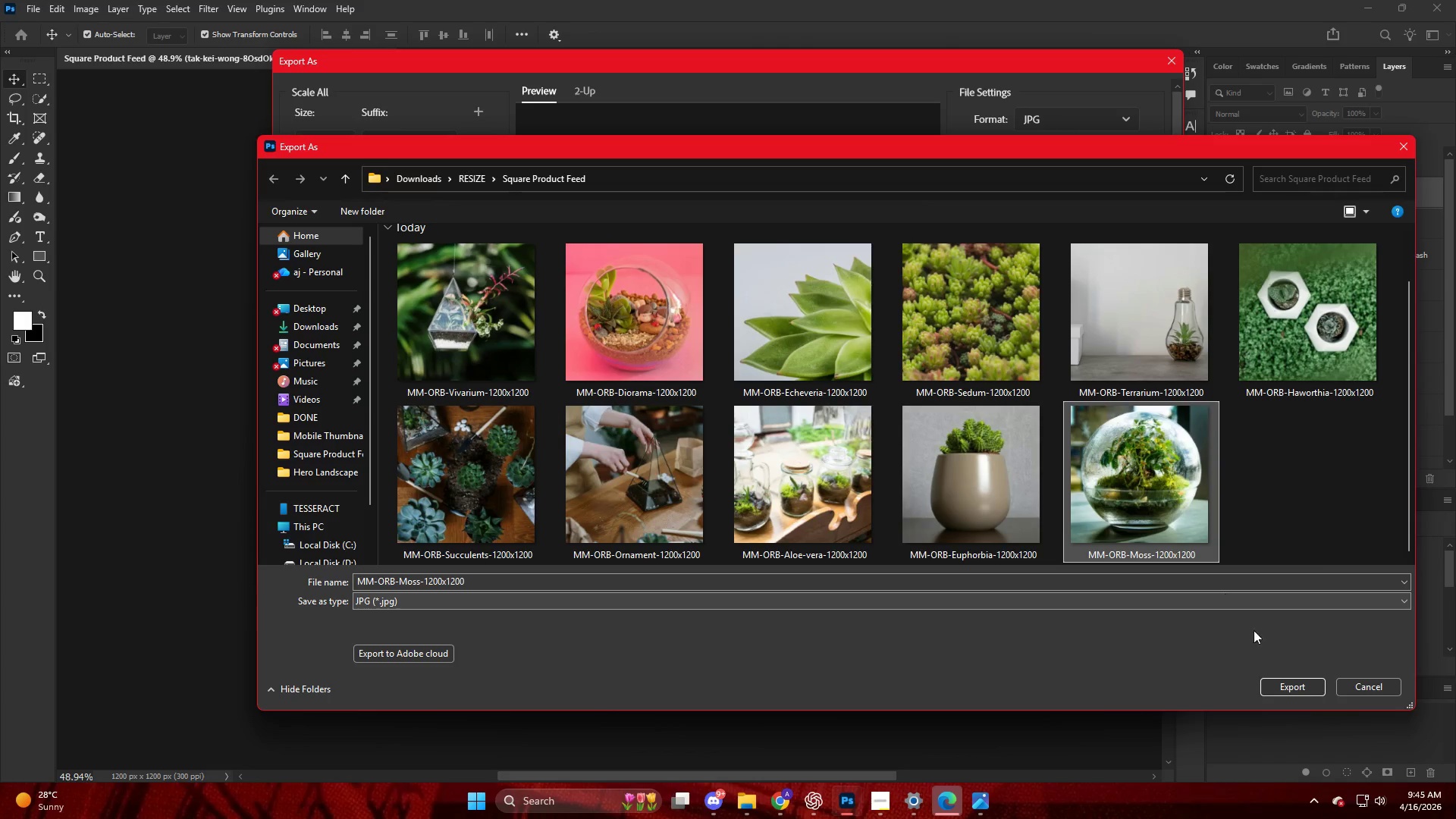 
left_click([1298, 686])
 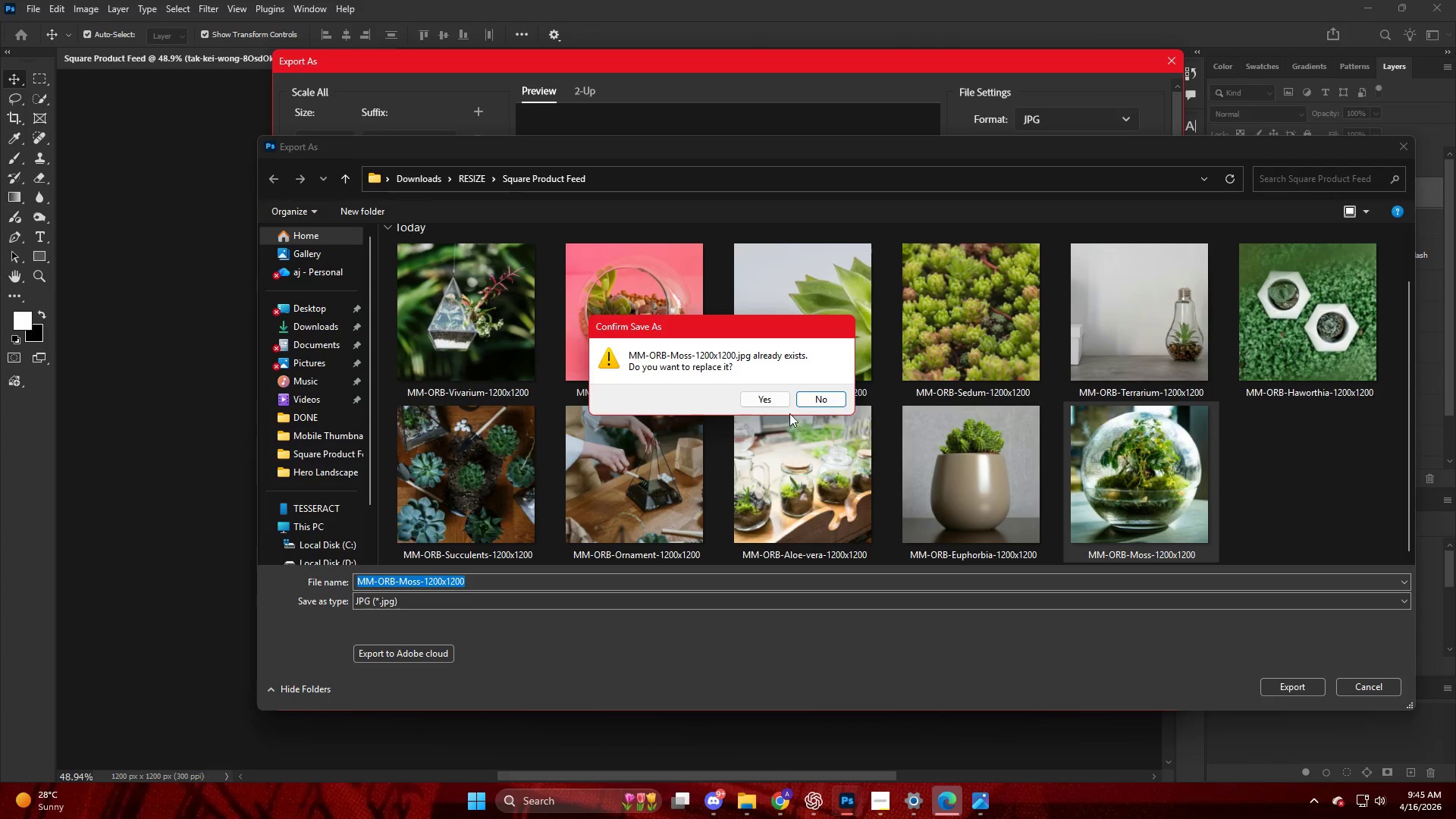 
left_click([764, 395])
 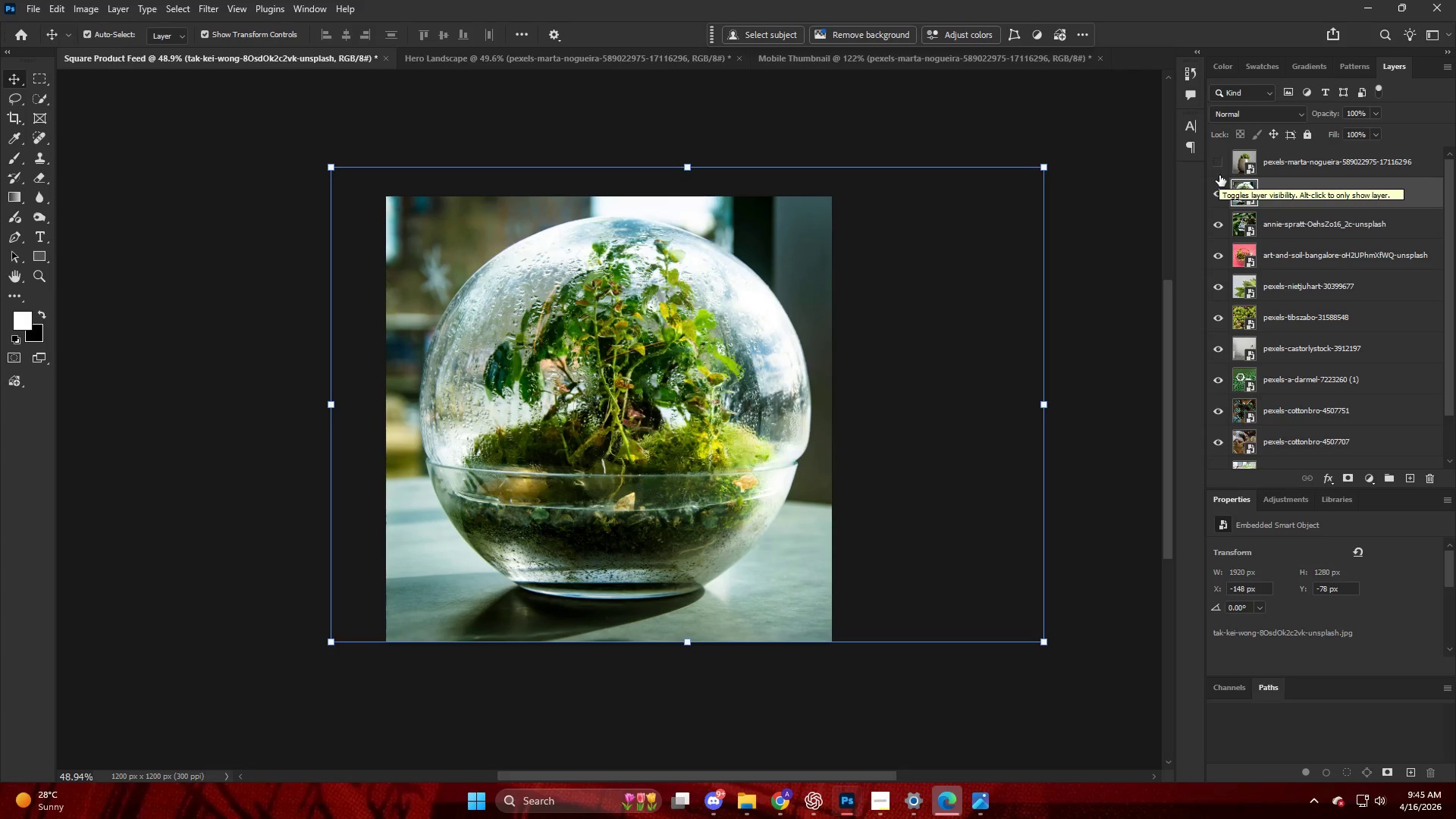 
wait(10.36)
 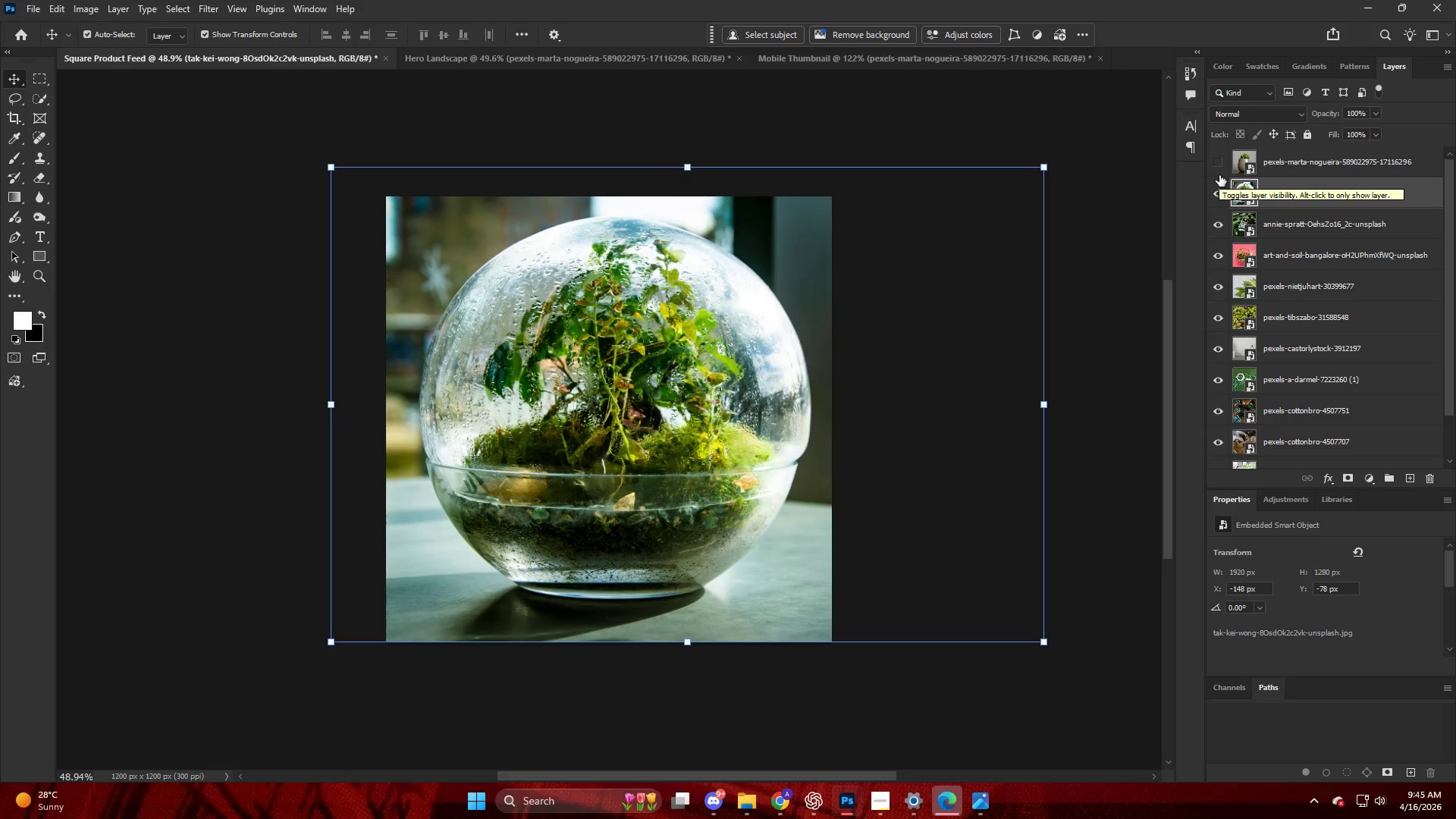 
double_click([1320, 158])
 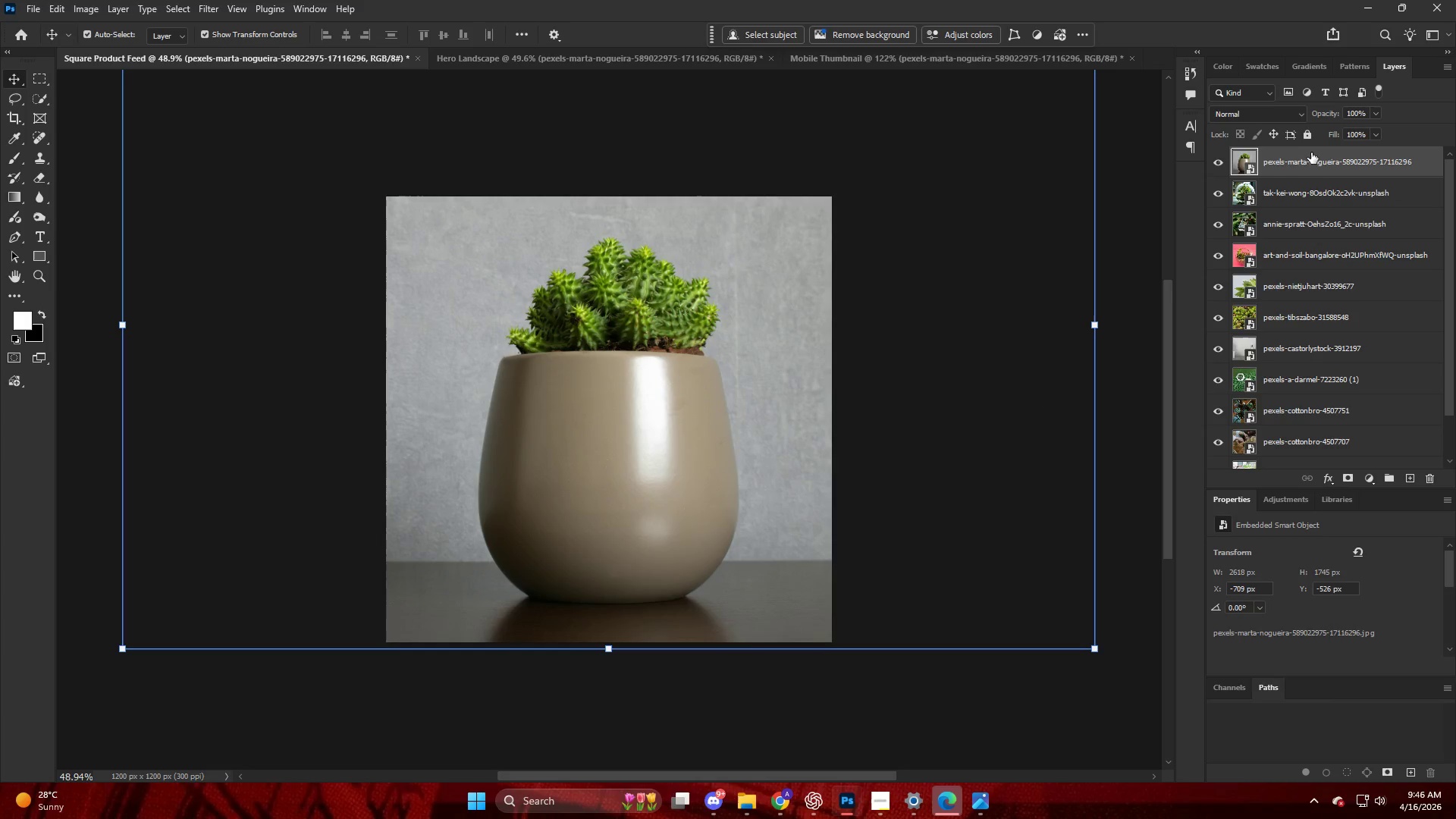 
hold_key(key=AltLeft, duration=1.05)
 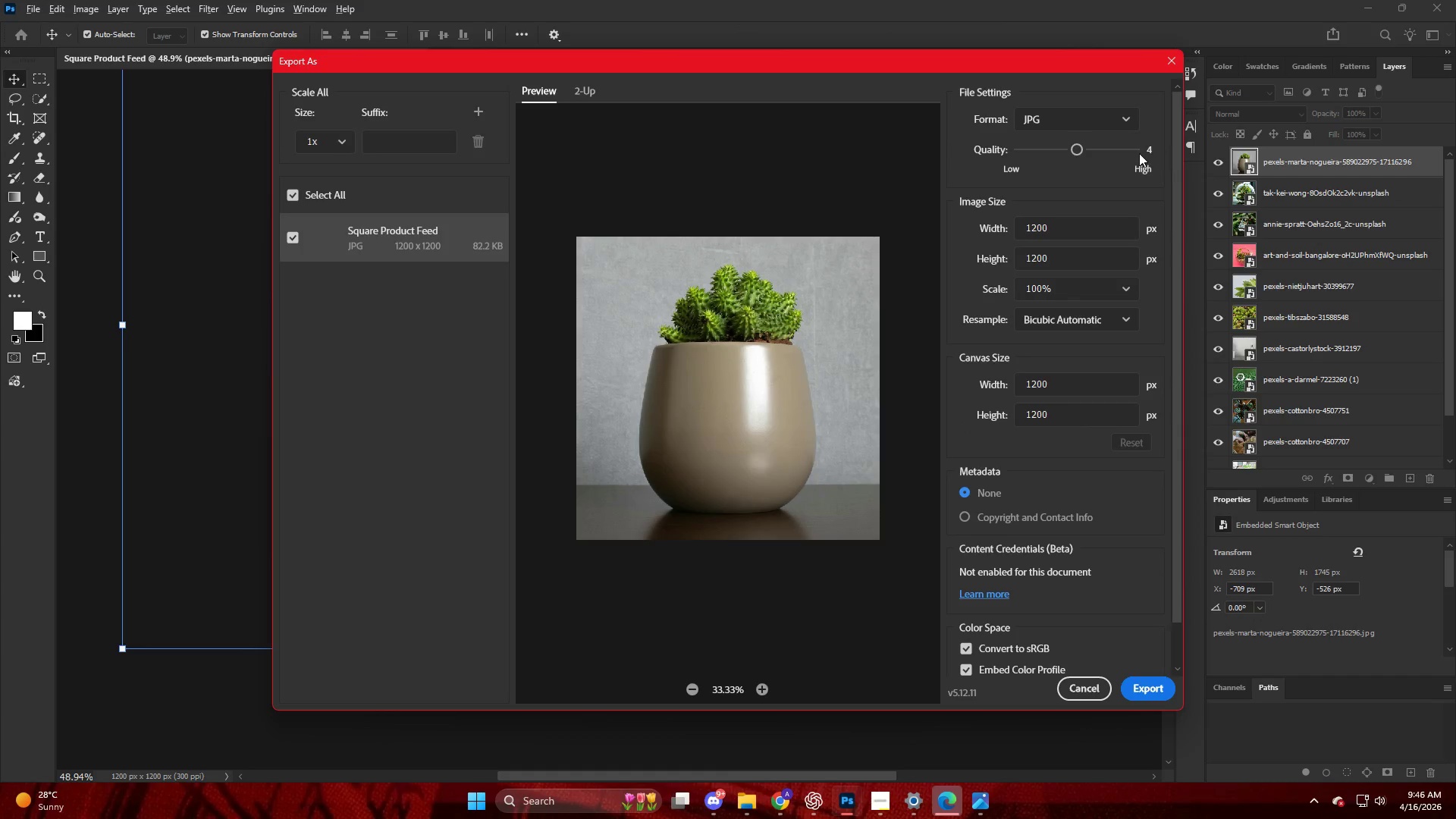 
hold_key(key=ControlLeft, duration=1.03)
 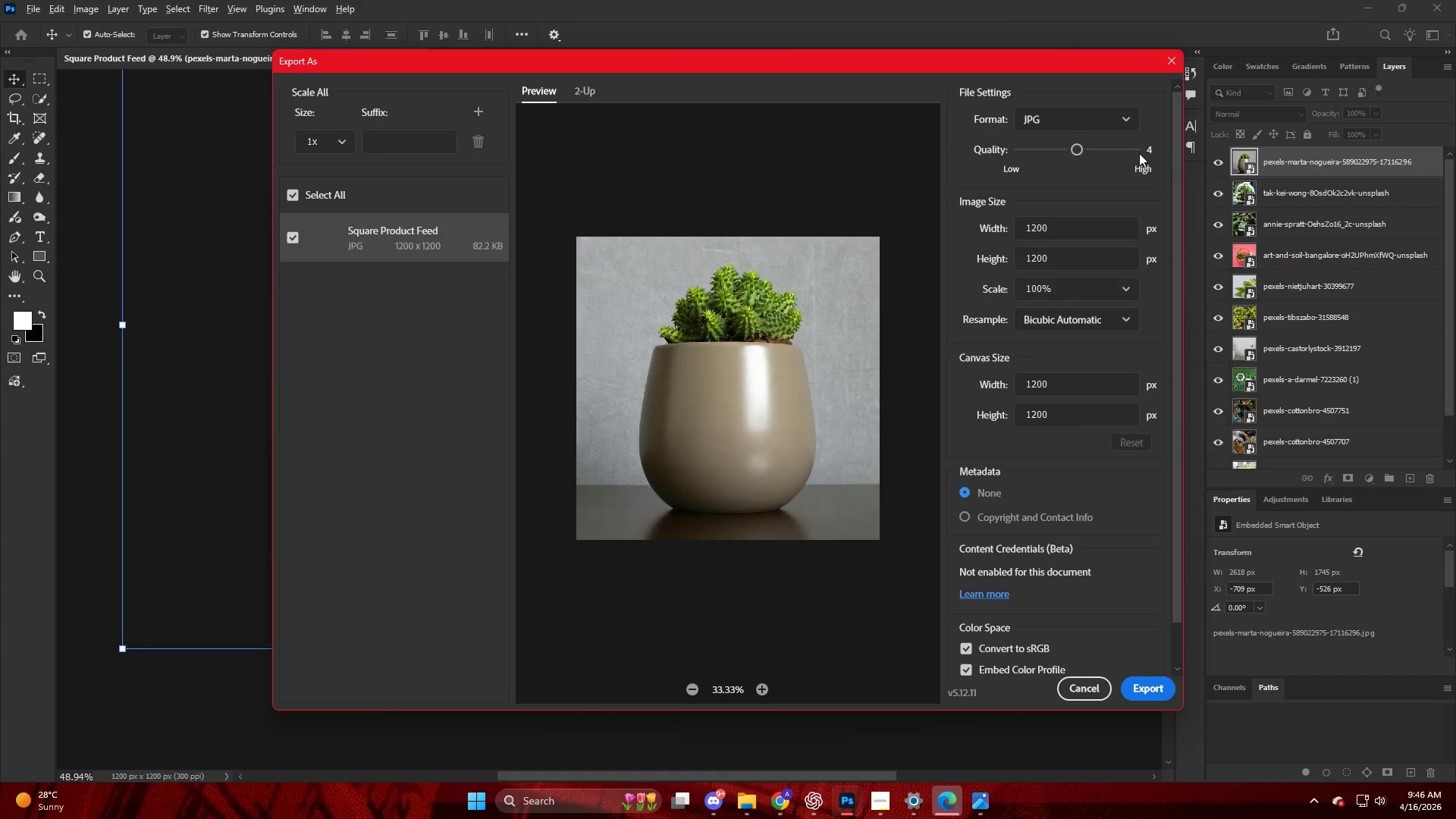 
hold_key(key=ShiftLeft, duration=1.0)
 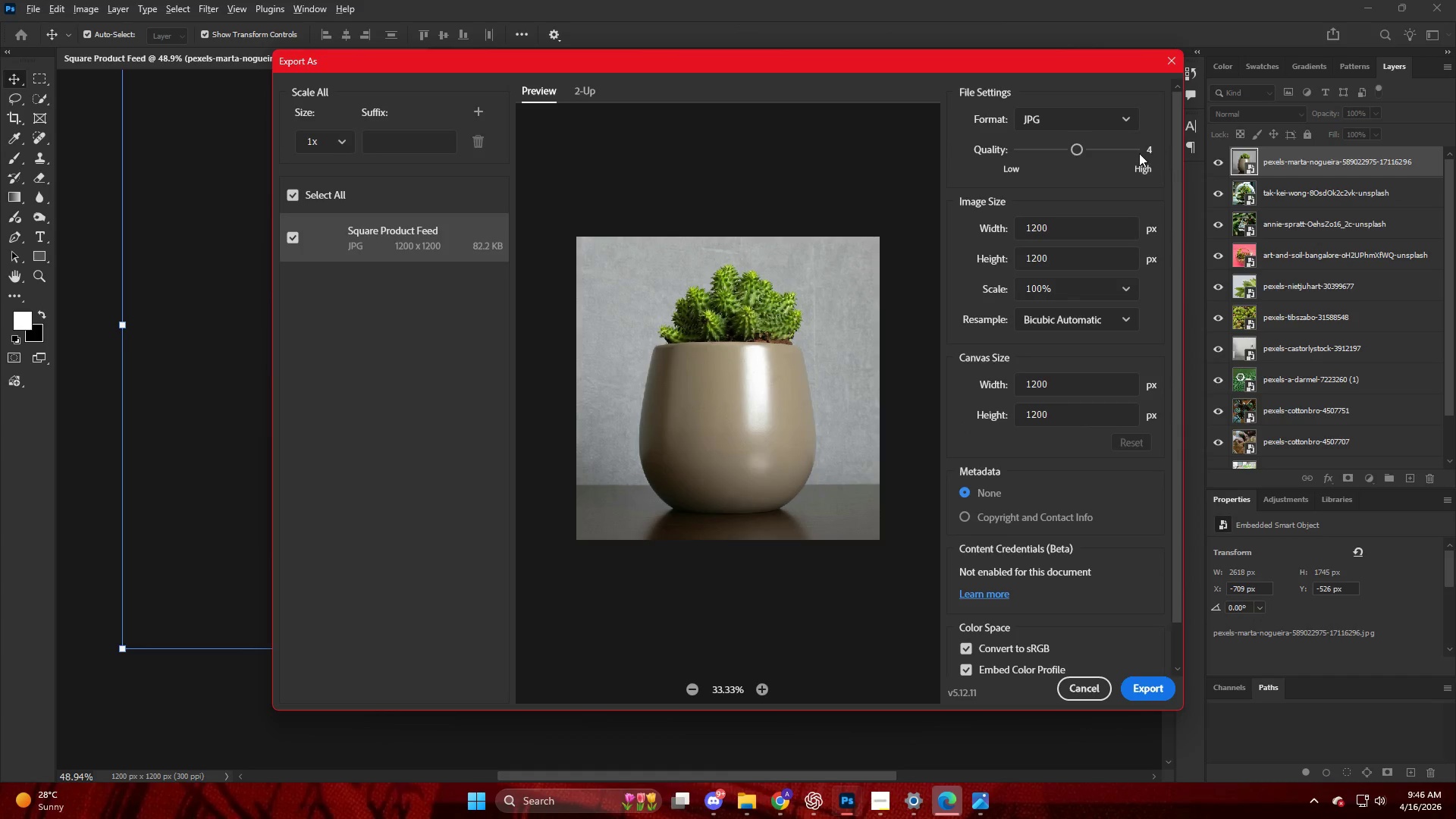 
hold_key(key=W, duration=0.34)
 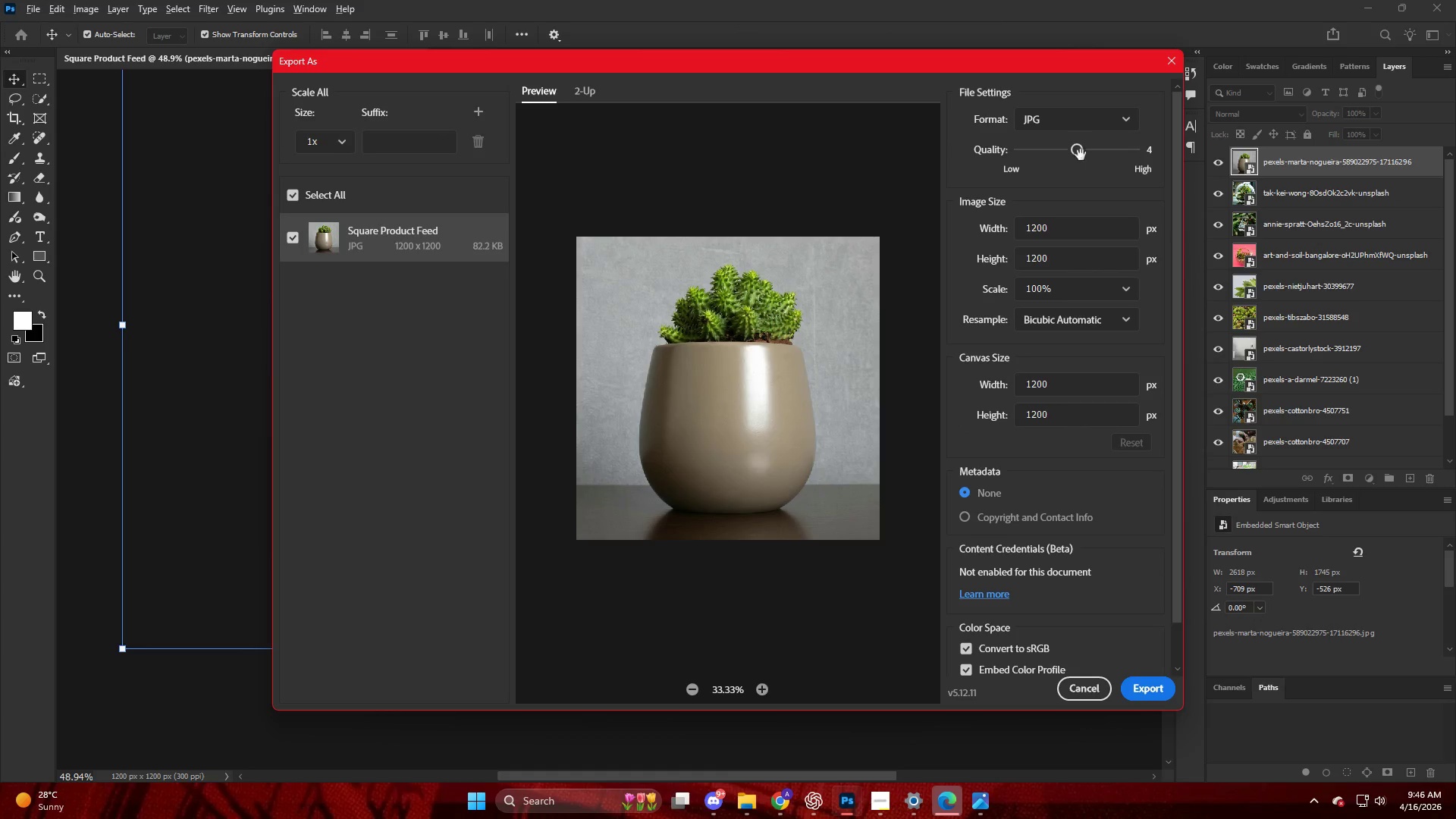 
left_click_drag(start_coordinate=[1080, 152], to_coordinate=[1090, 153])
 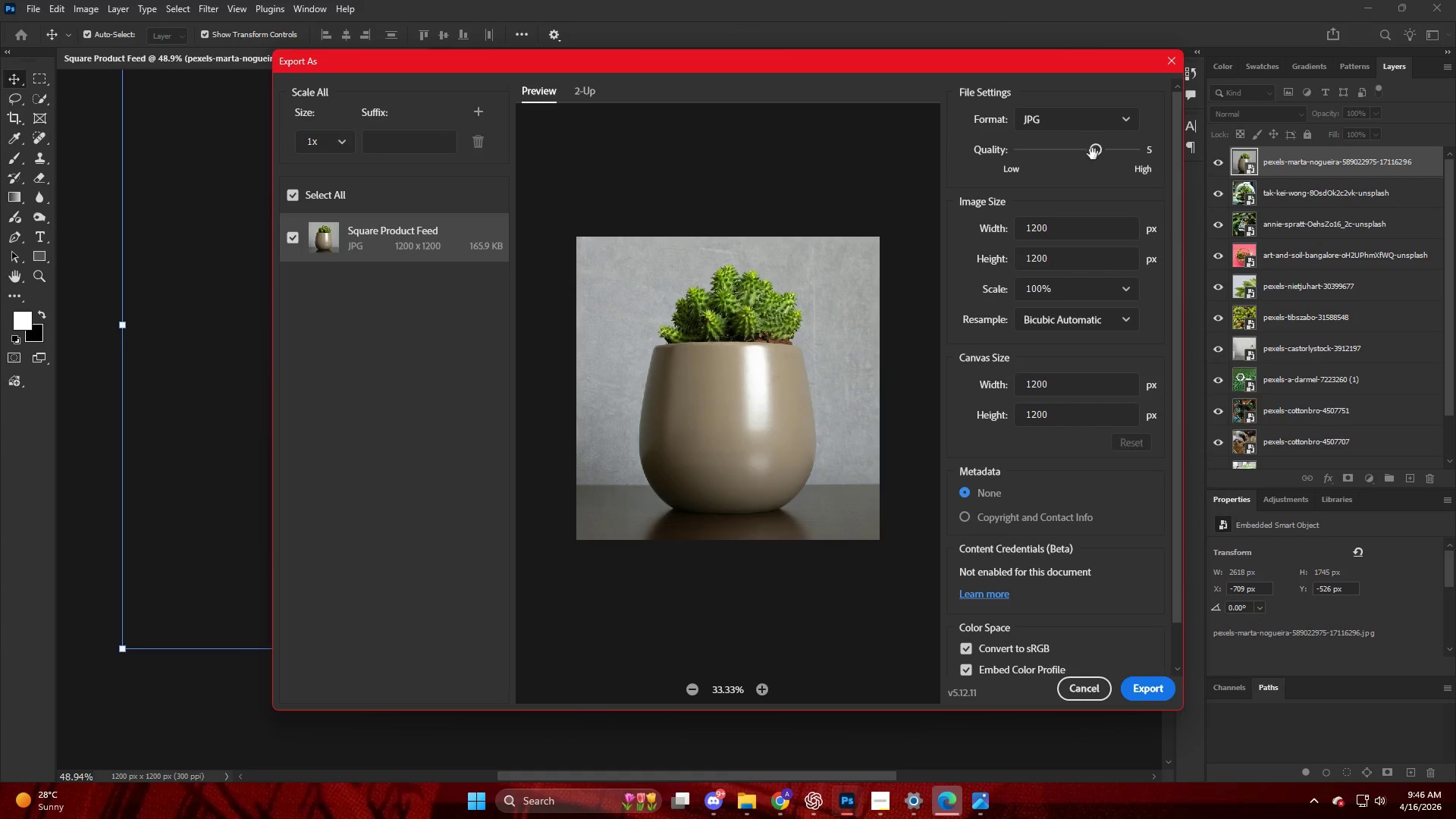 
left_click_drag(start_coordinate=[1101, 157], to_coordinate=[1112, 158])
 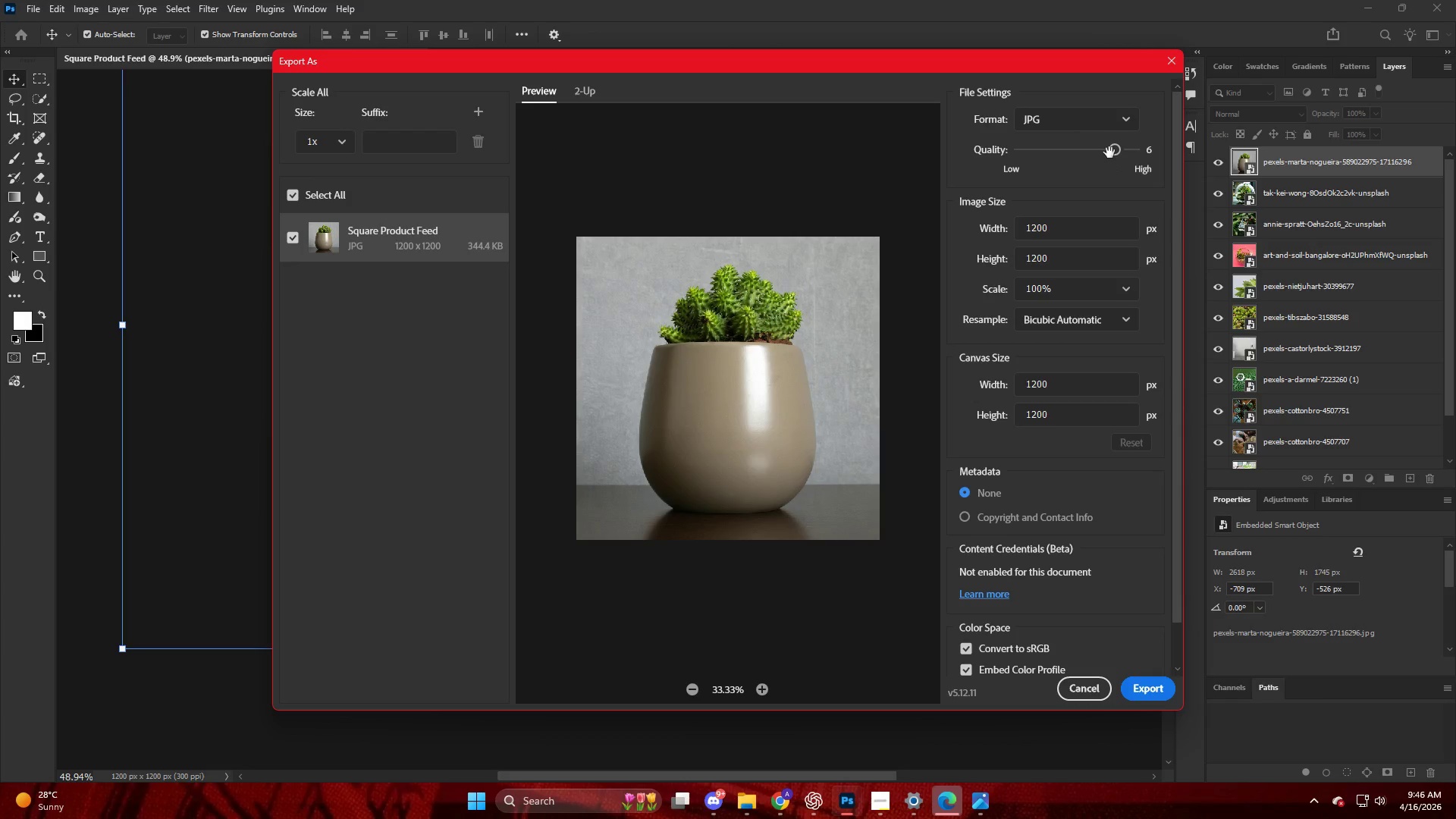 
left_click_drag(start_coordinate=[1107, 148], to_coordinate=[1100, 148])
 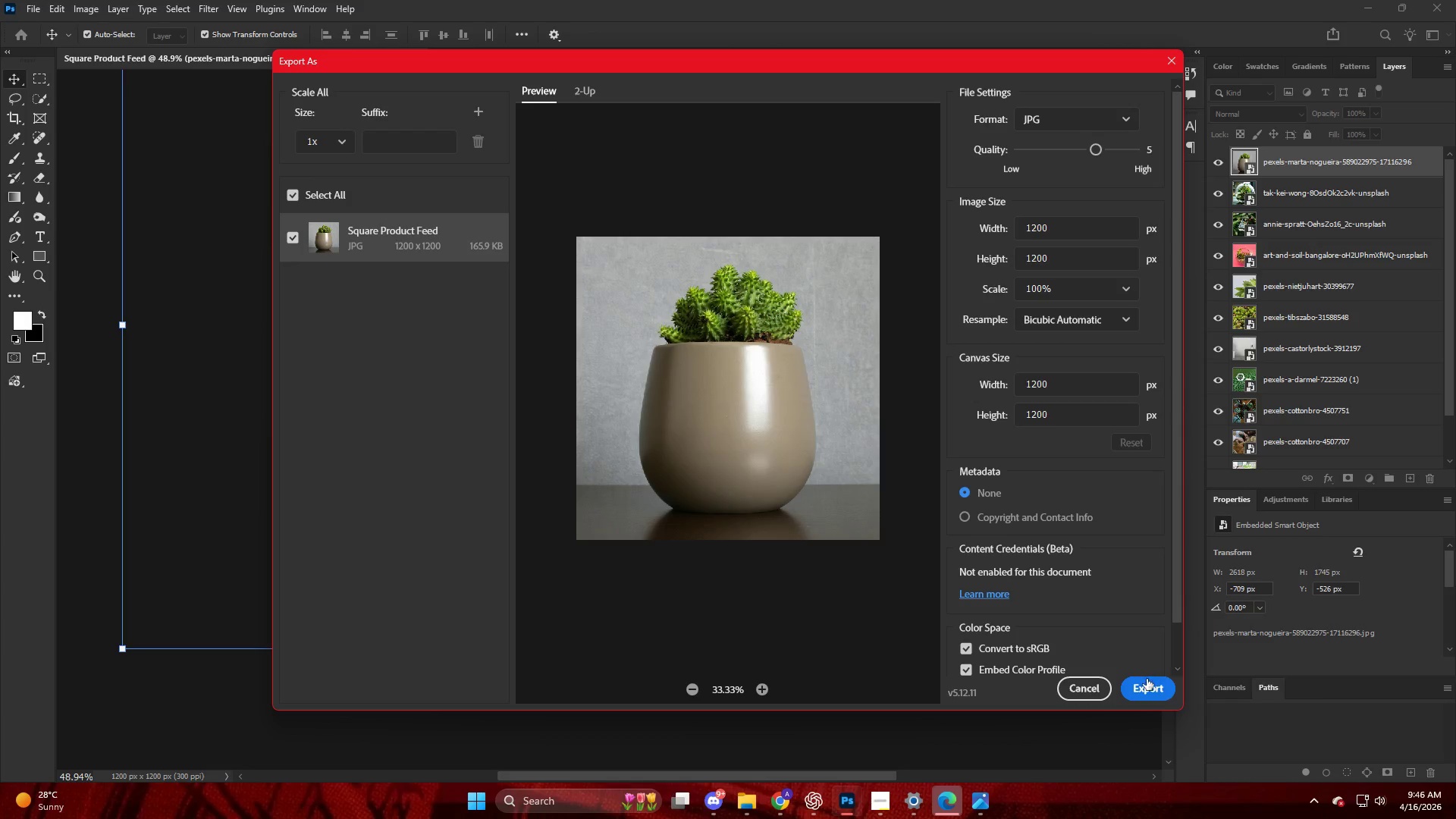 
left_click([1143, 691])
 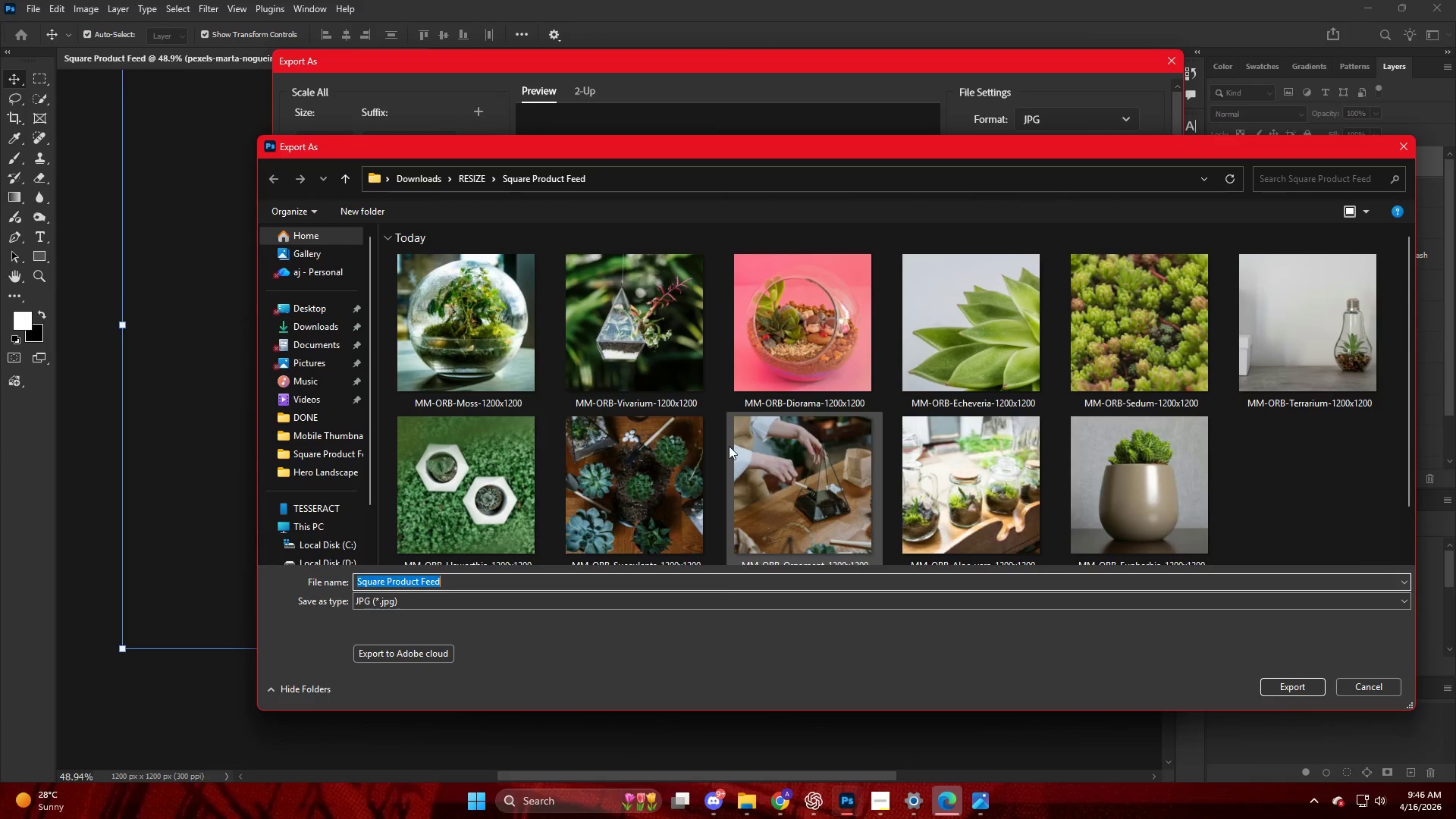 
scroll: coordinate [730, 447], scroll_direction: down, amount: 2.0
 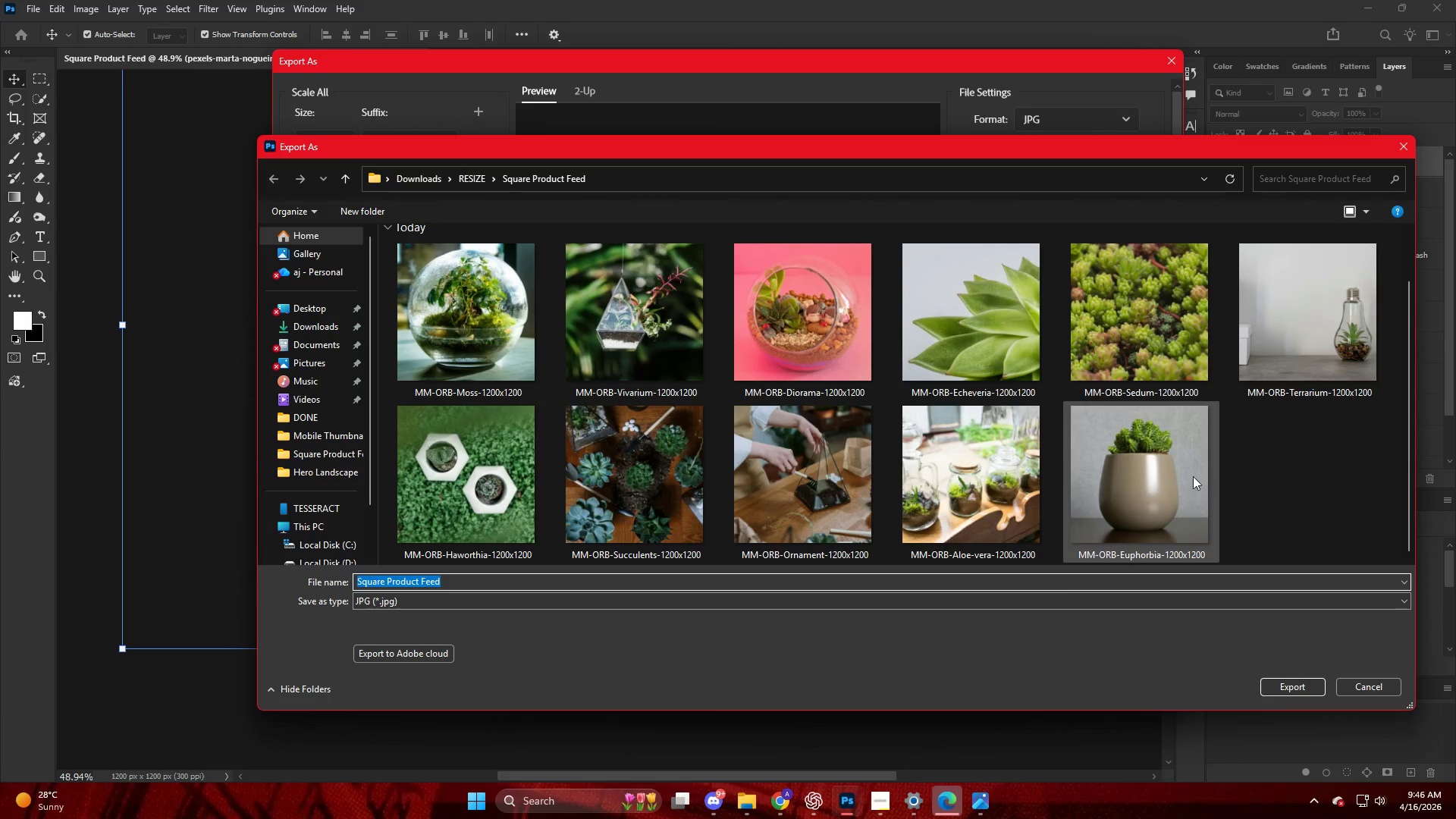 
left_click([1181, 475])
 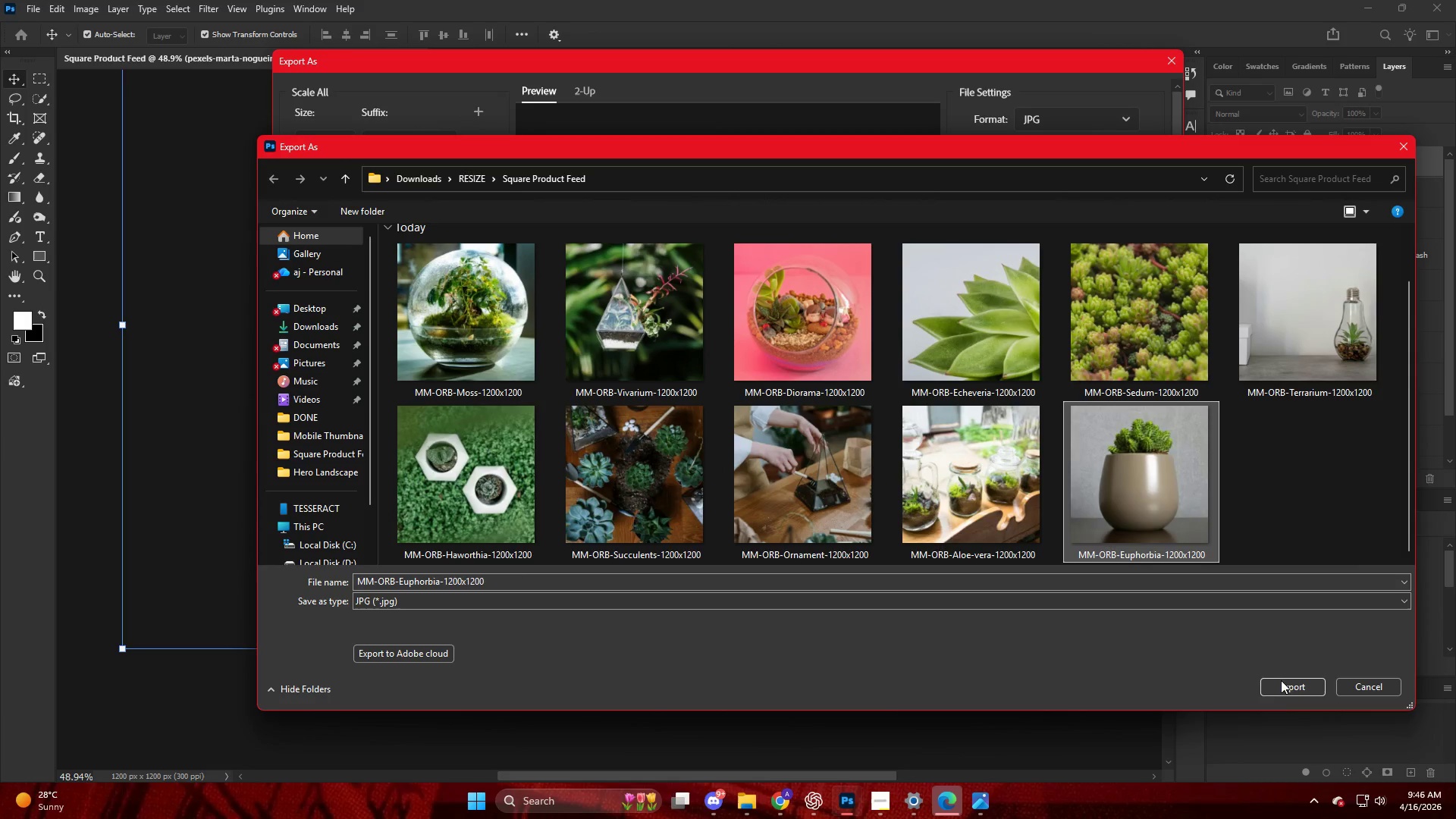 
left_click([1283, 685])
 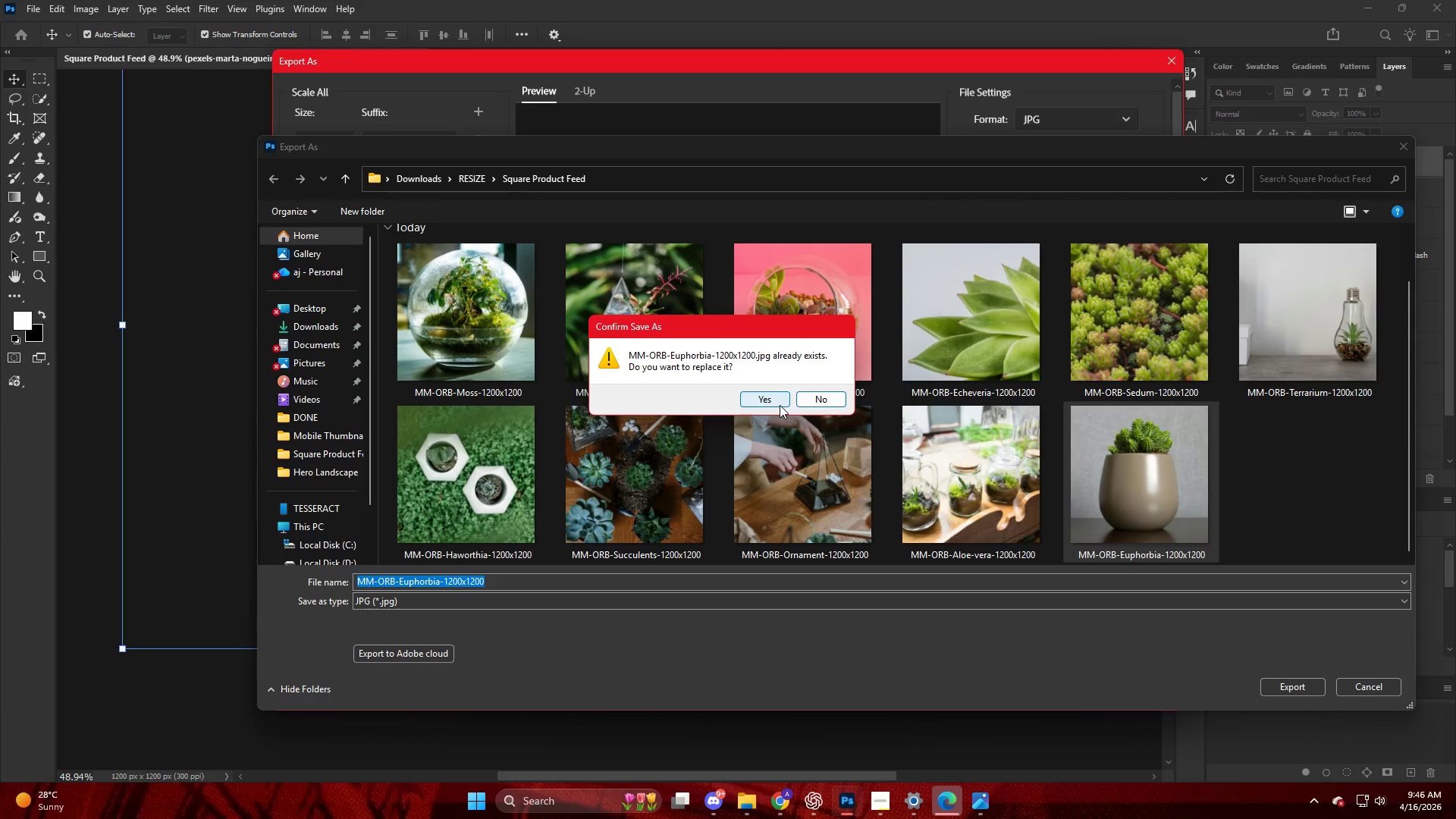 
left_click([780, 405])
 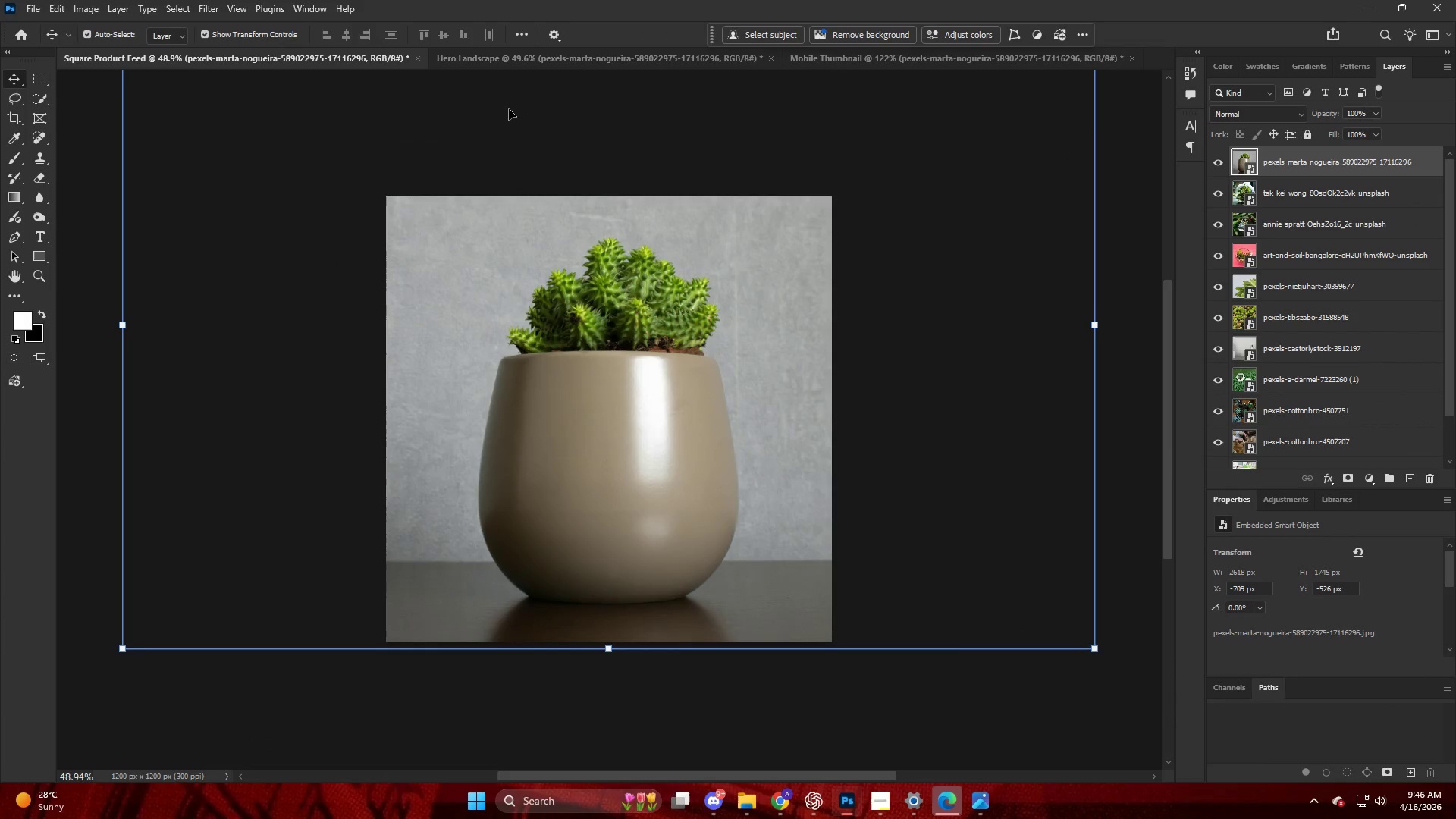 
left_click([556, 65])
 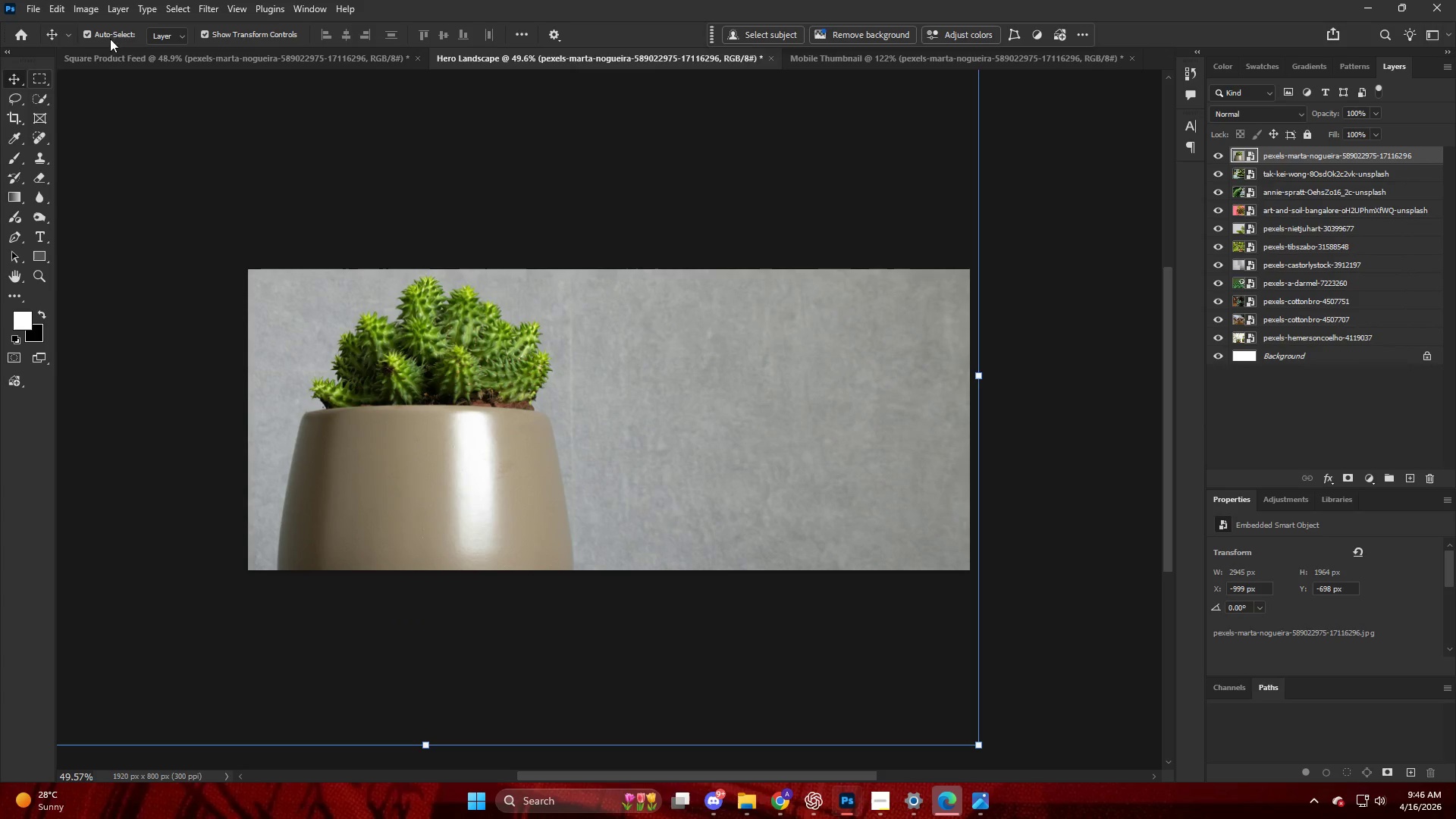 
left_click([154, 62])
 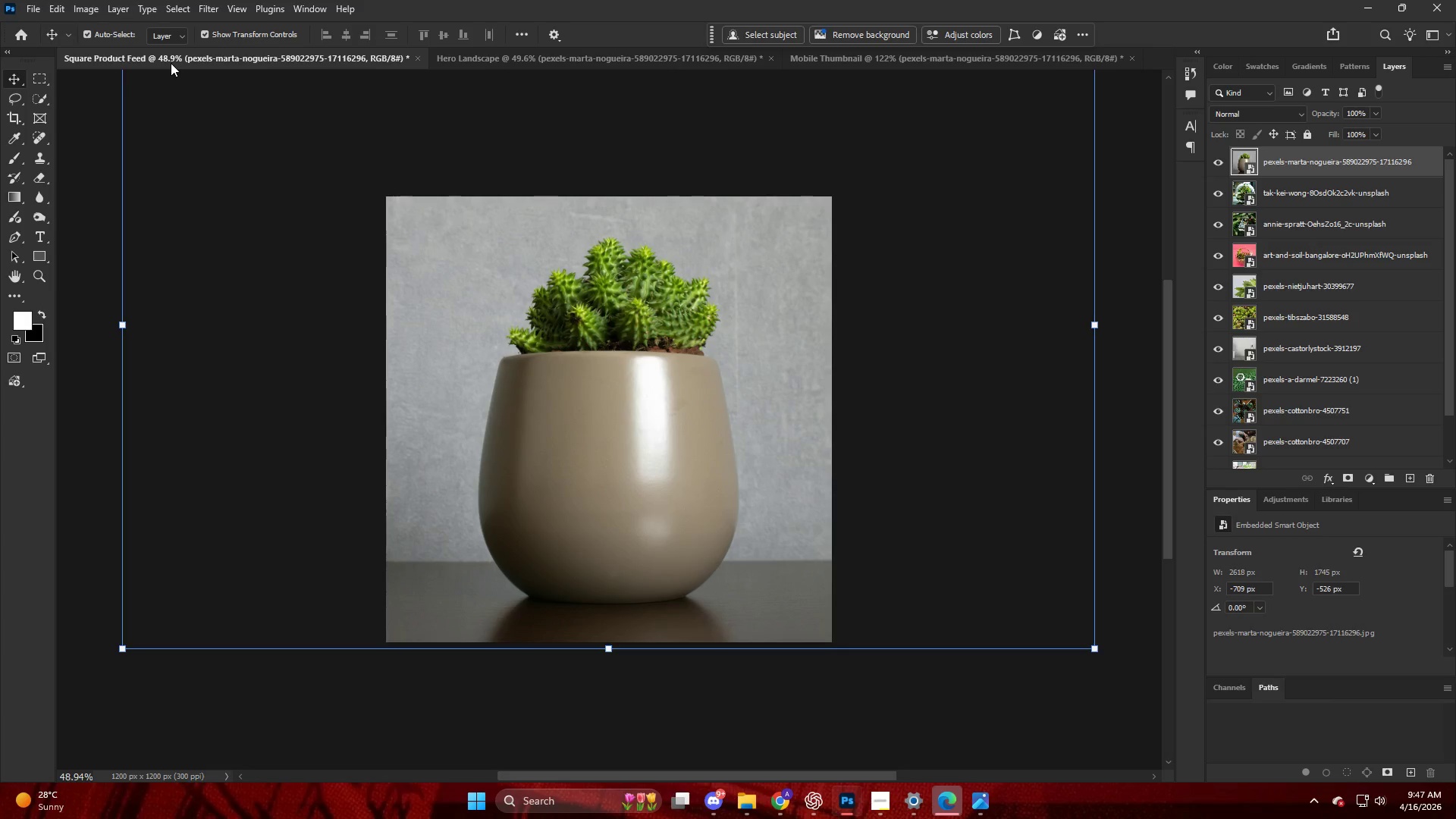 
wait(67.33)
 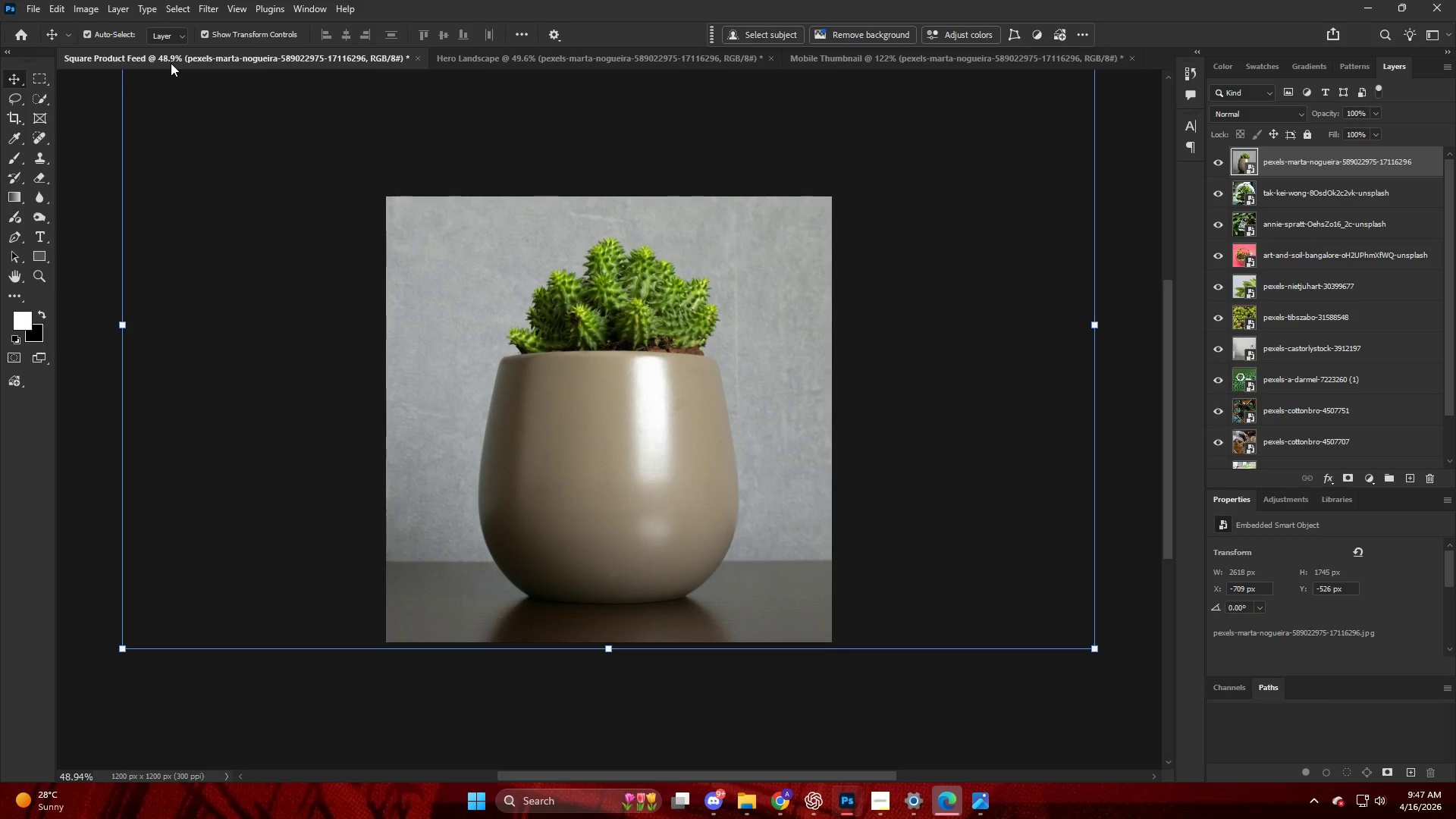 
left_click([1320, 184])
 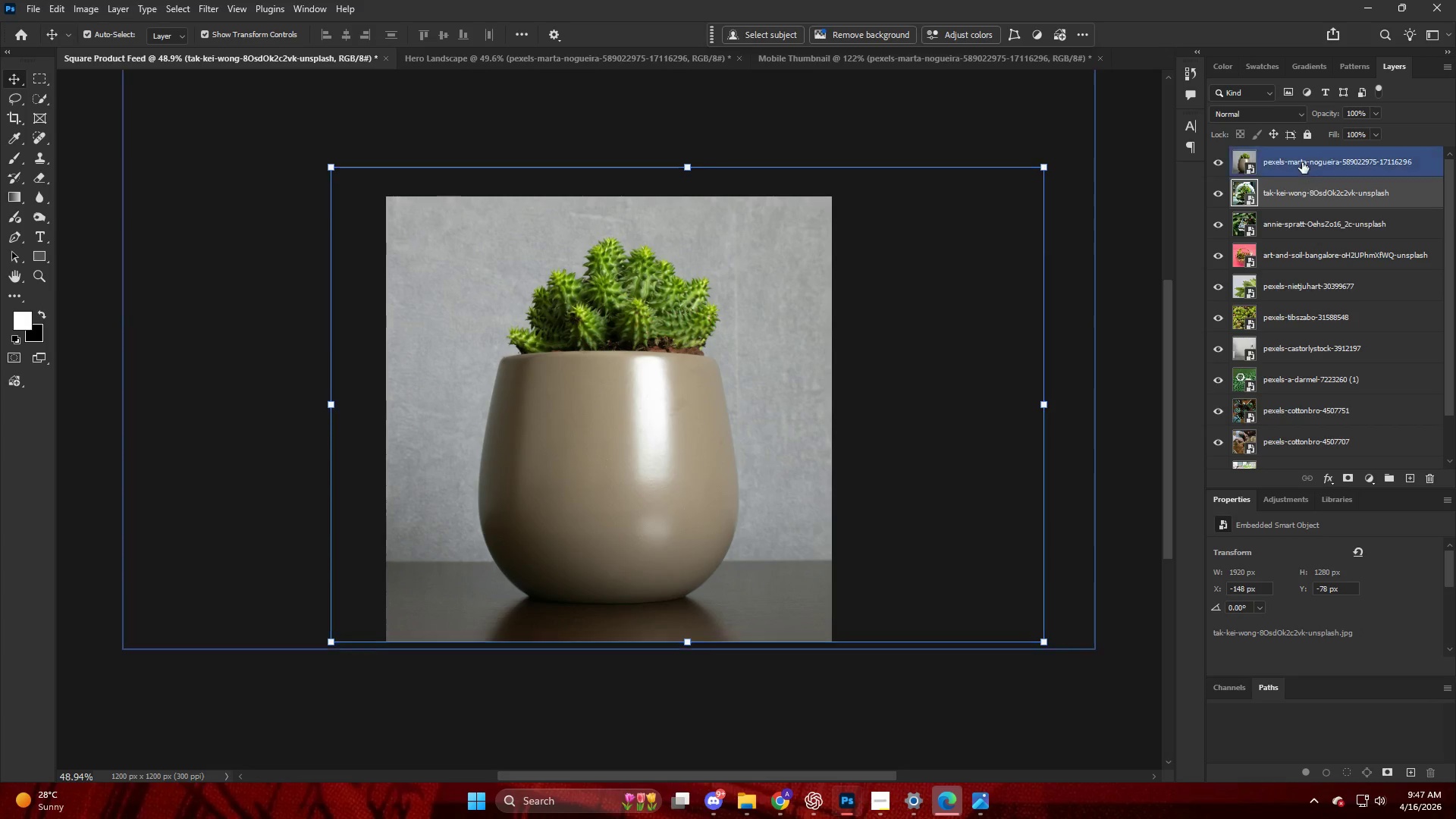 
left_click([1301, 161])
 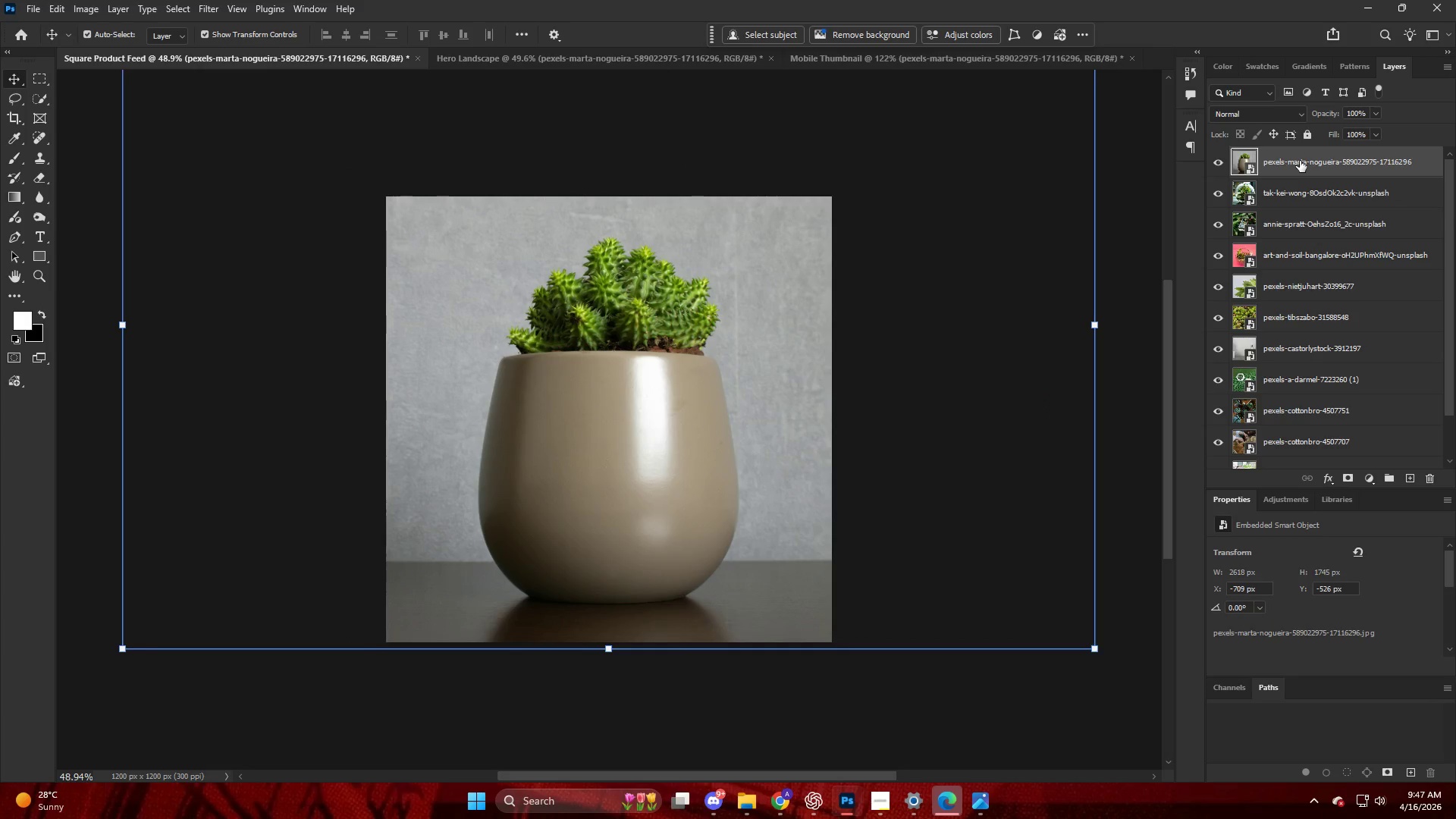 
key(Alt+Control+Shift+W)
 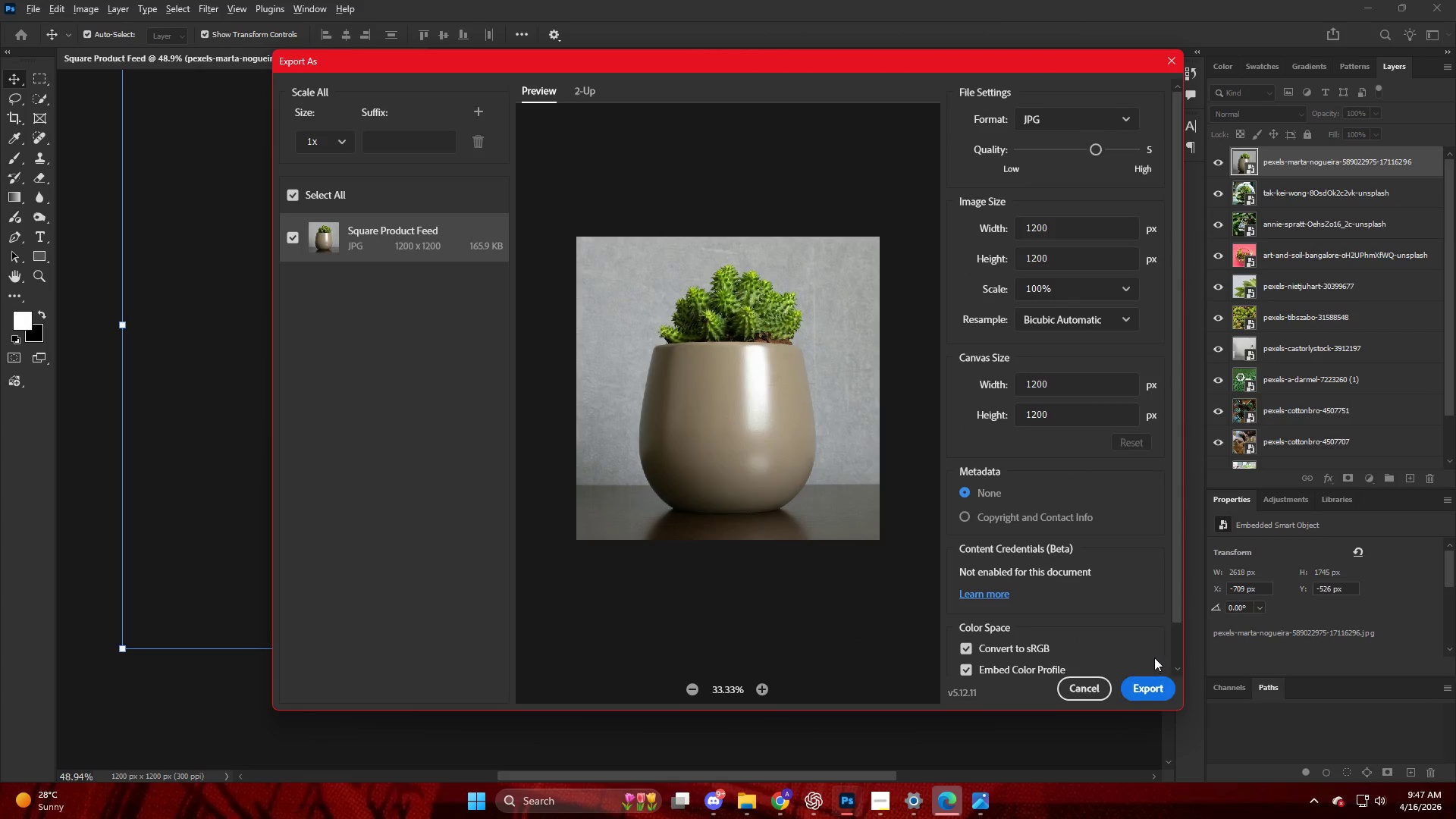 
left_click([1146, 686])
 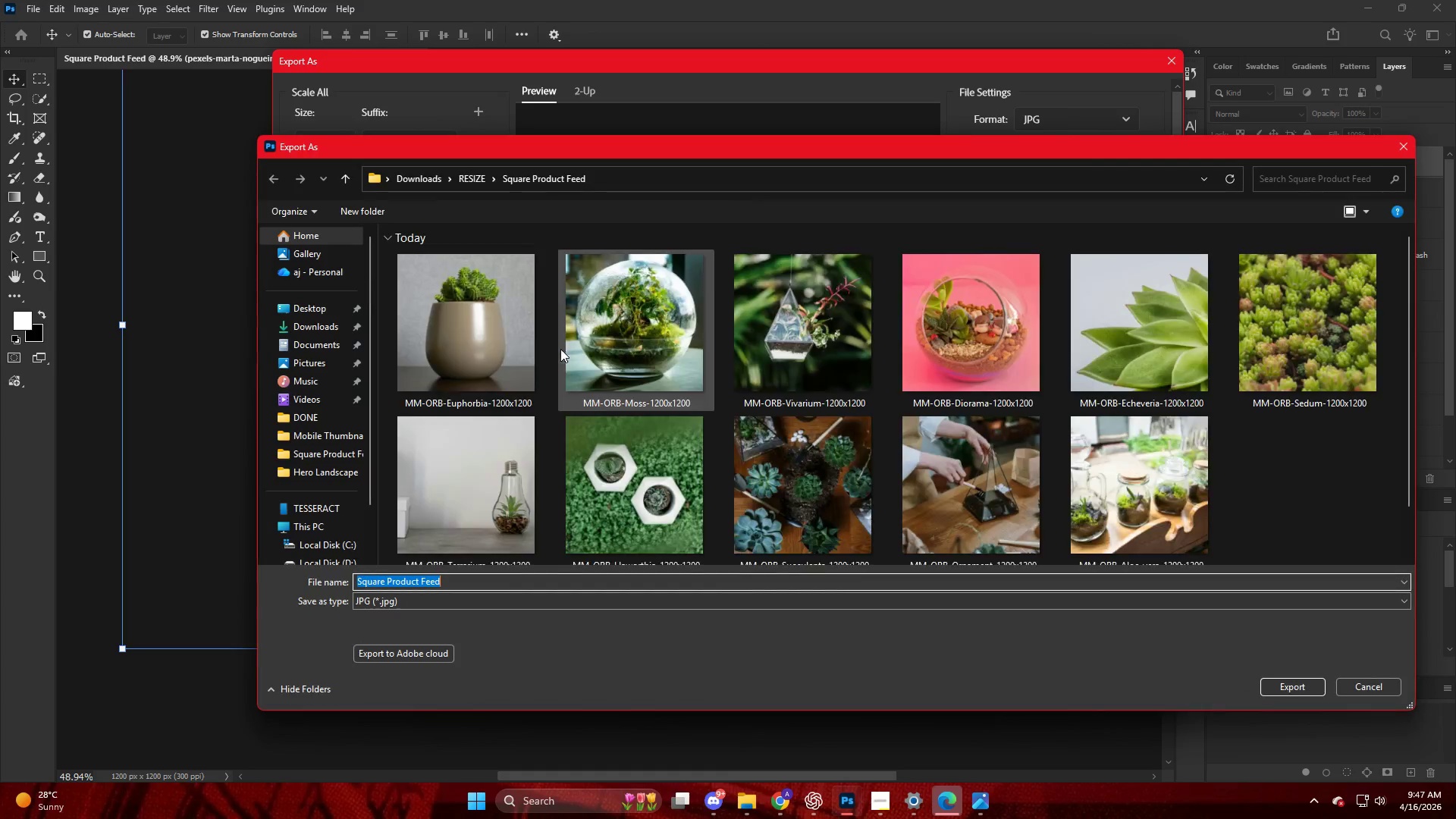 
left_click([484, 338])
 